 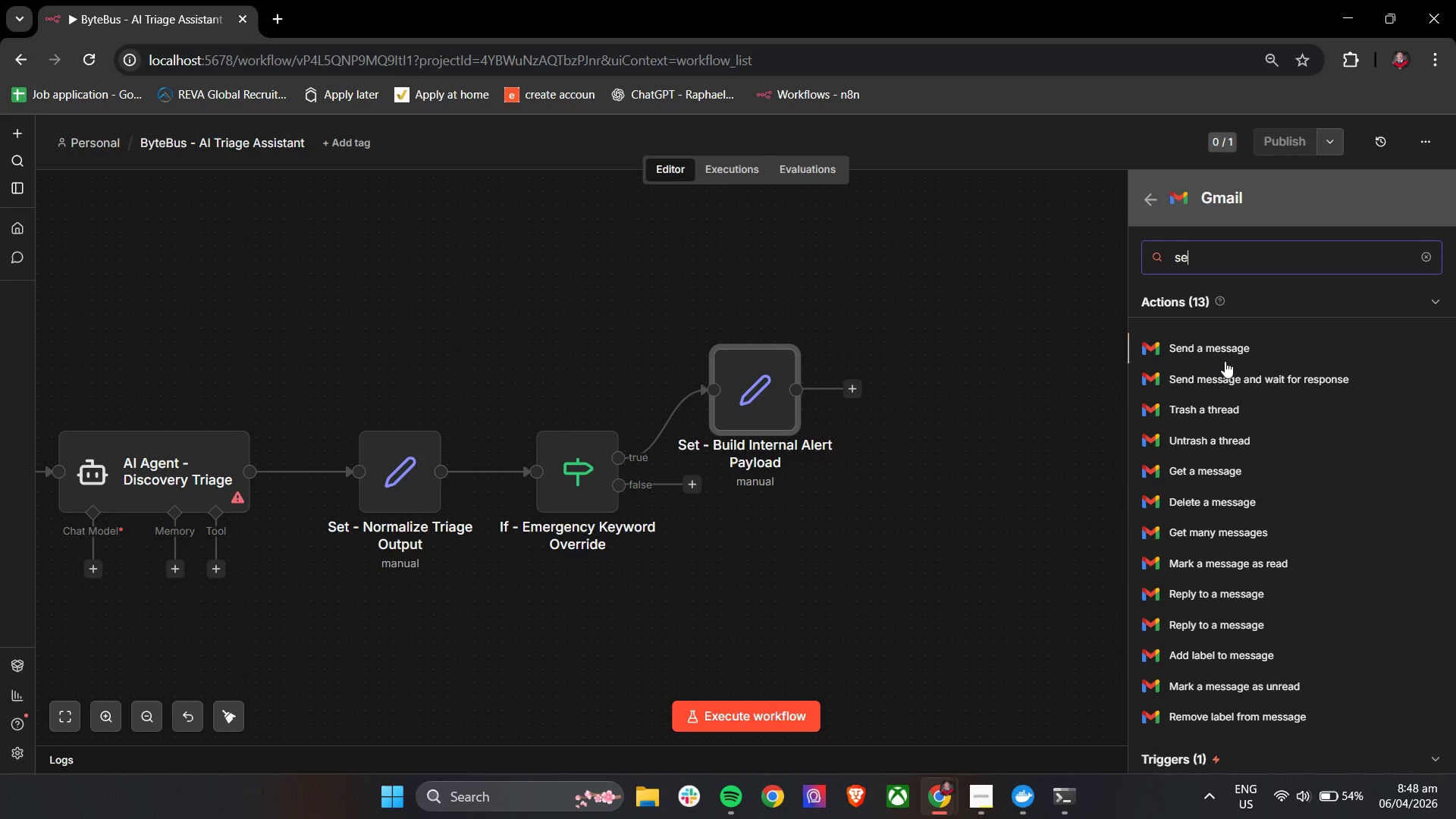 
left_click([1231, 357])
 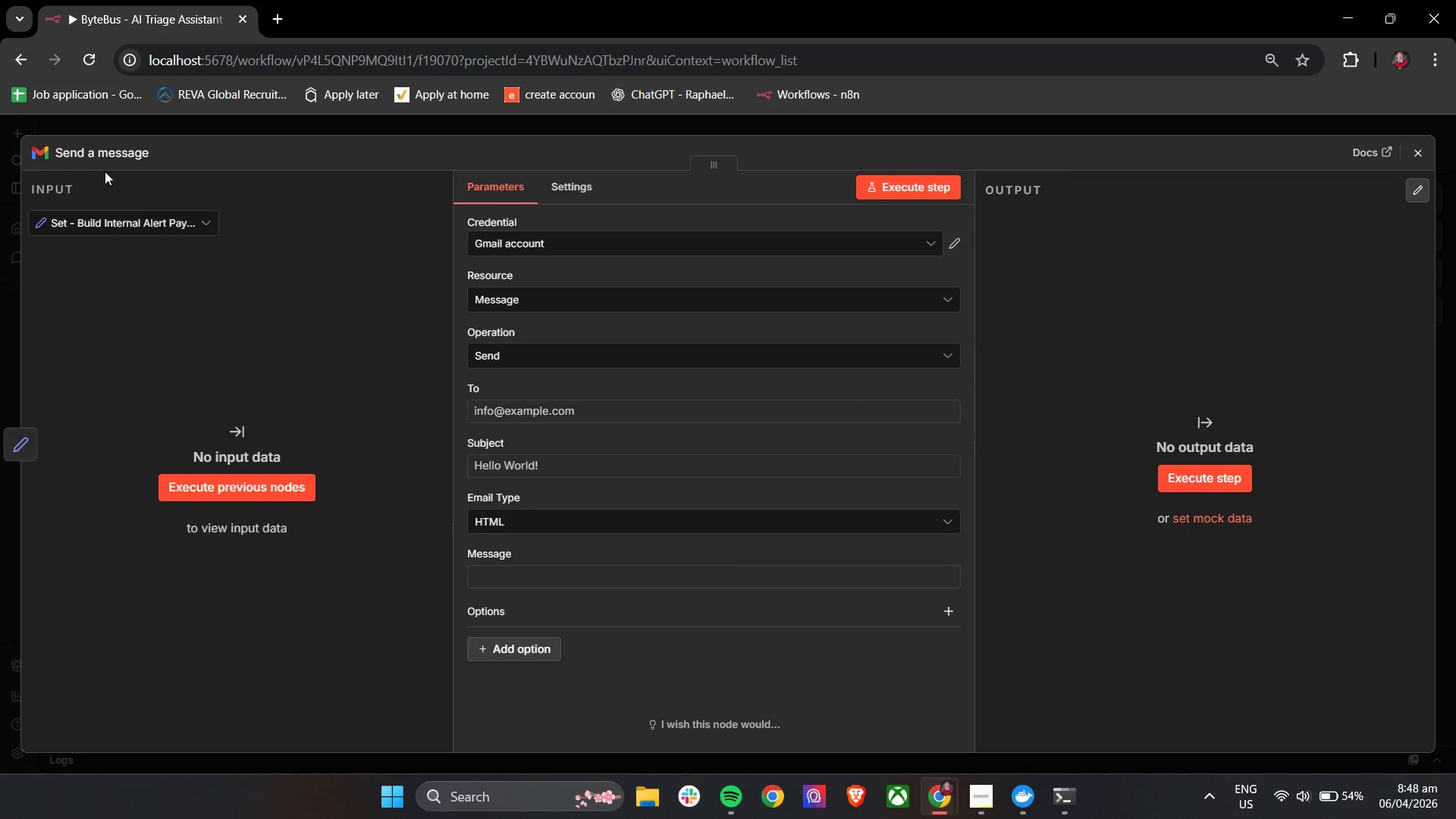 
left_click([115, 154])
 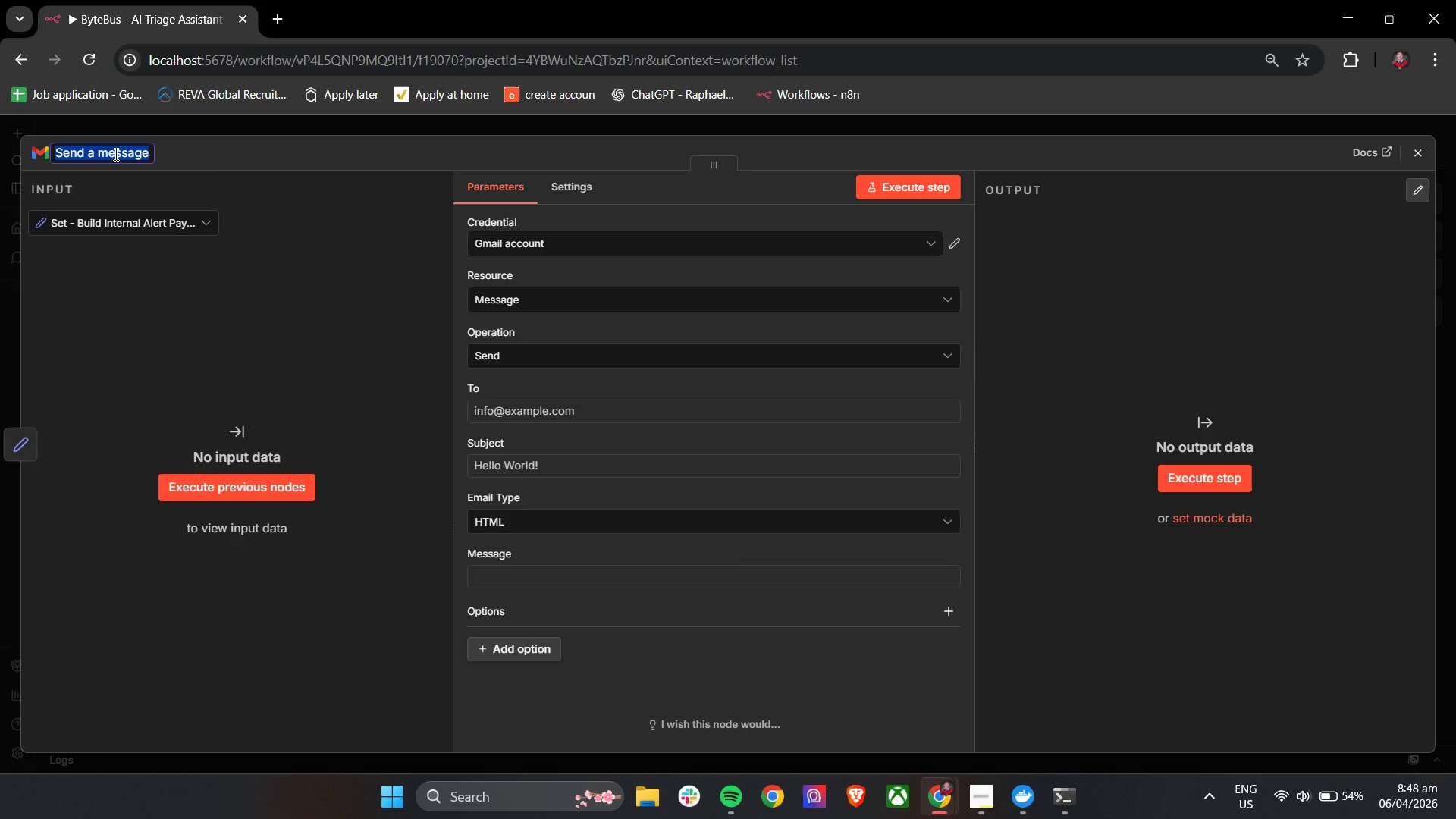 
type(Email - Send Intrnal Alert)
 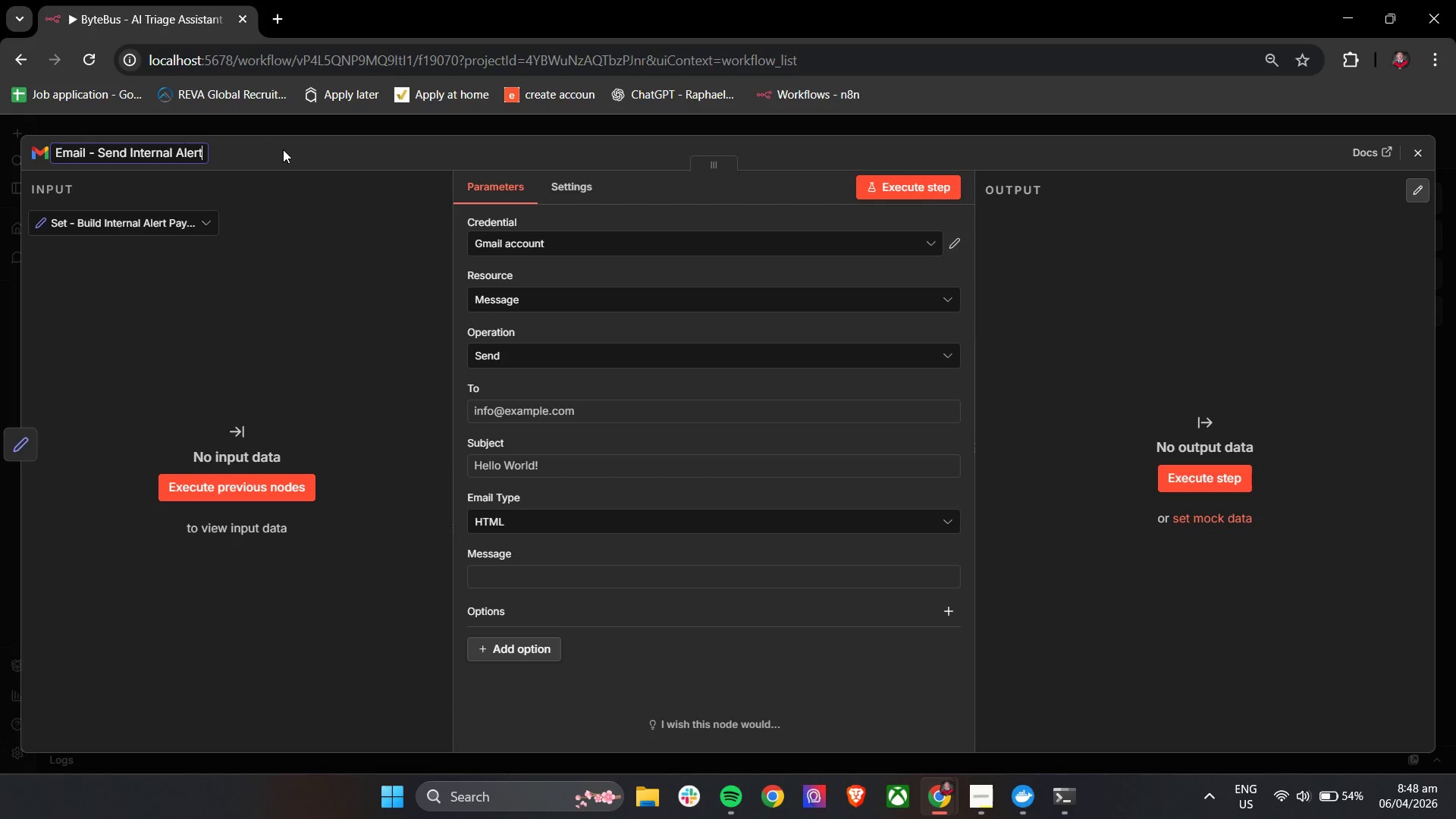 
left_click([293, 152])
 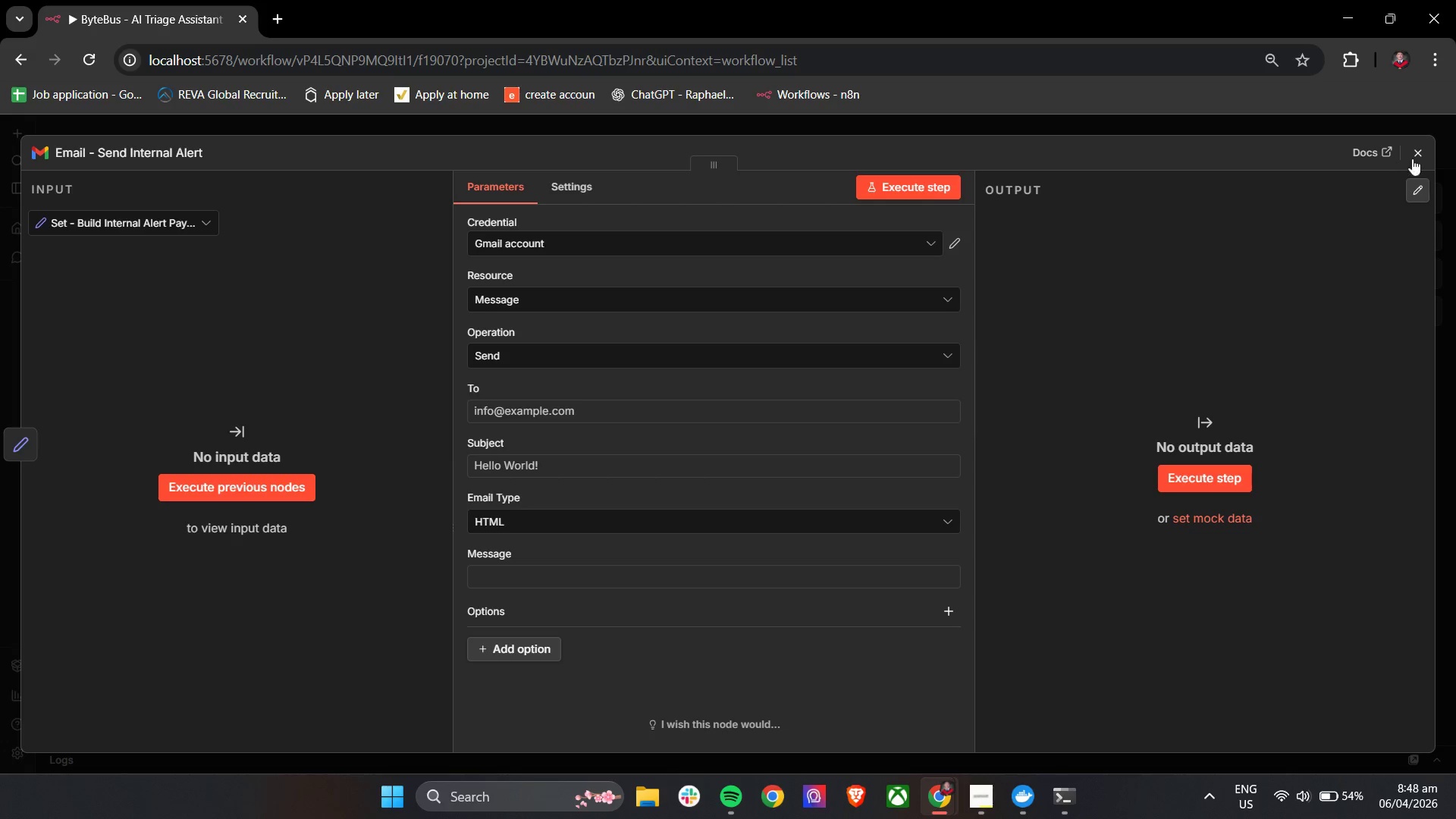 
left_click([1420, 158])
 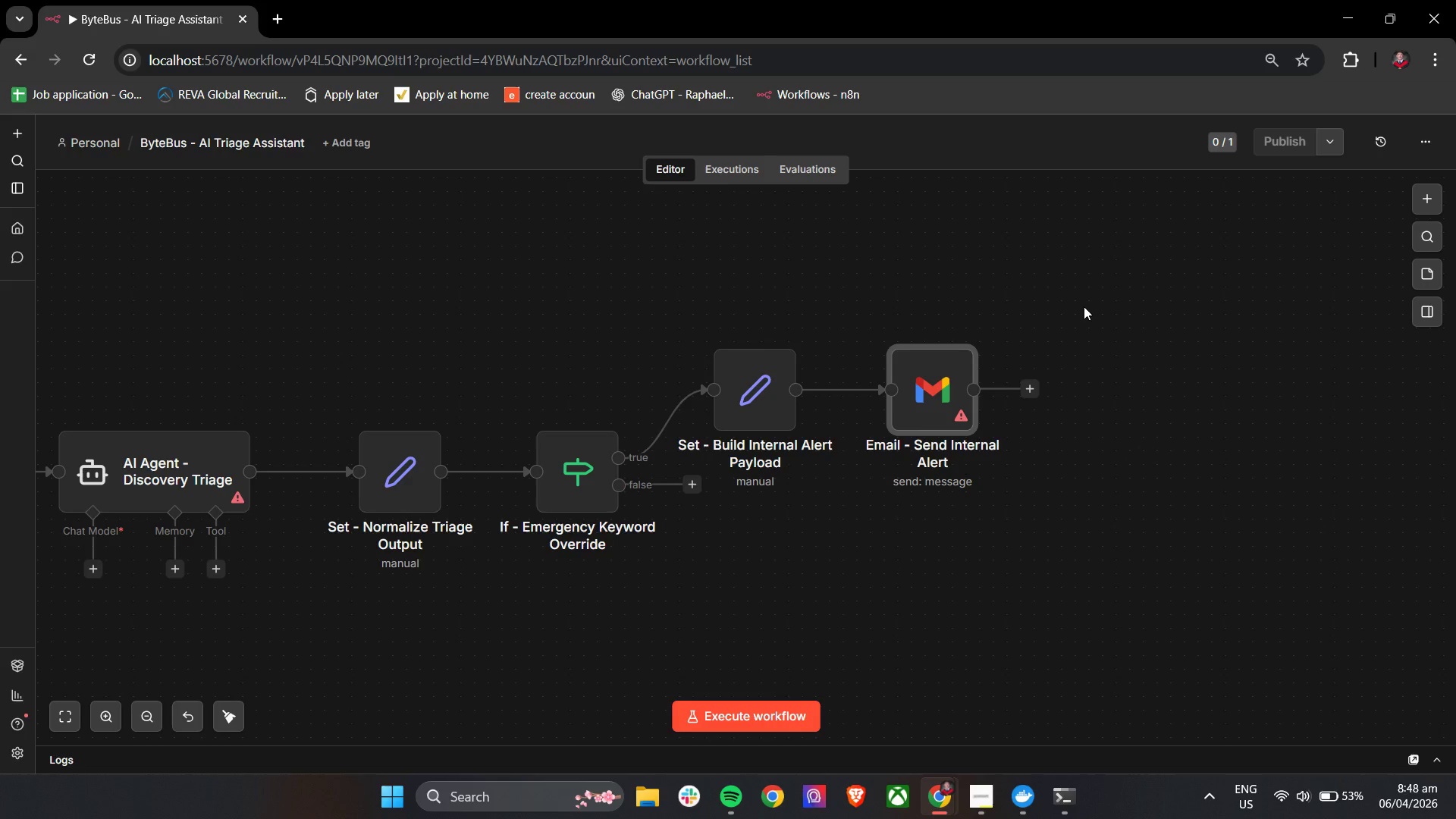 
left_click([1031, 387])
 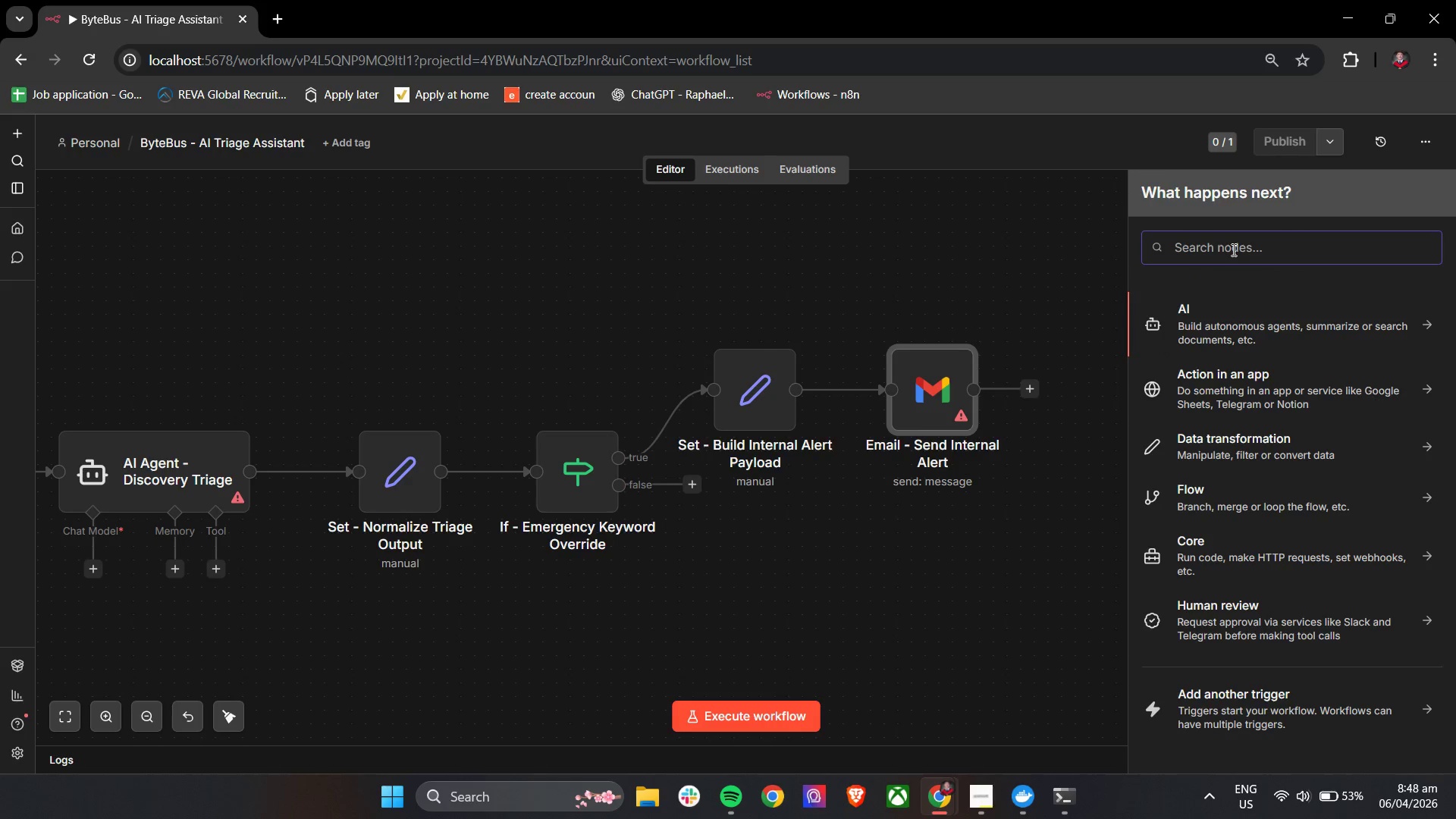 
double_click([1232, 249])
 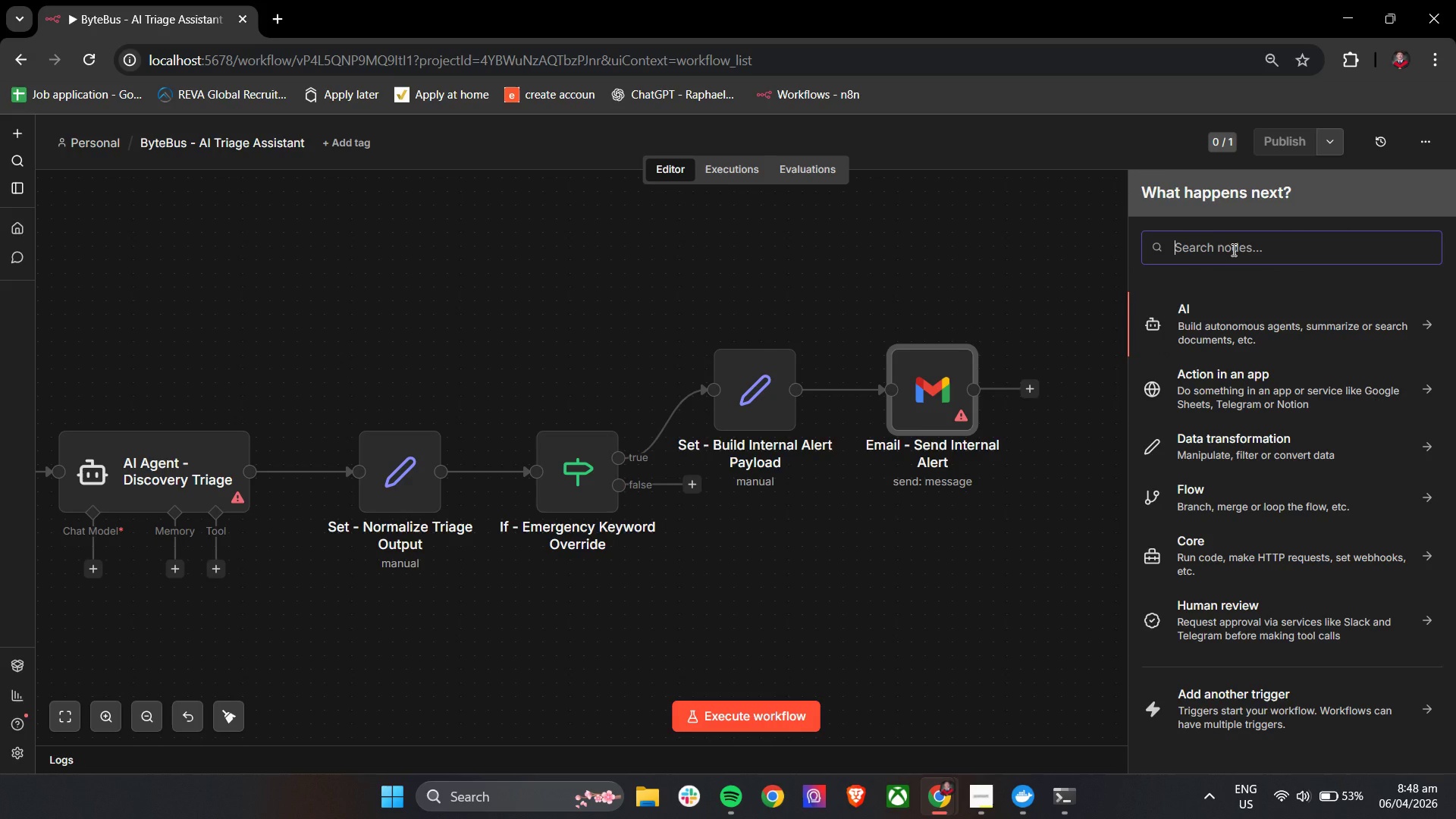 
type(respo)
 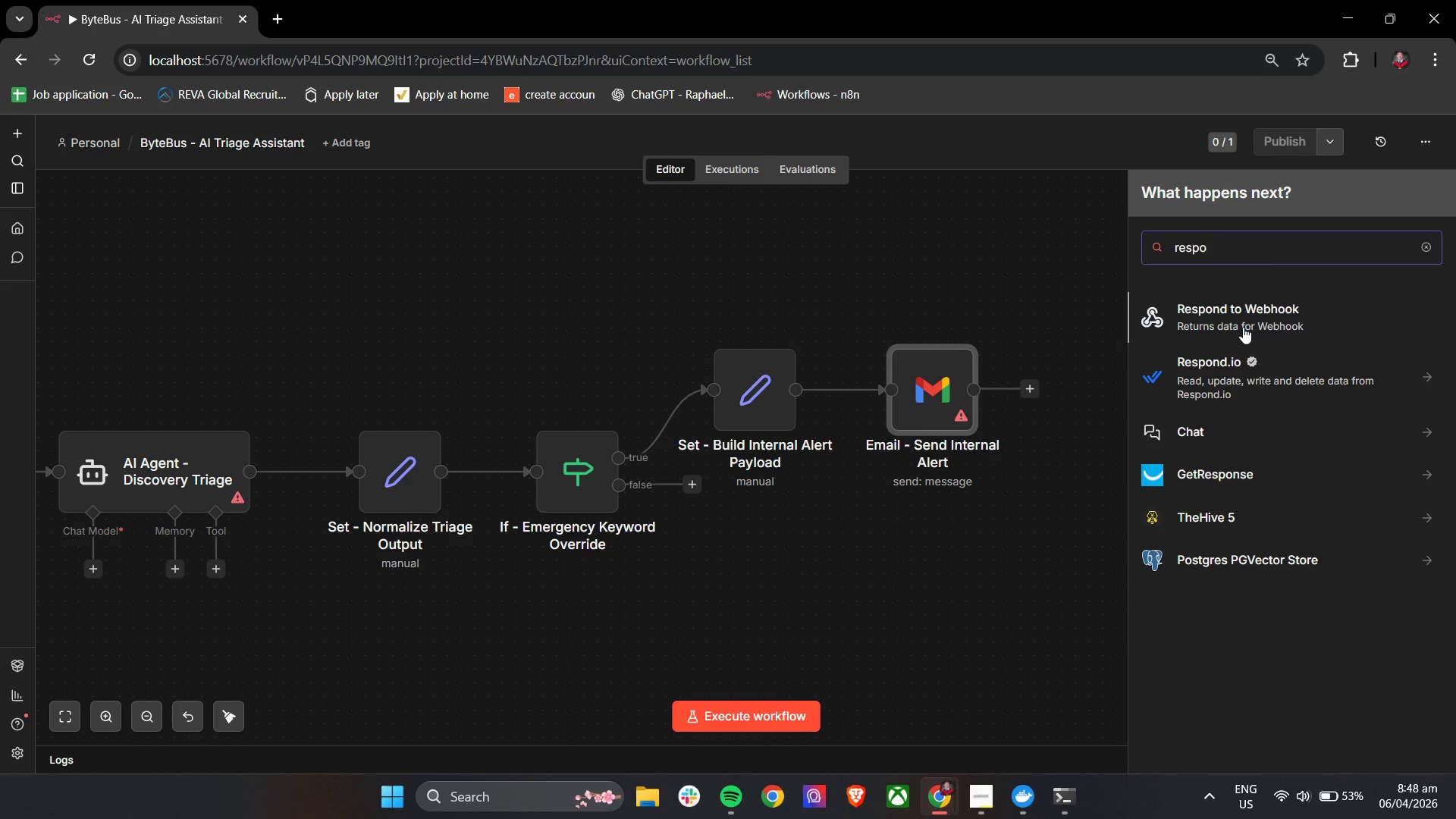 
left_click([1243, 327])
 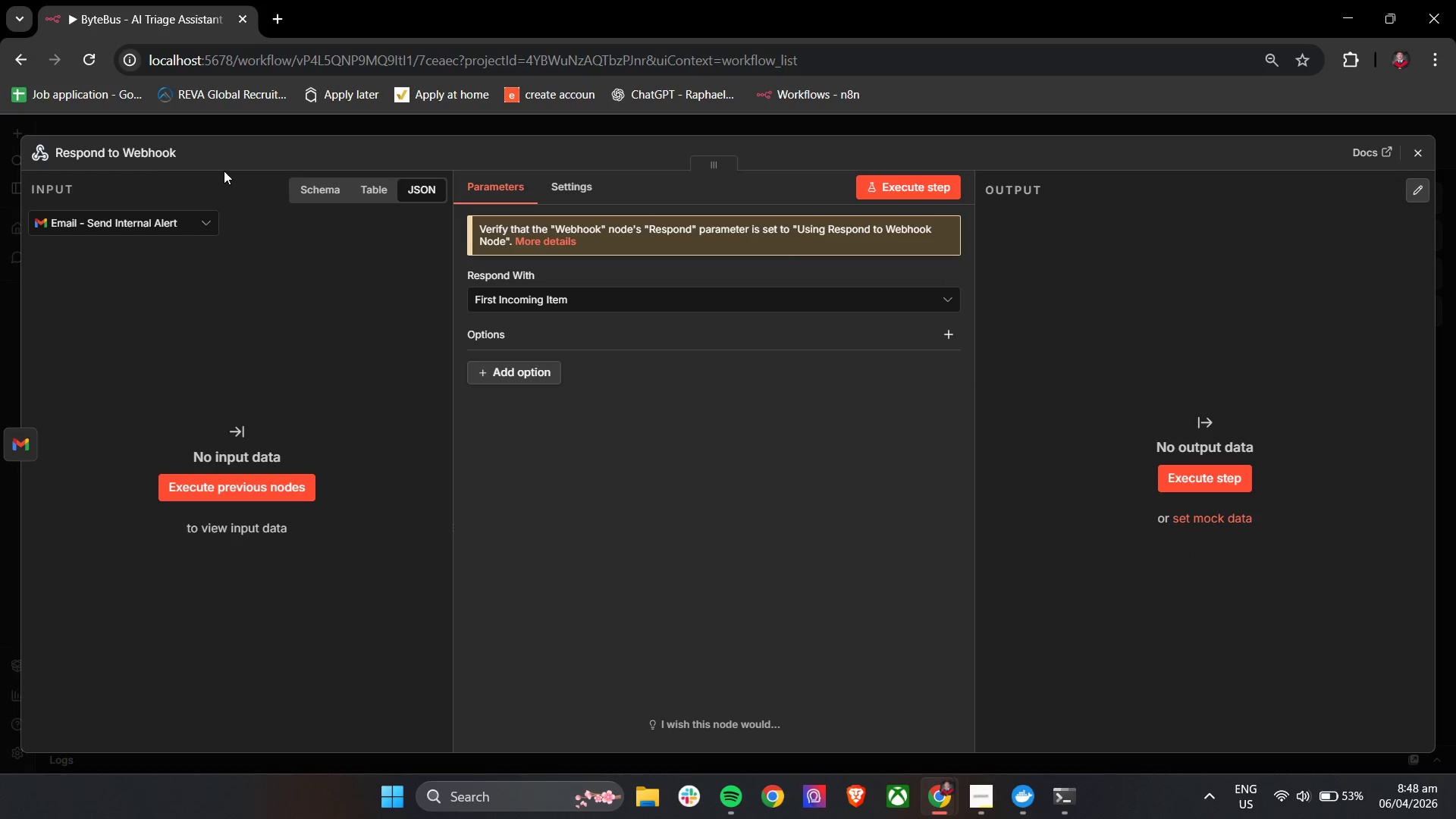 
left_click([171, 152])
 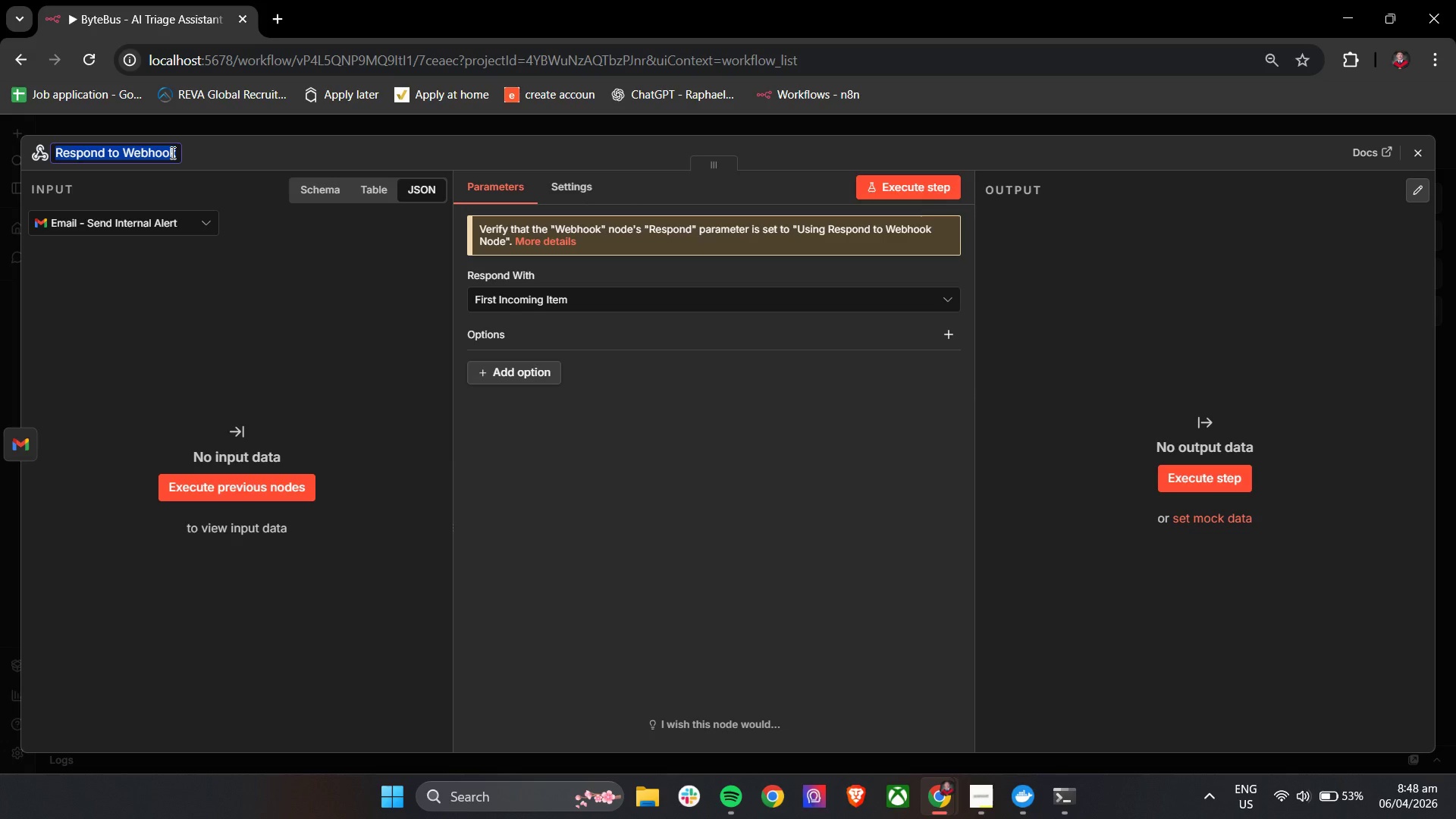 
key(ArrowRight)
 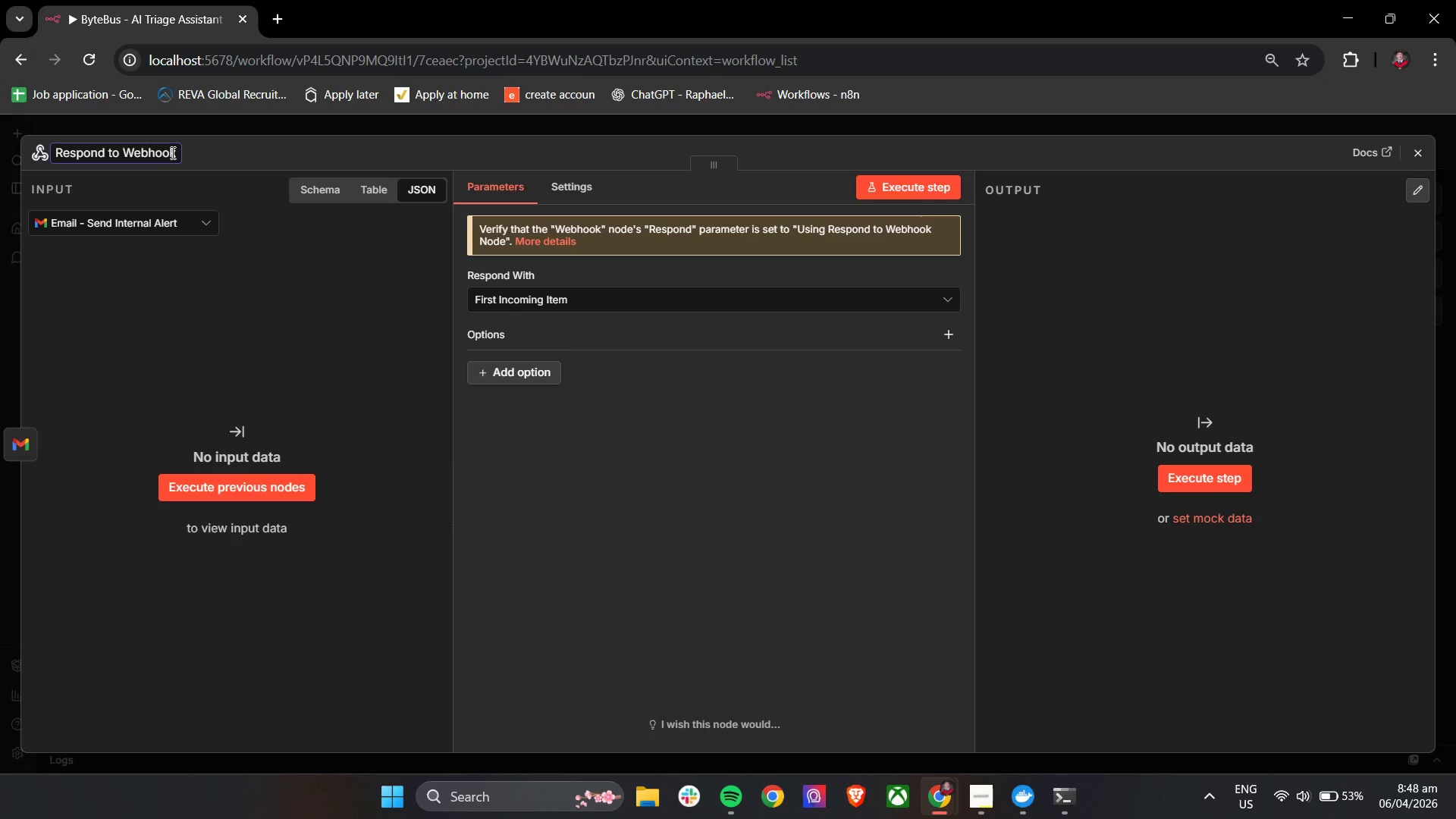 
type( - Reurt)
key(Backspace)
key(Backspace)
key(Backspace)
type(turn CLien)
key(Backspace)
key(Backspace)
key(Backspace)
key(Backspace)
type(lient Summary)
 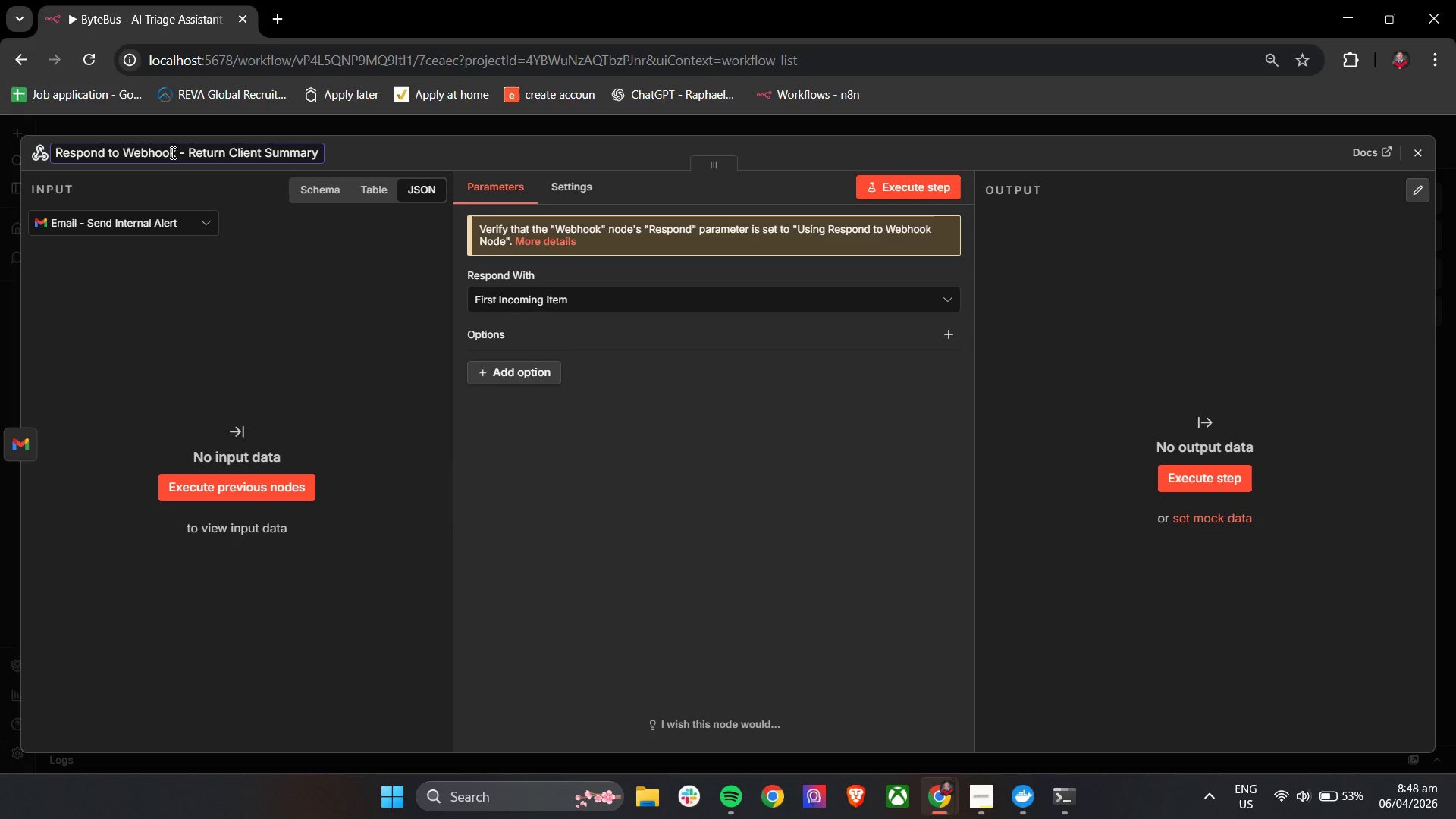 
left_click([385, 145])
 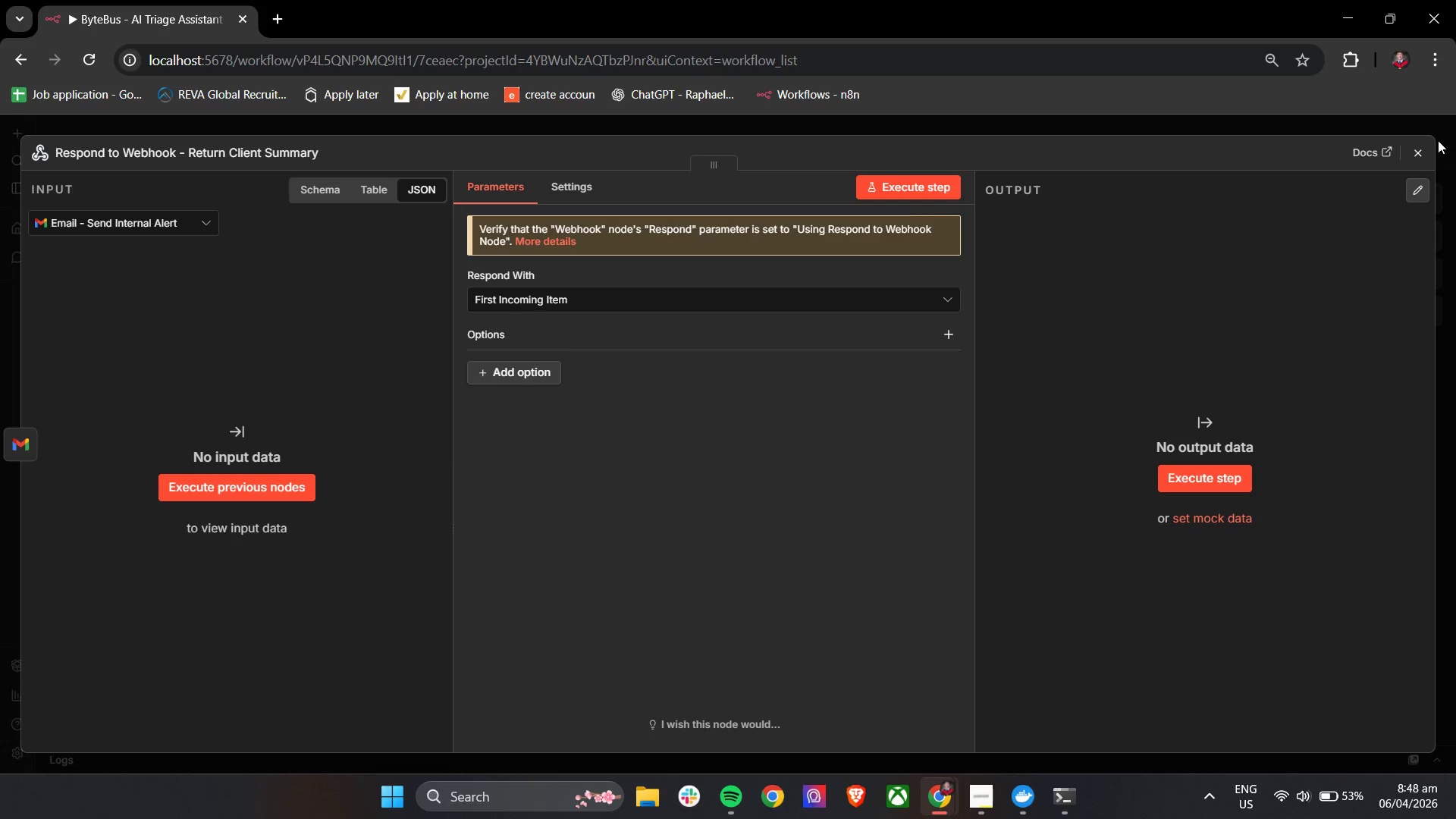 
left_click([1425, 150])
 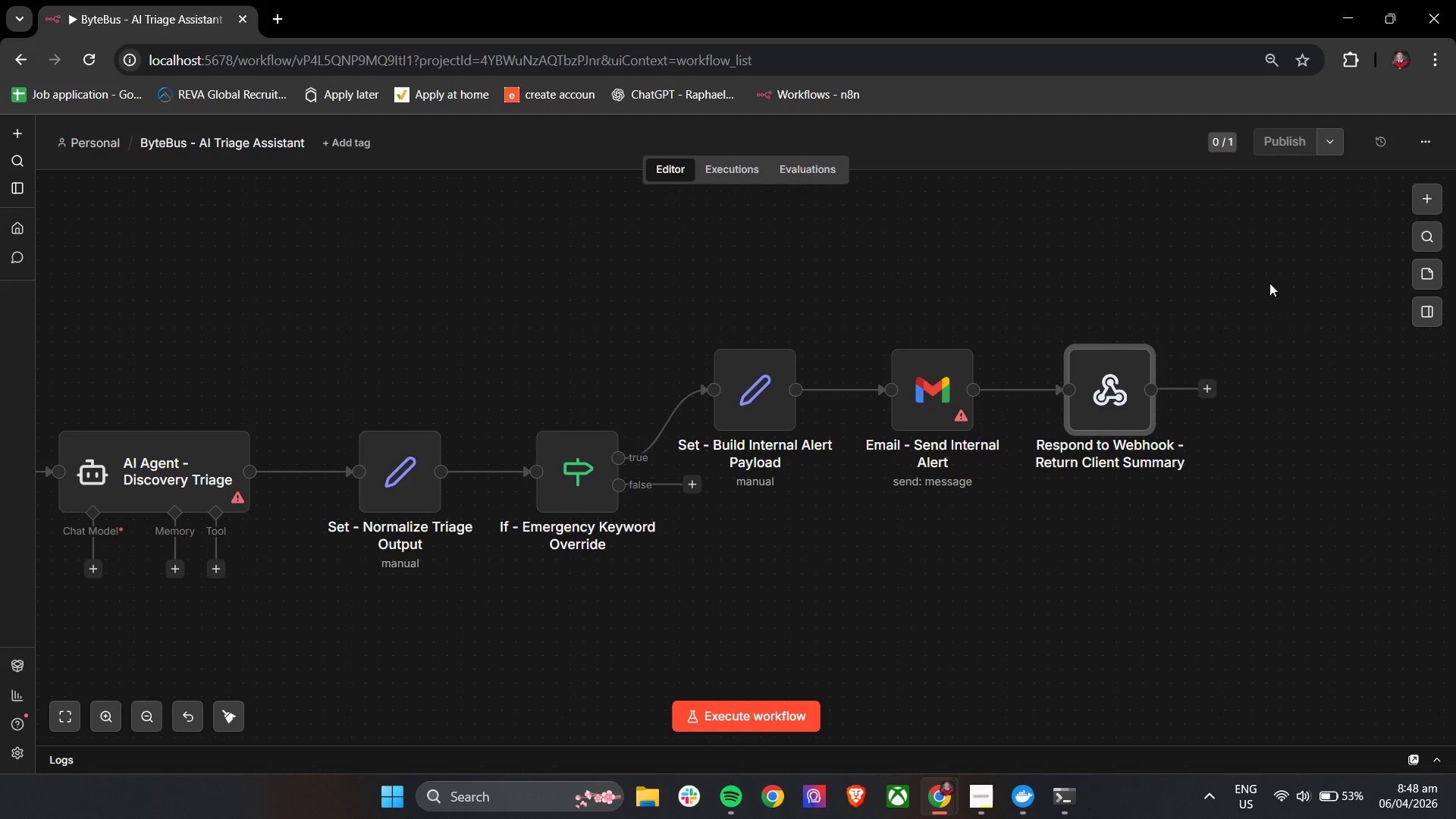 
hold_key(key=ControlLeft, duration=1.5)
scroll: coordinate [1216, 353], scroll_direction: down, amount: 2.0
 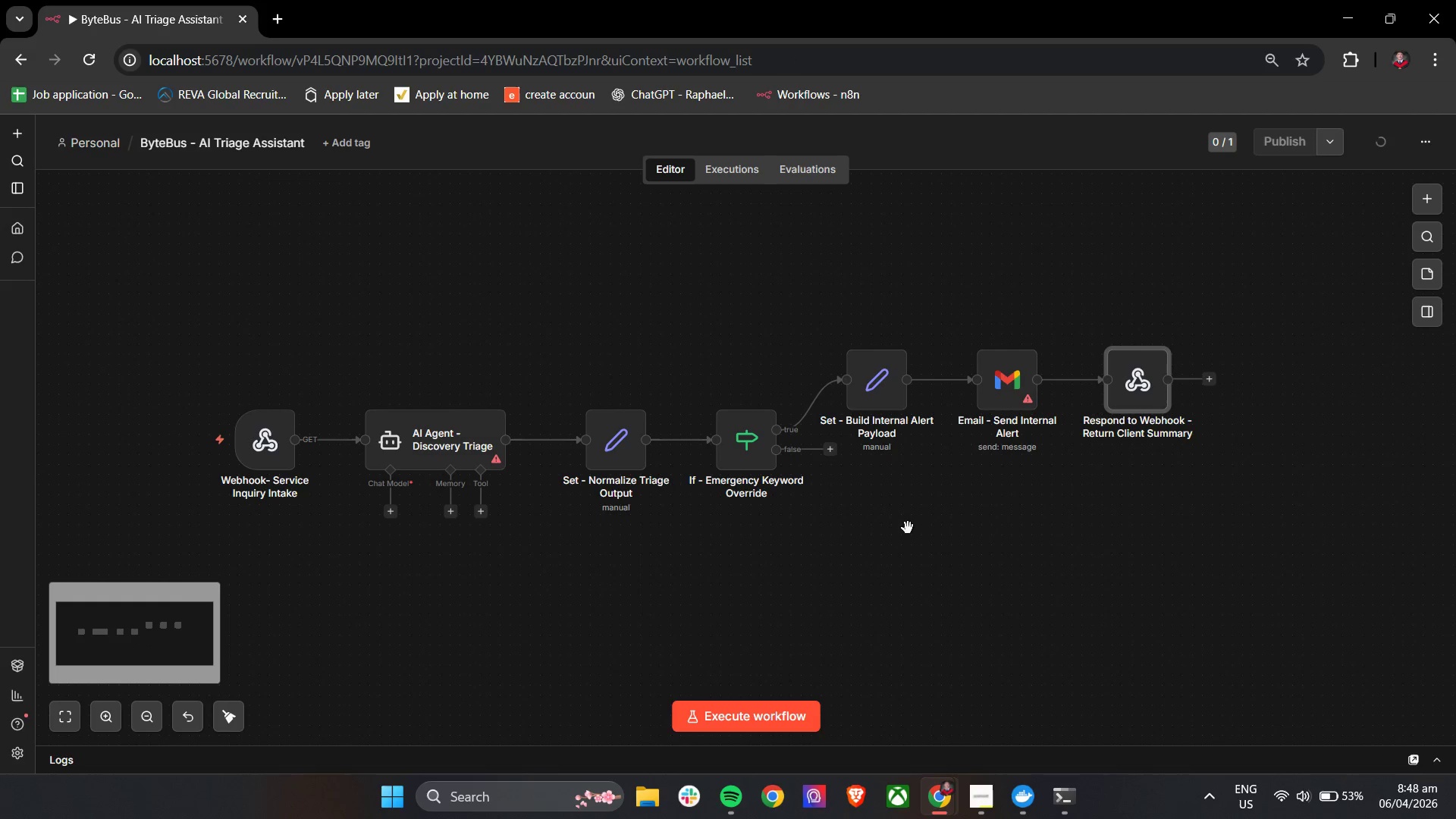 
left_click_drag(start_coordinate=[904, 532], to_coordinate=[948, 532])
 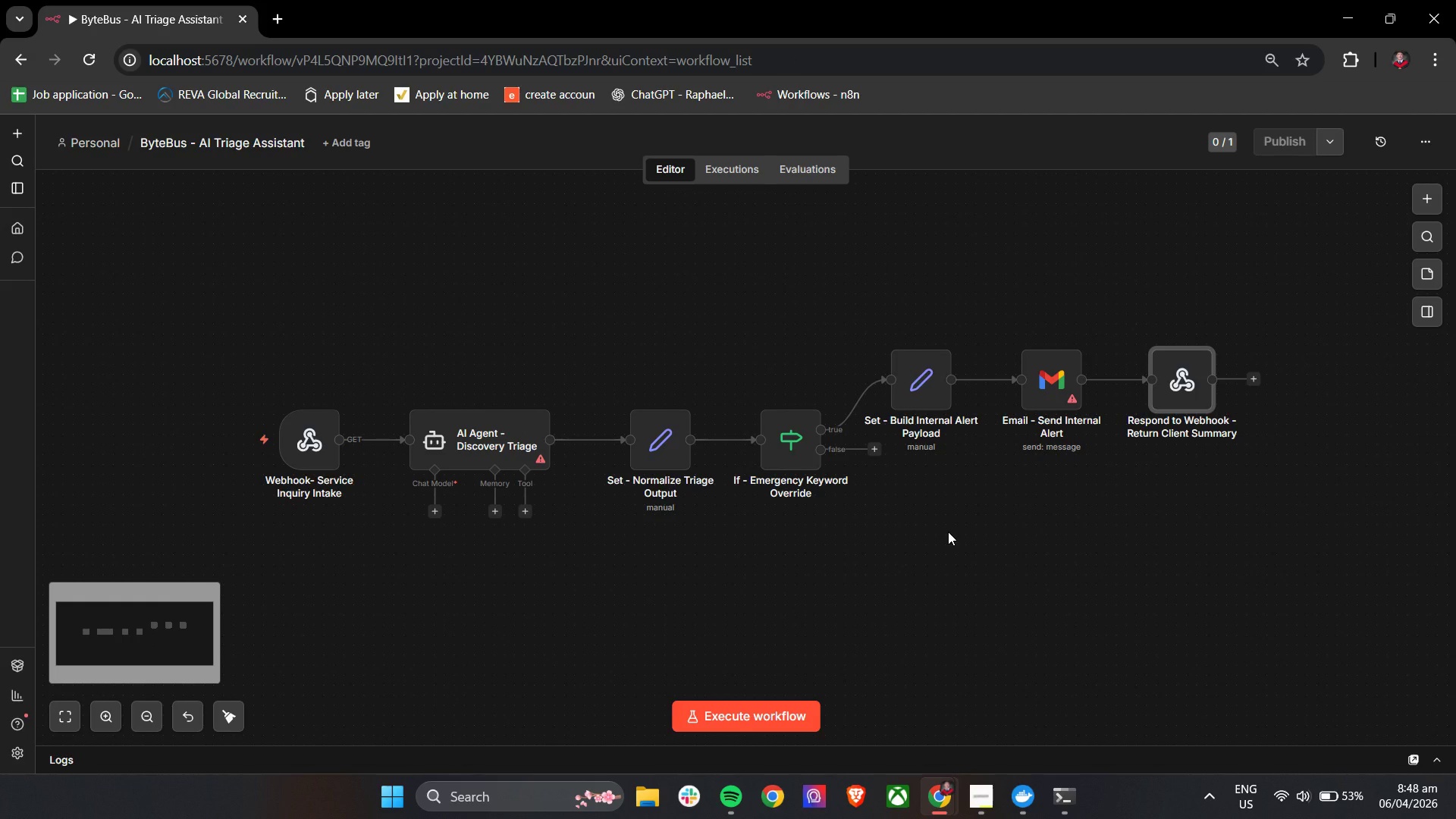 
hold_key(key=ControlLeft, duration=0.41)
 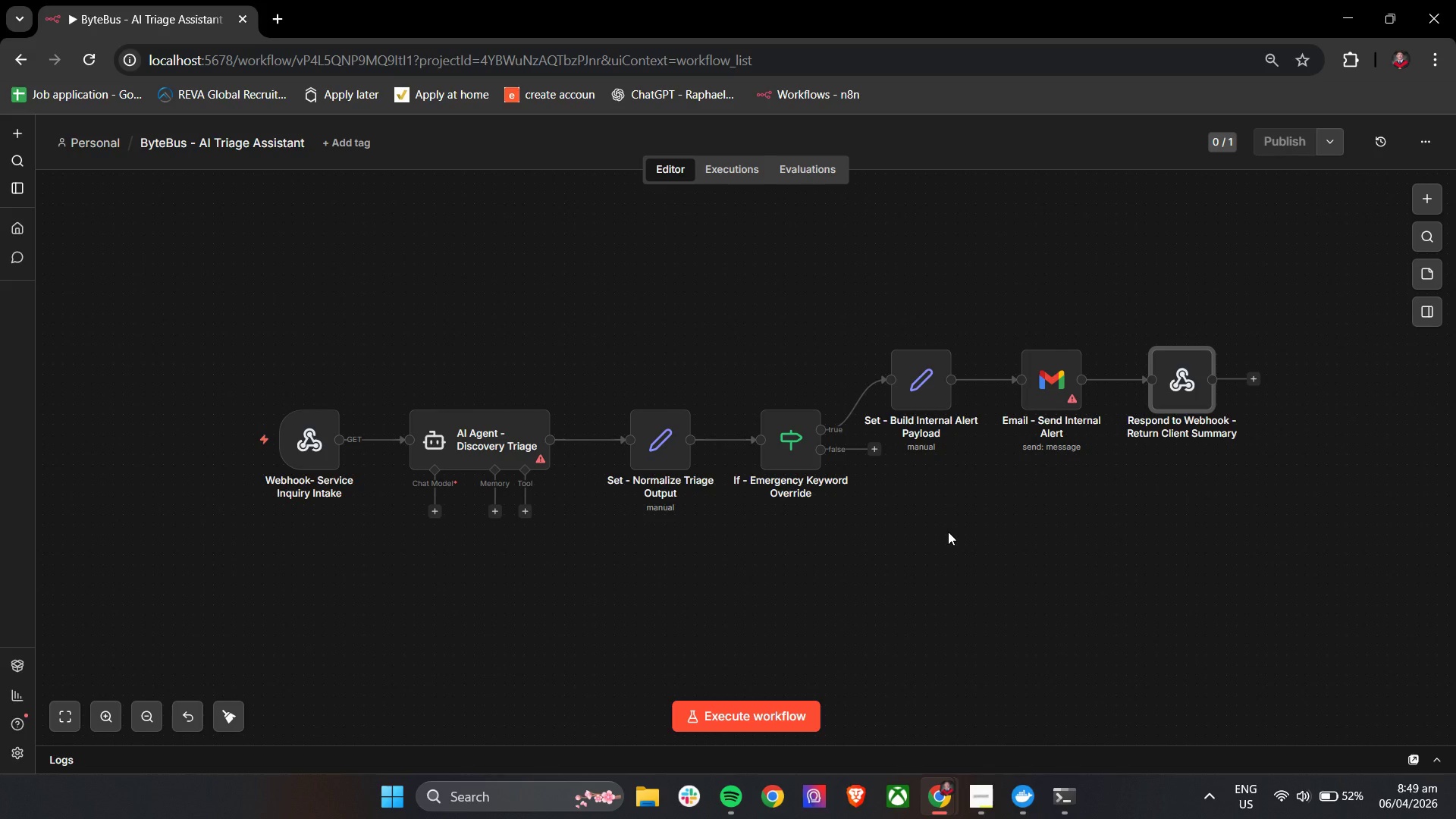 
wait(26.62)
 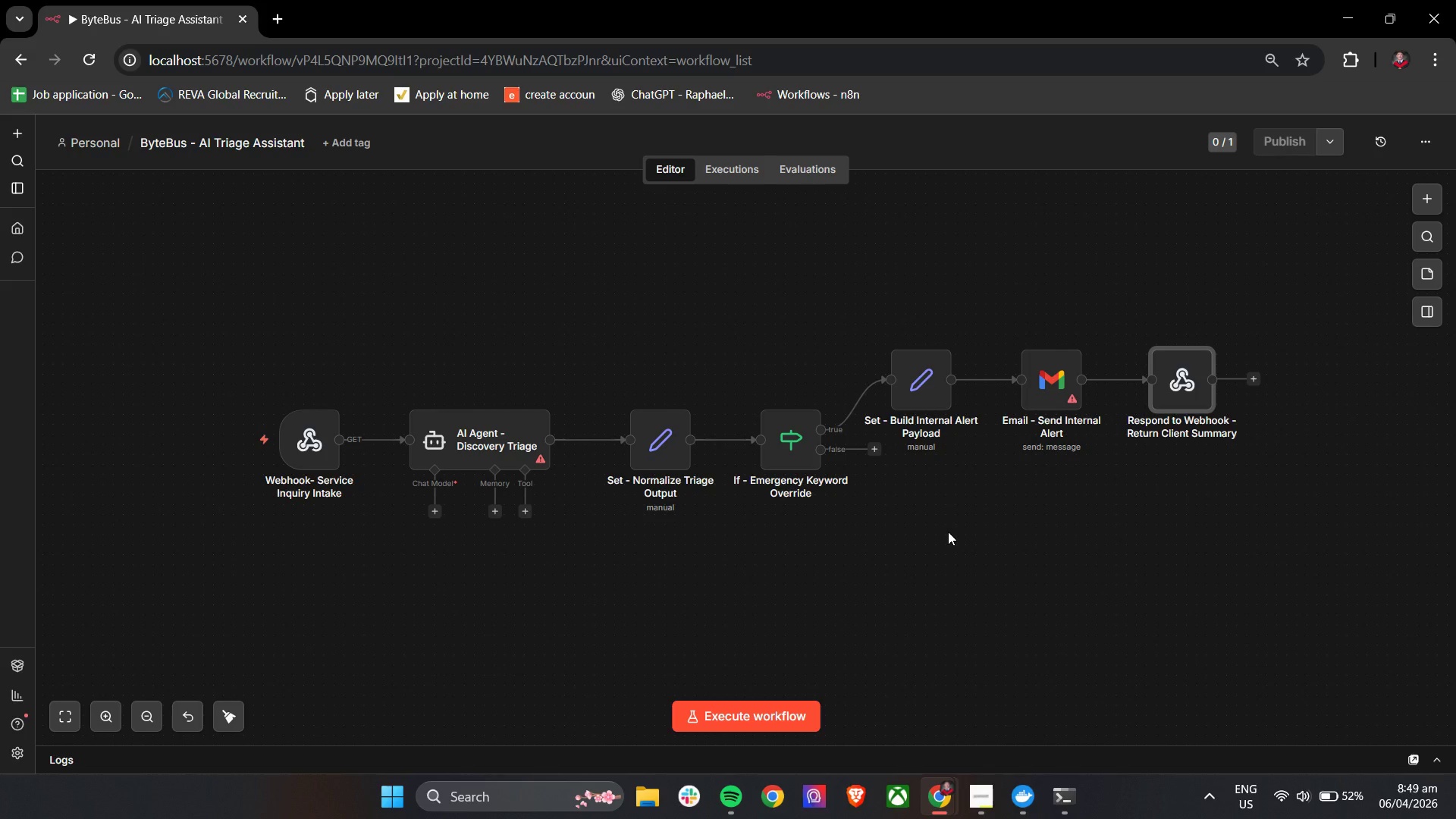 
double_click([303, 433])
 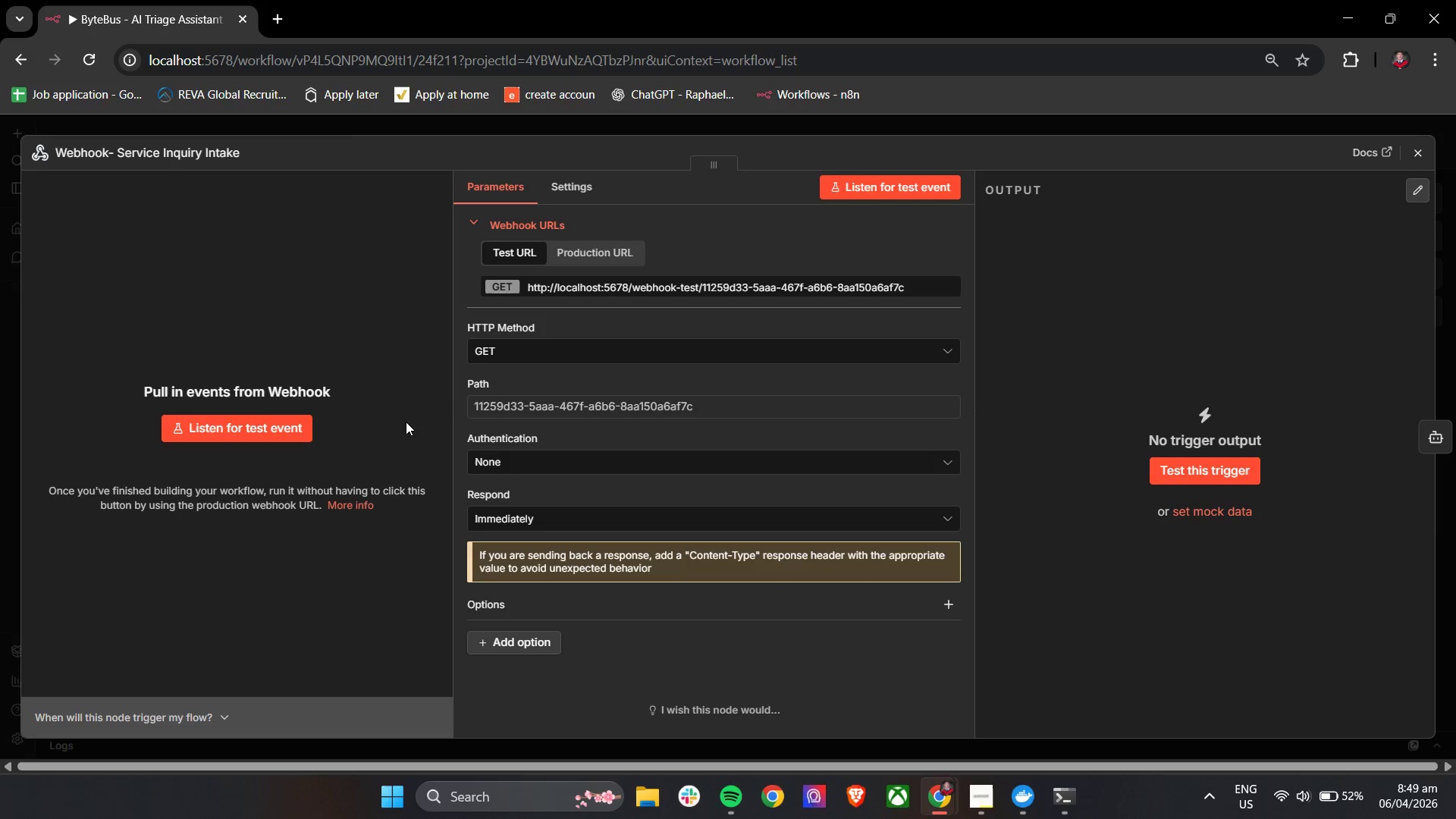 
left_click([545, 350])
 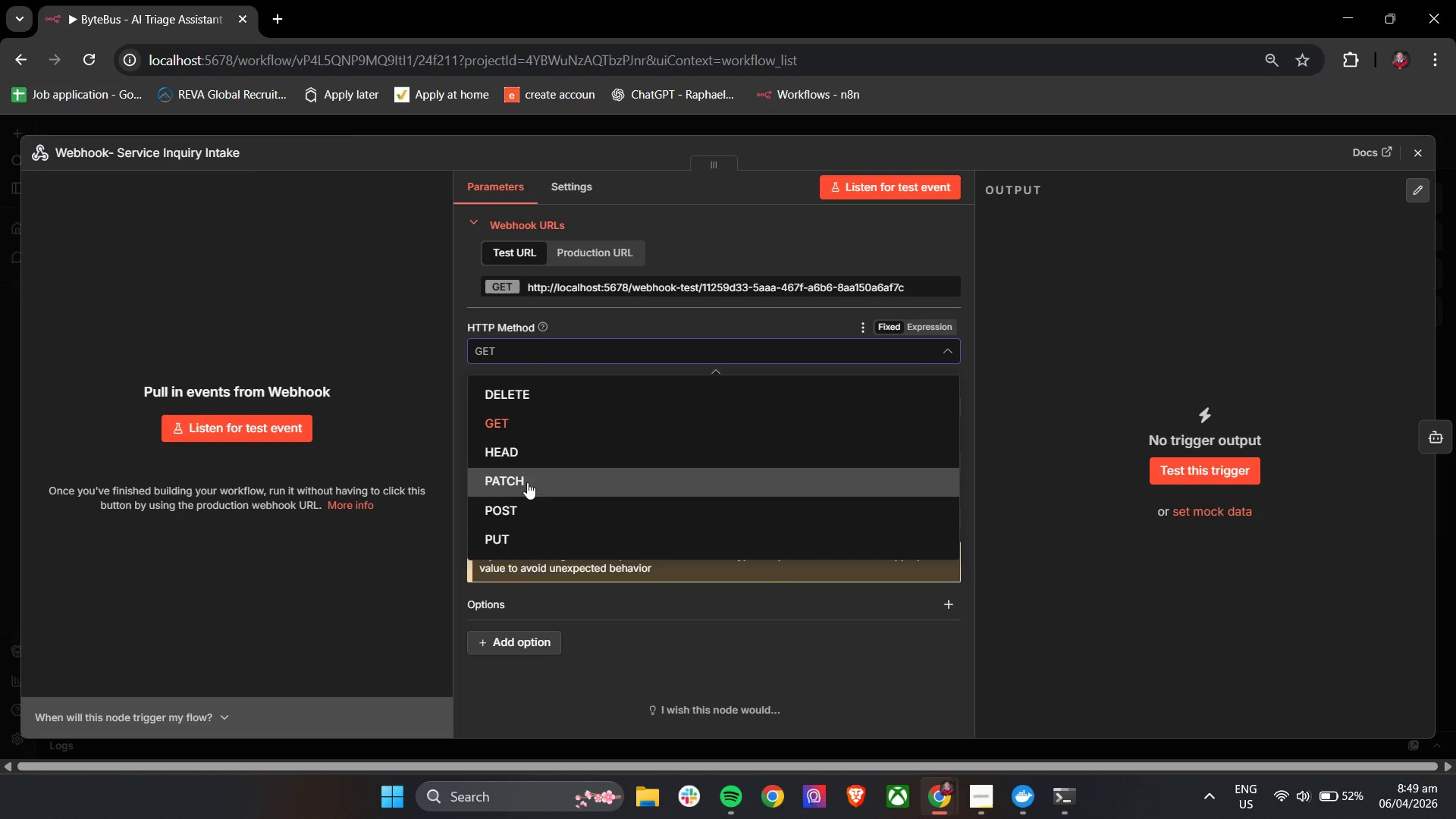 
left_click([527, 510])
 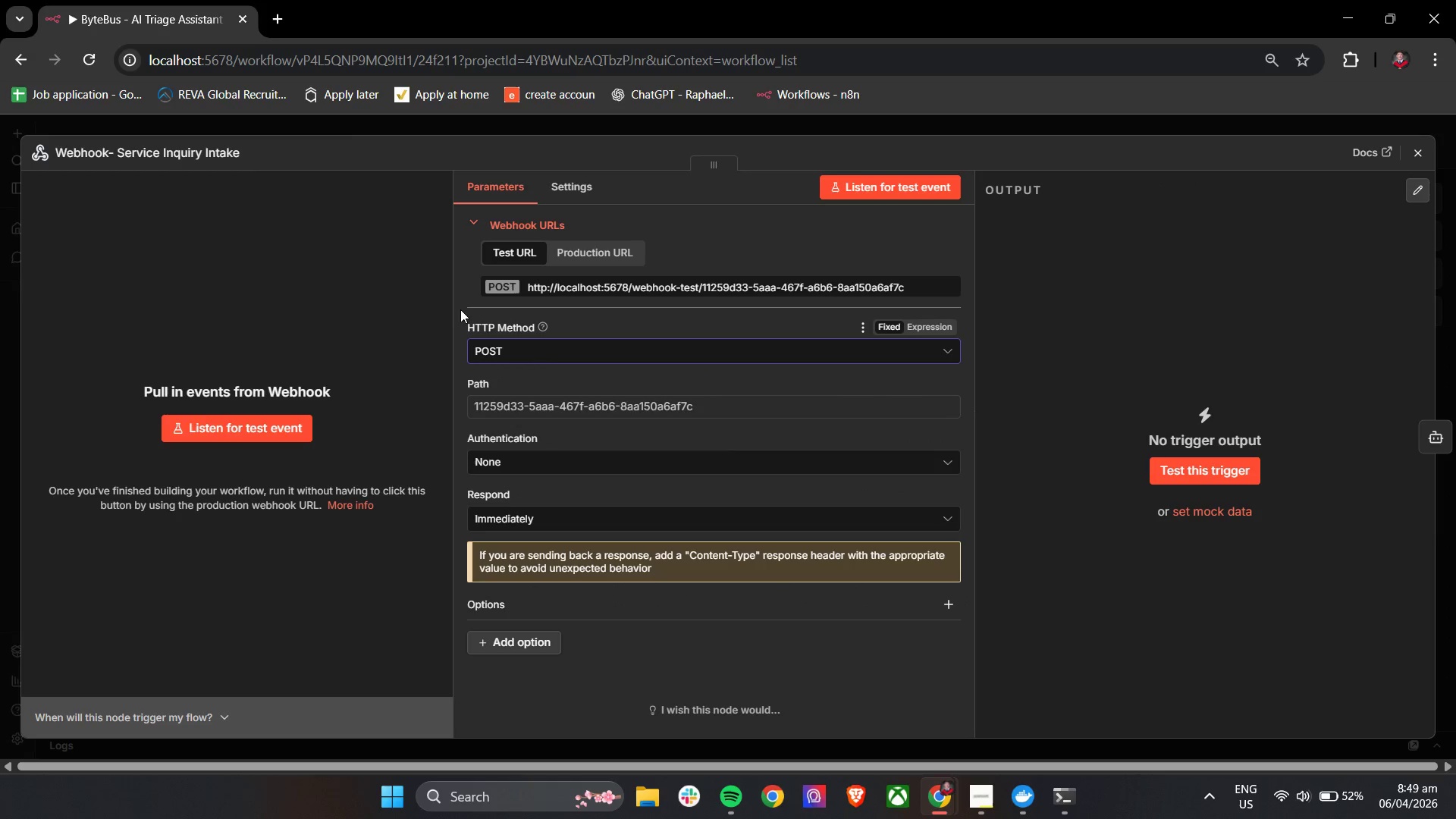 
left_click([460, 300])
 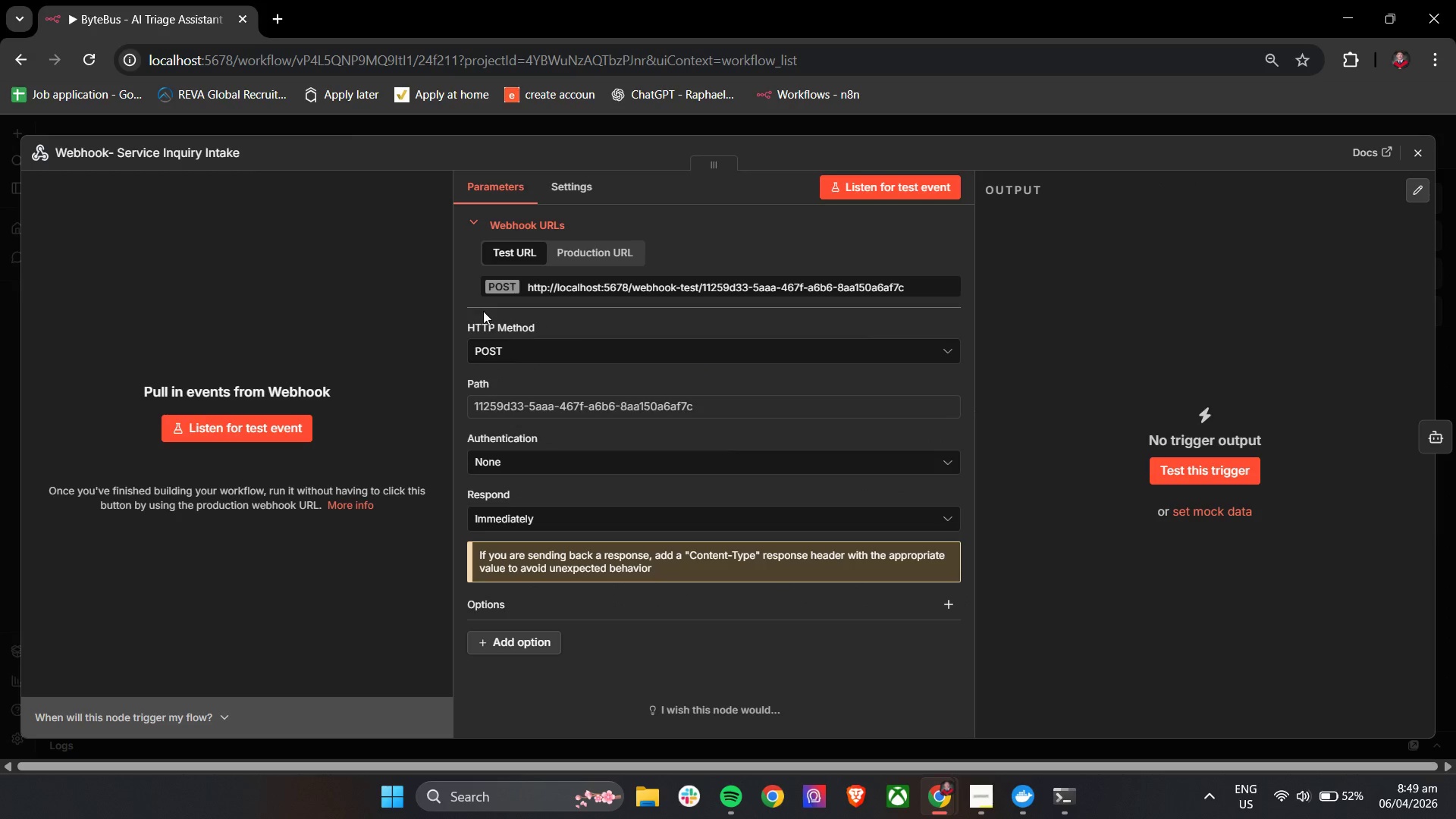 
left_click([732, 408])
 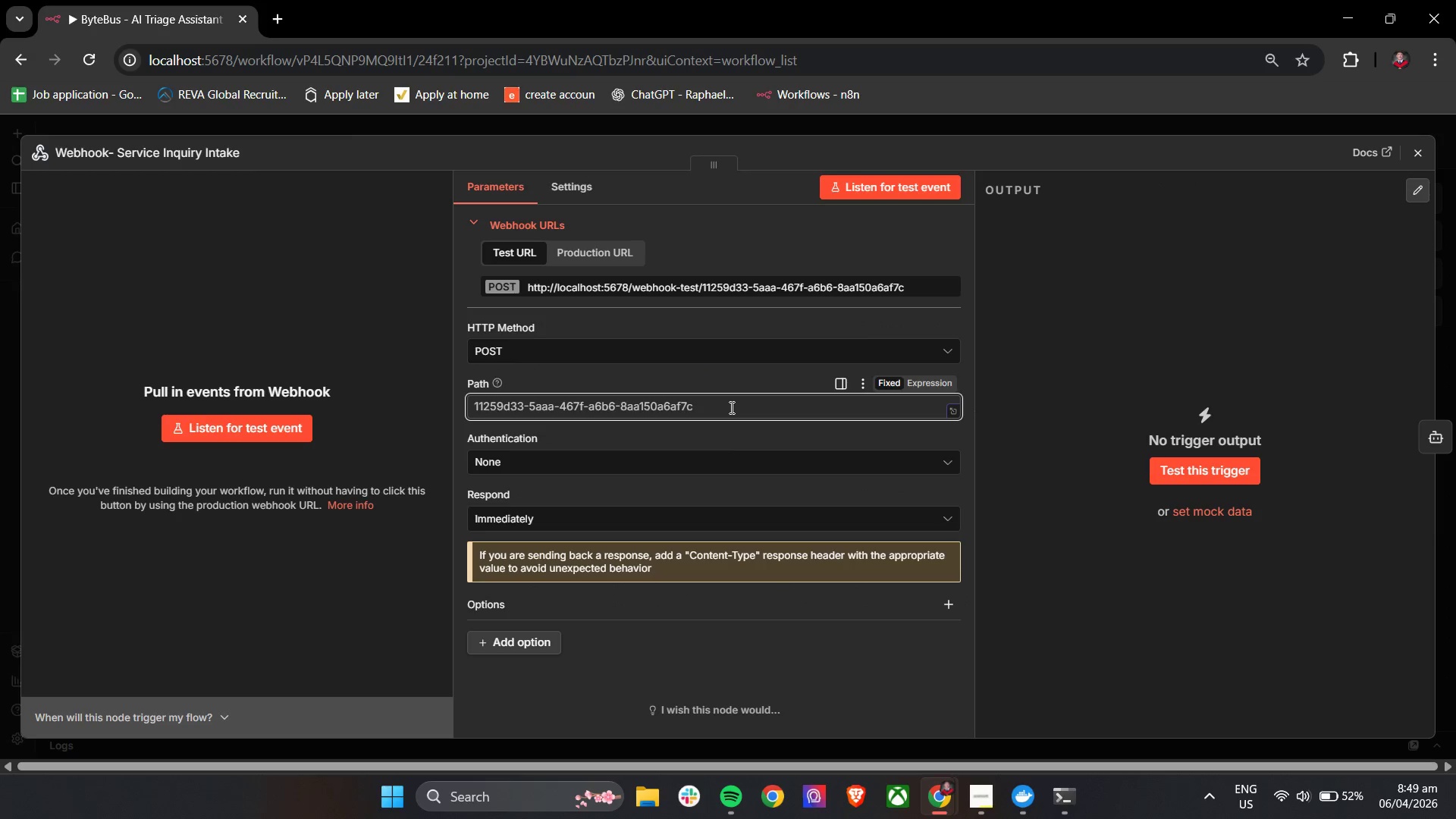 
key(Control+A)
 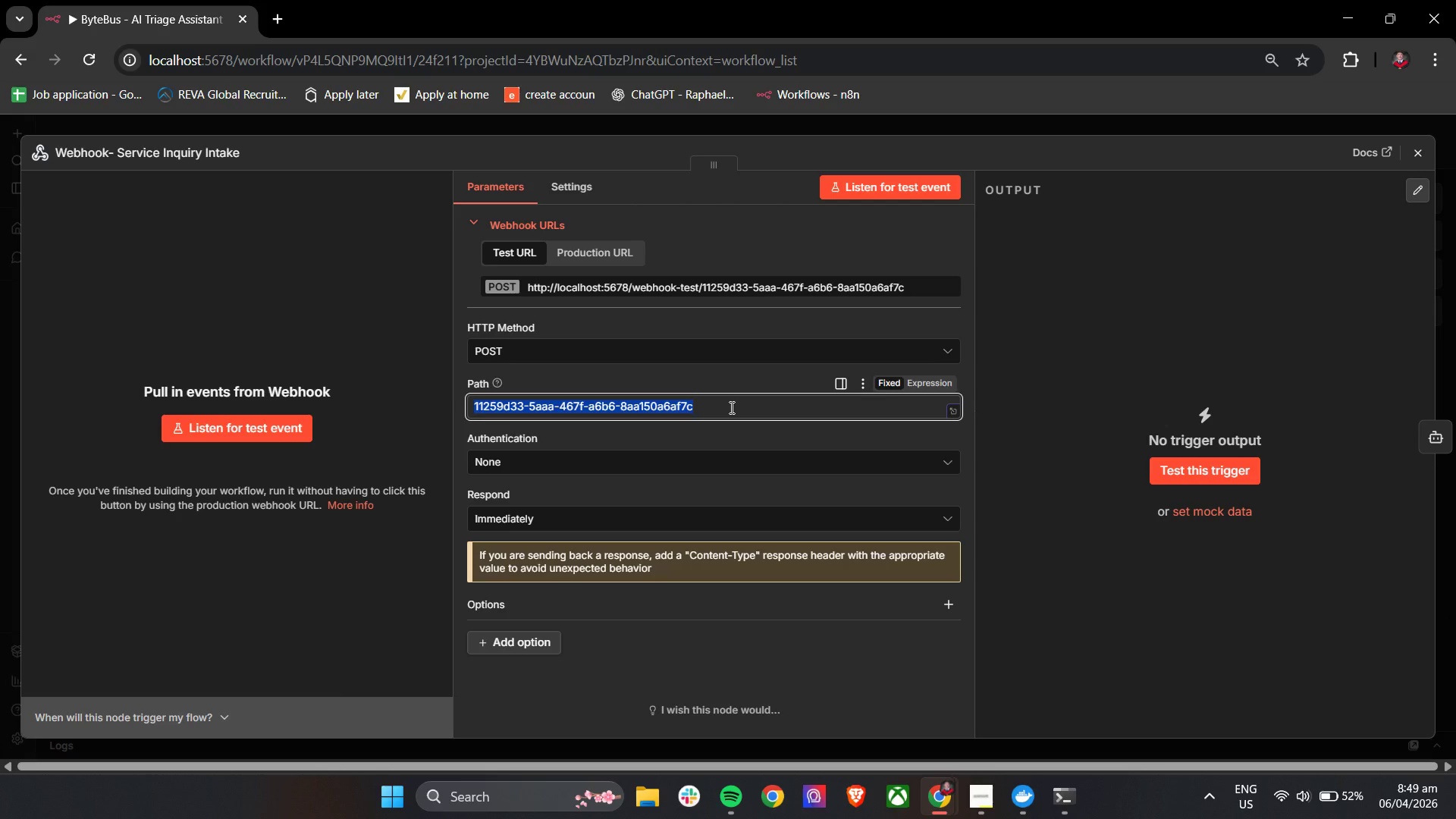 
key(Backspace)
type(bytebsu)
key(Backspace)
key(Backspace)
type(us)
 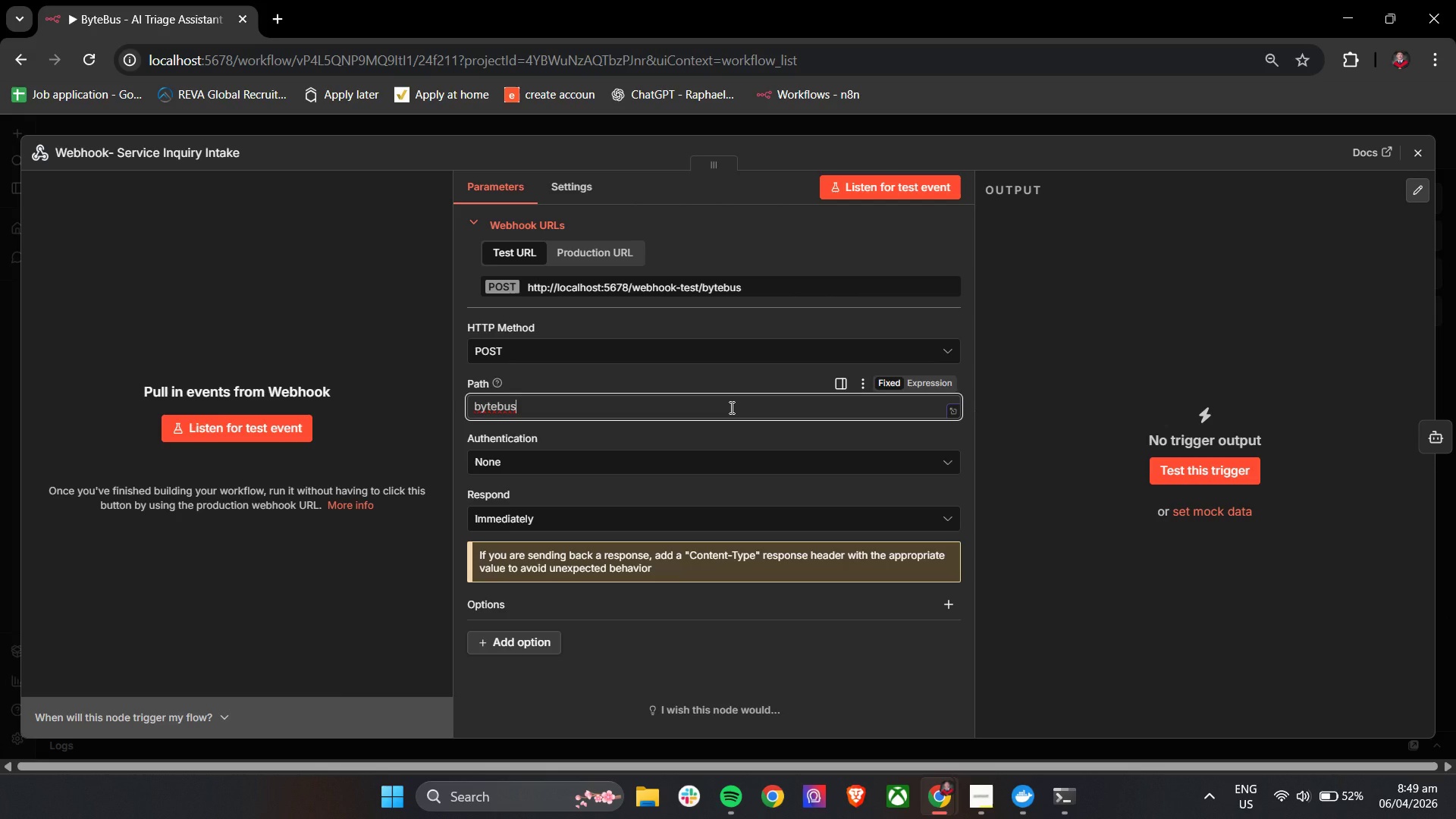 
type(-triage)
 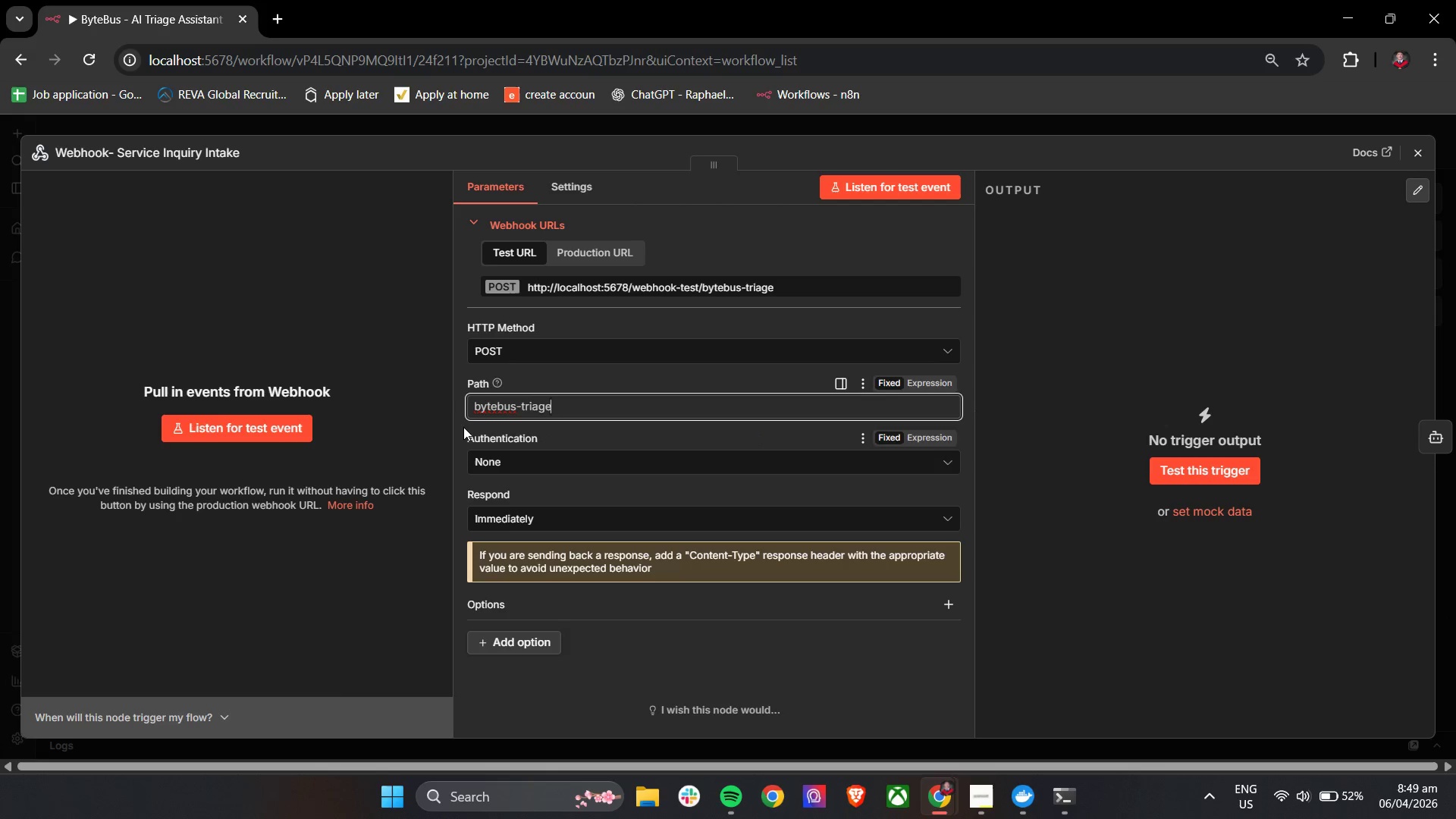 
double_click([523, 519])
 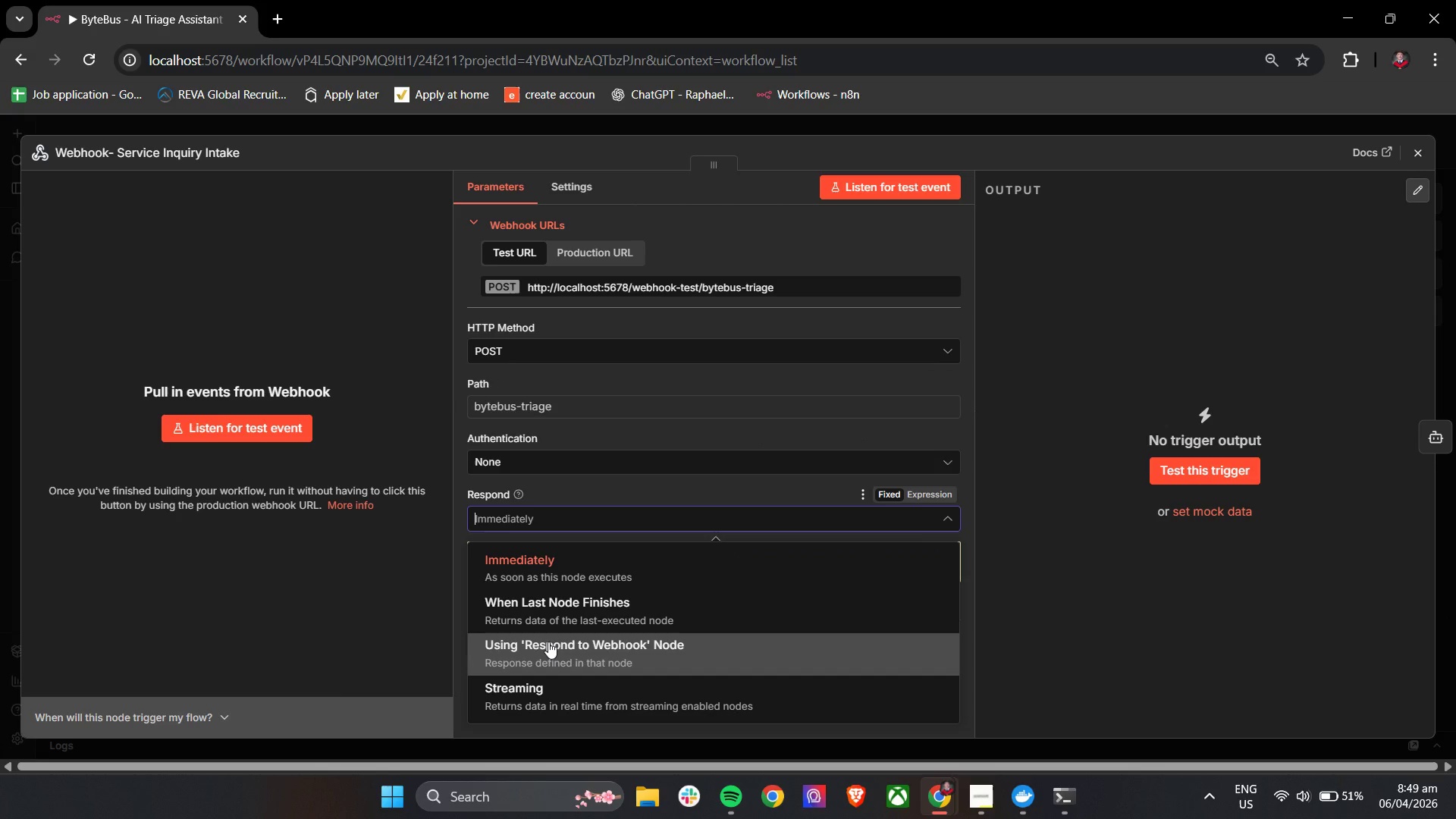 
left_click([548, 642])
 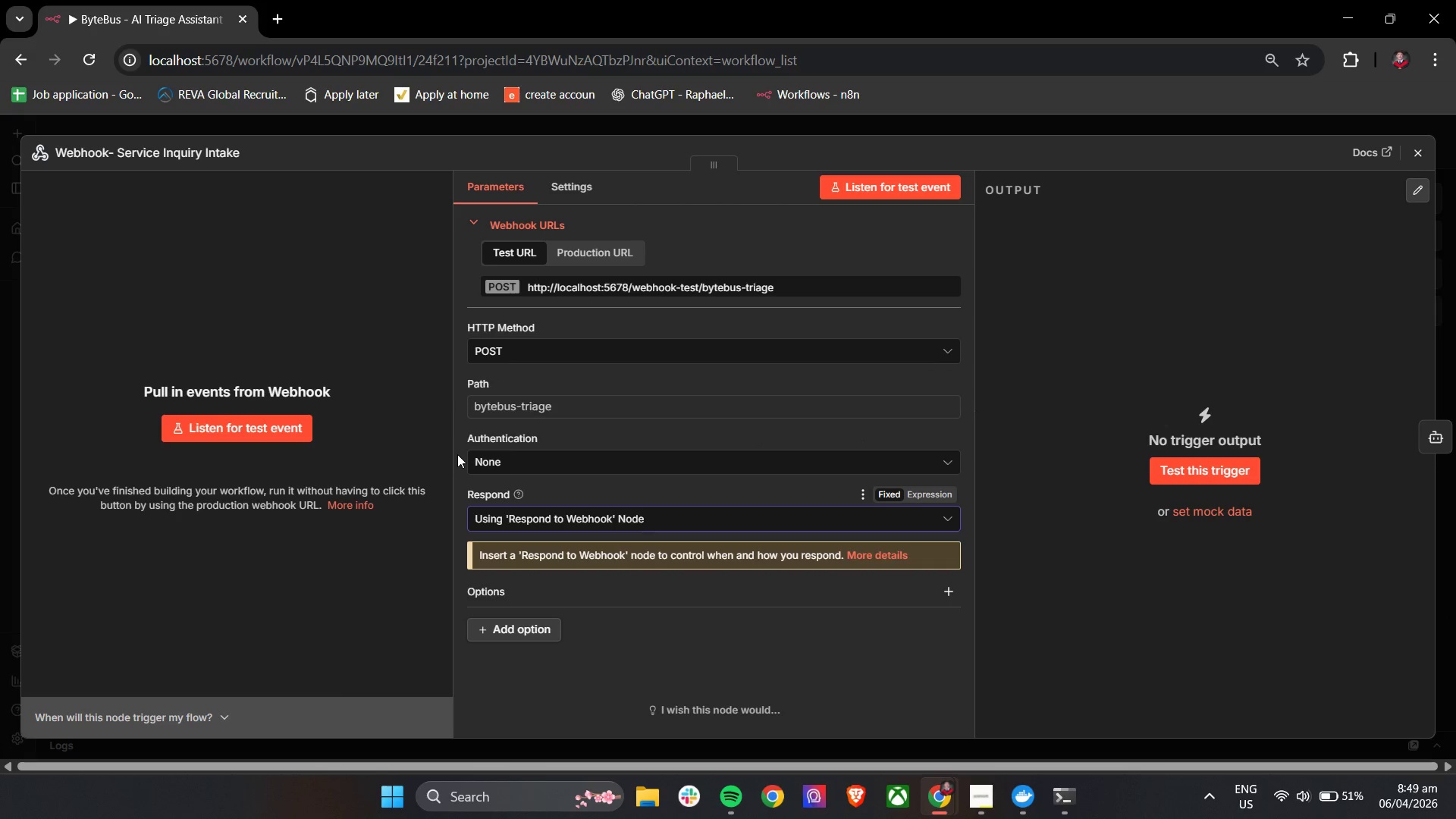 
left_click([457, 443])
 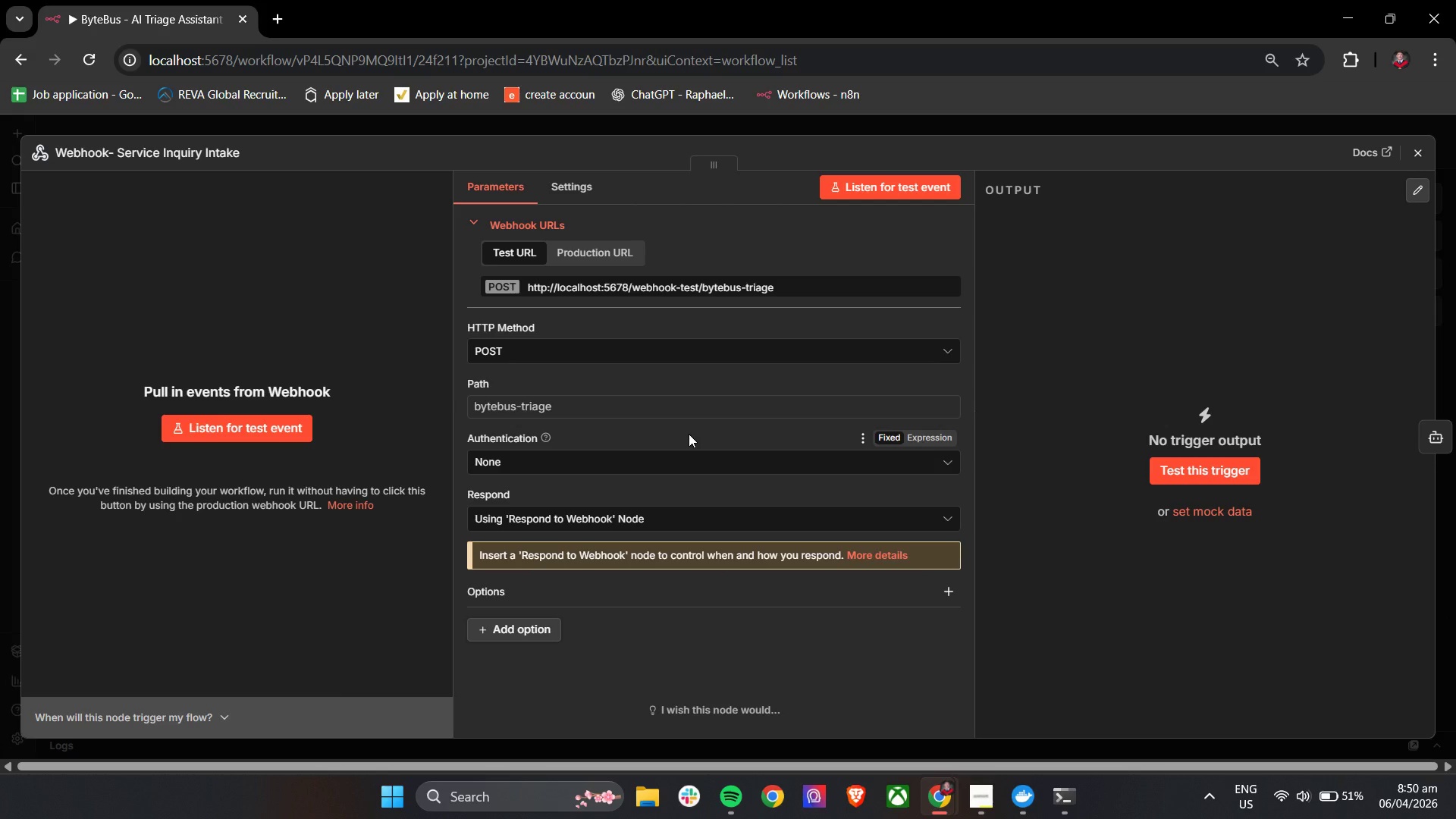 
wait(27.42)
 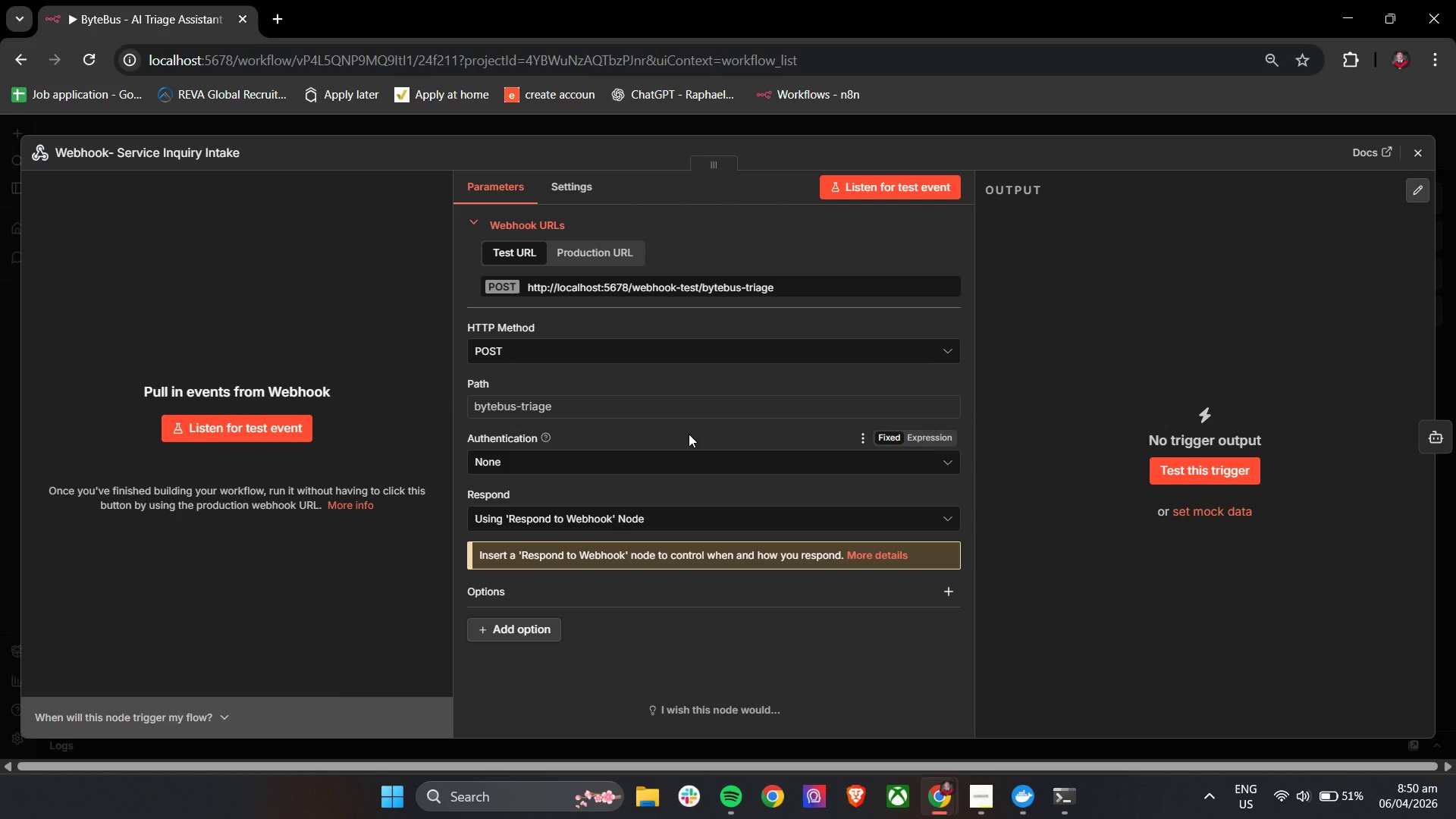 
left_click([1417, 184])
 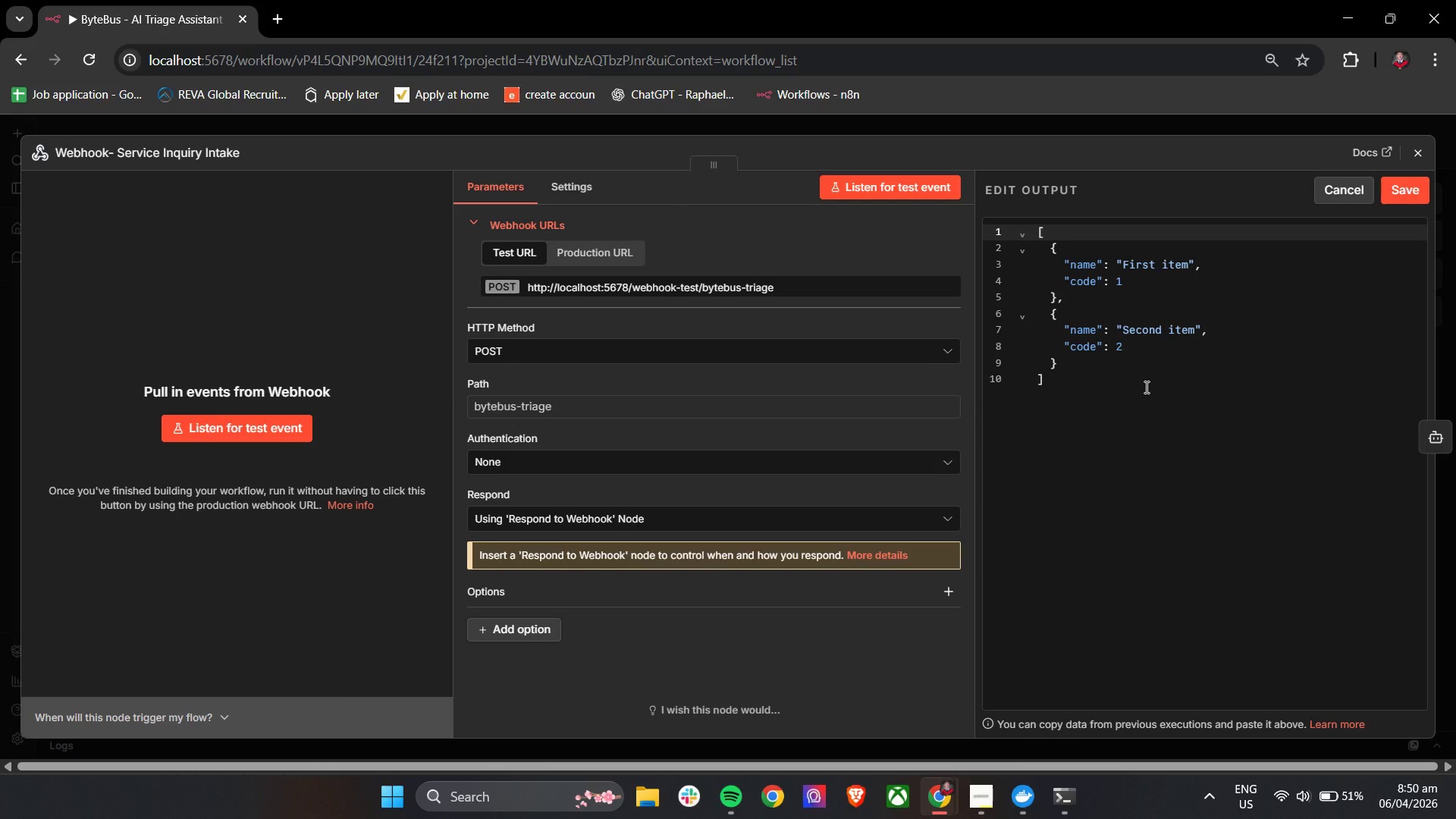 
wait(23.34)
 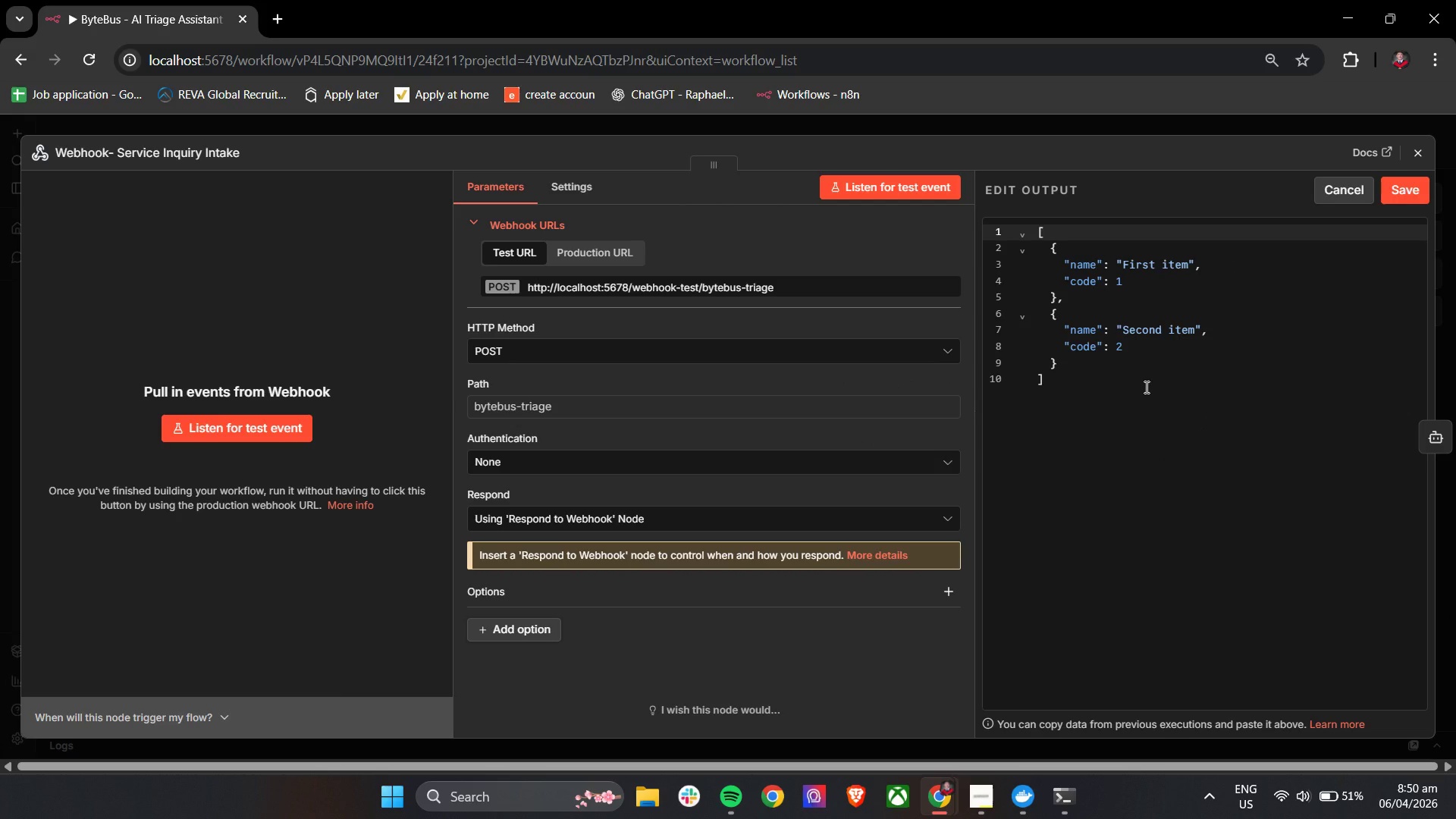 
left_click([785, 236])
 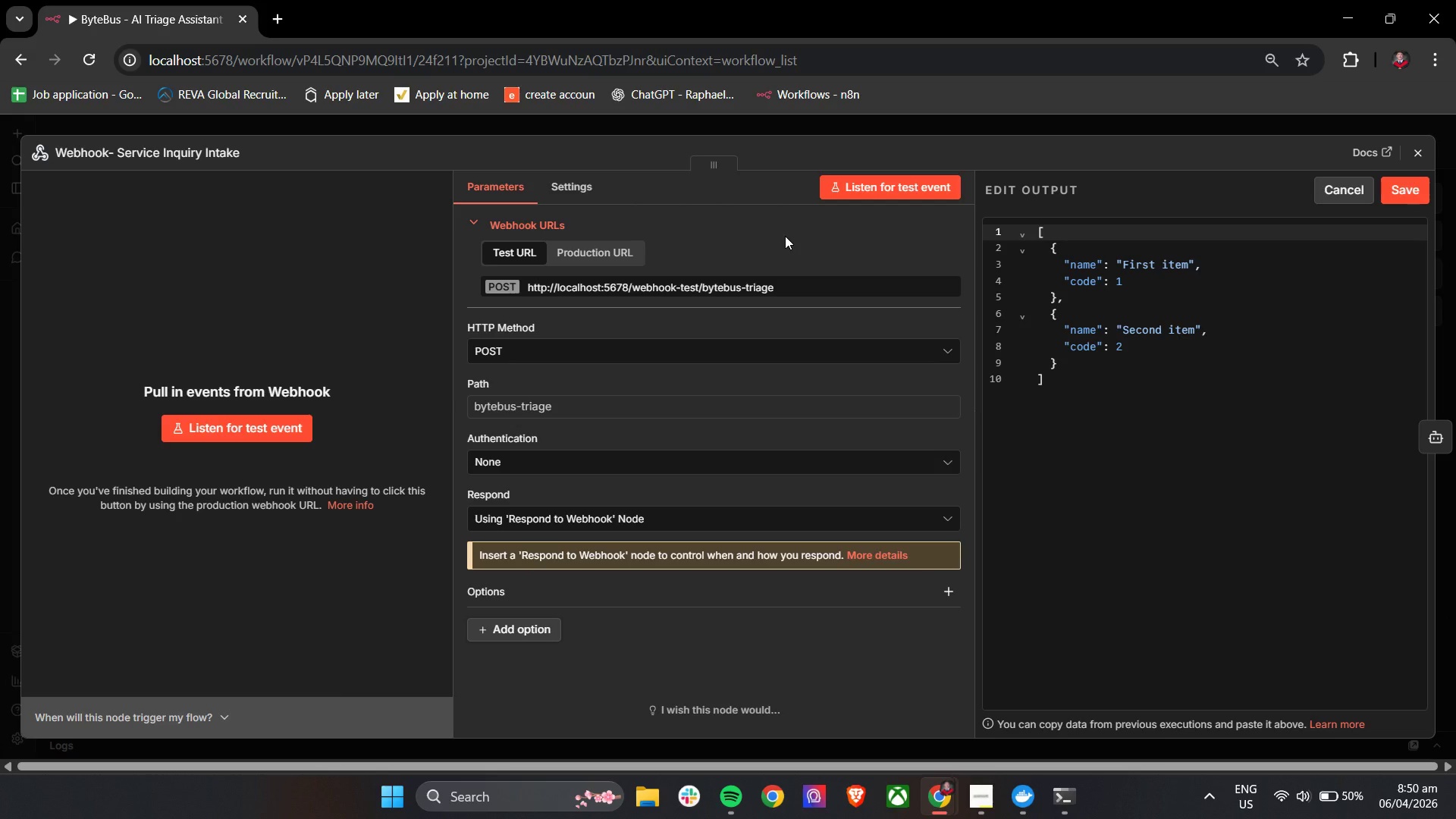 
wait(15.22)
 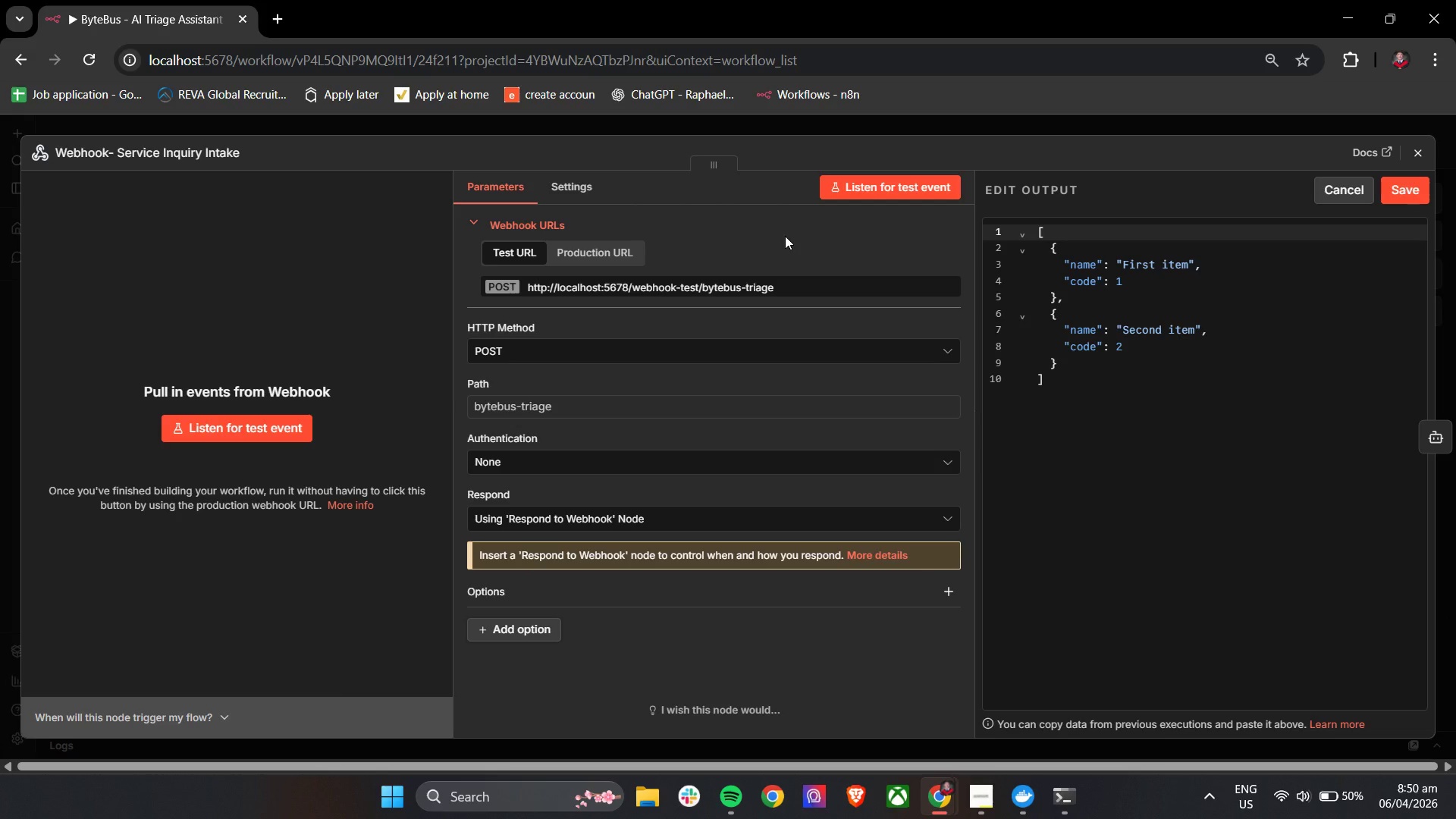 
left_click([652, 160])
 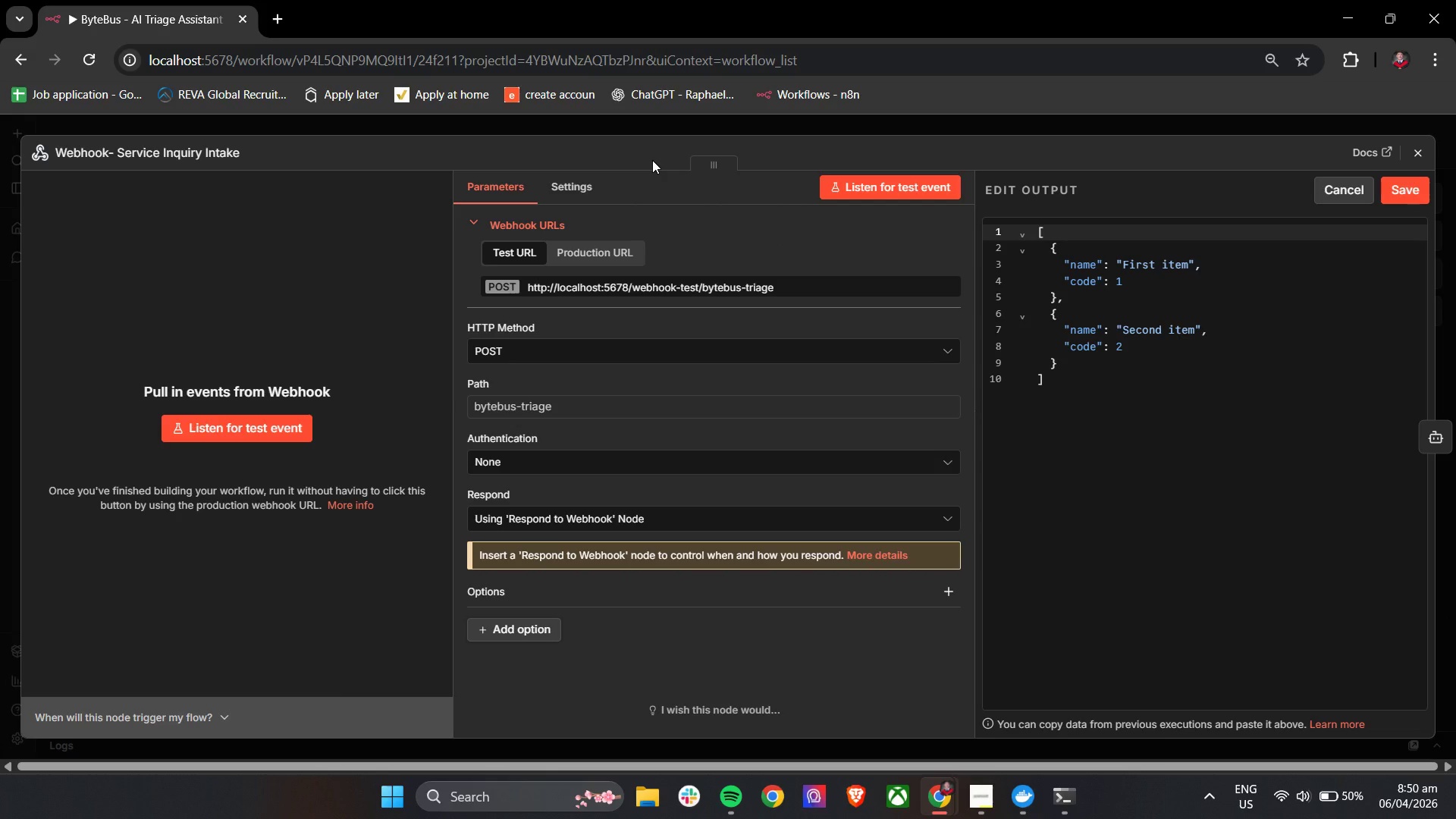 
wait(10.0)
 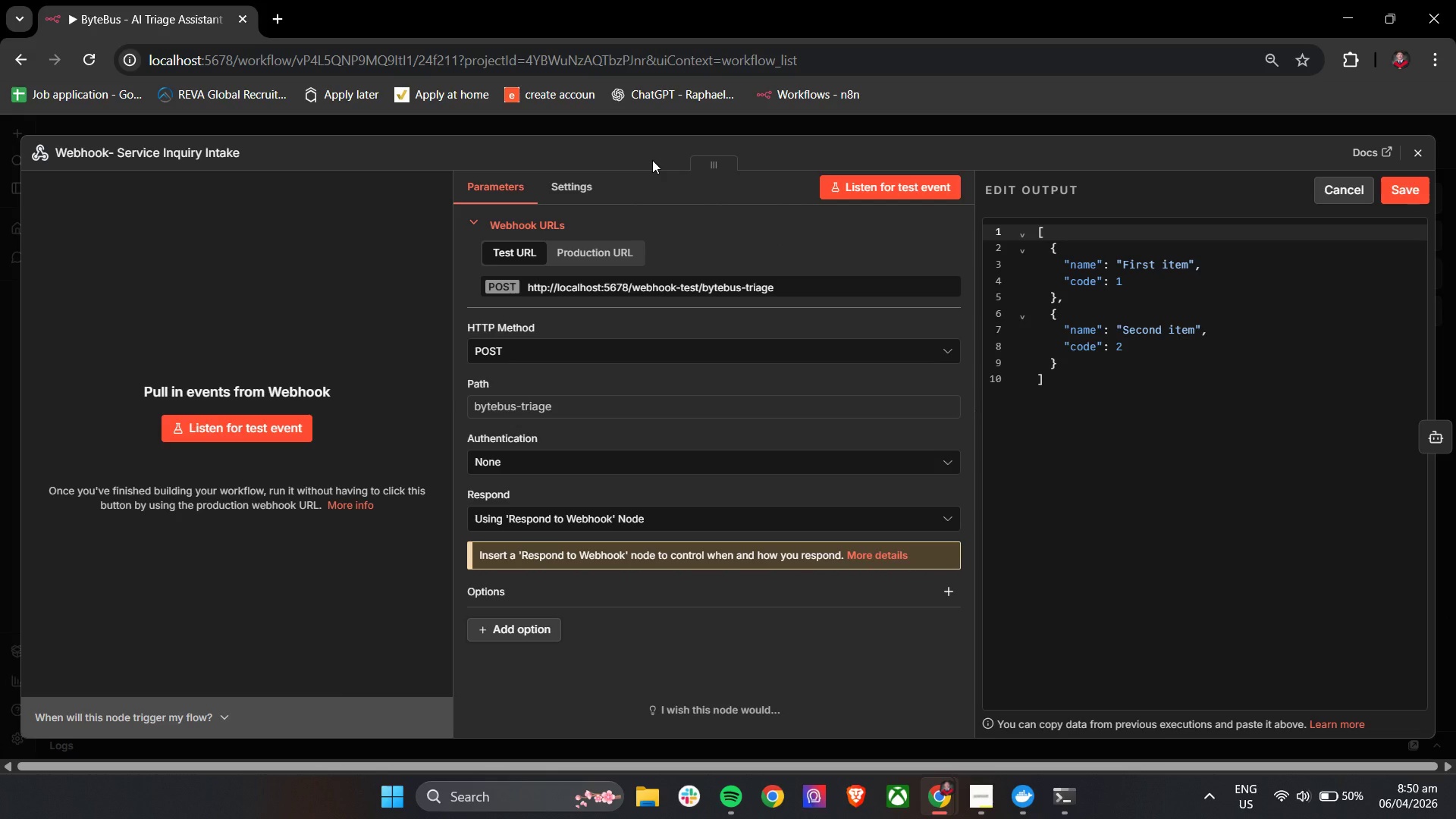 
left_click([523, 799])
 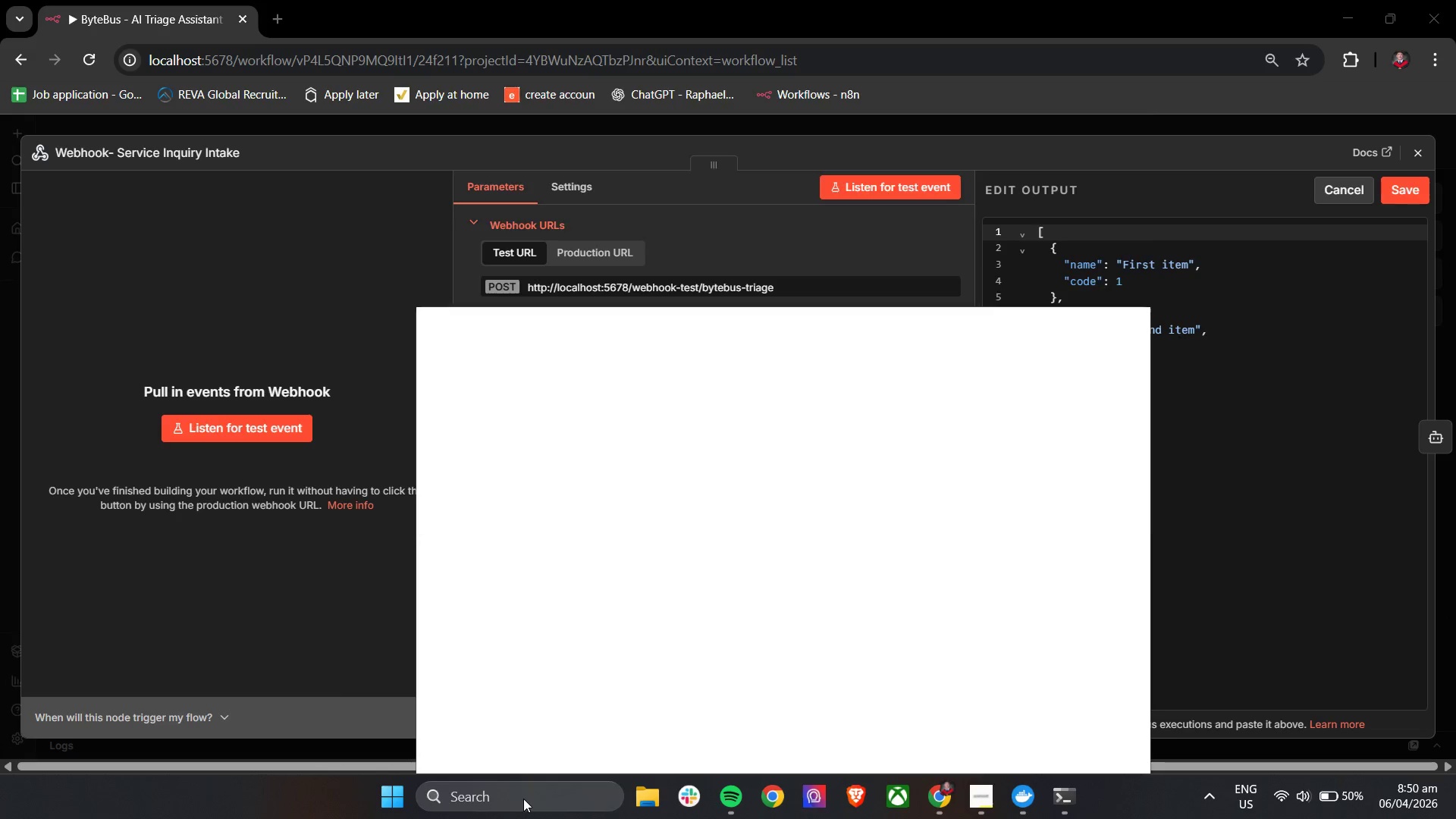 
type(note)
 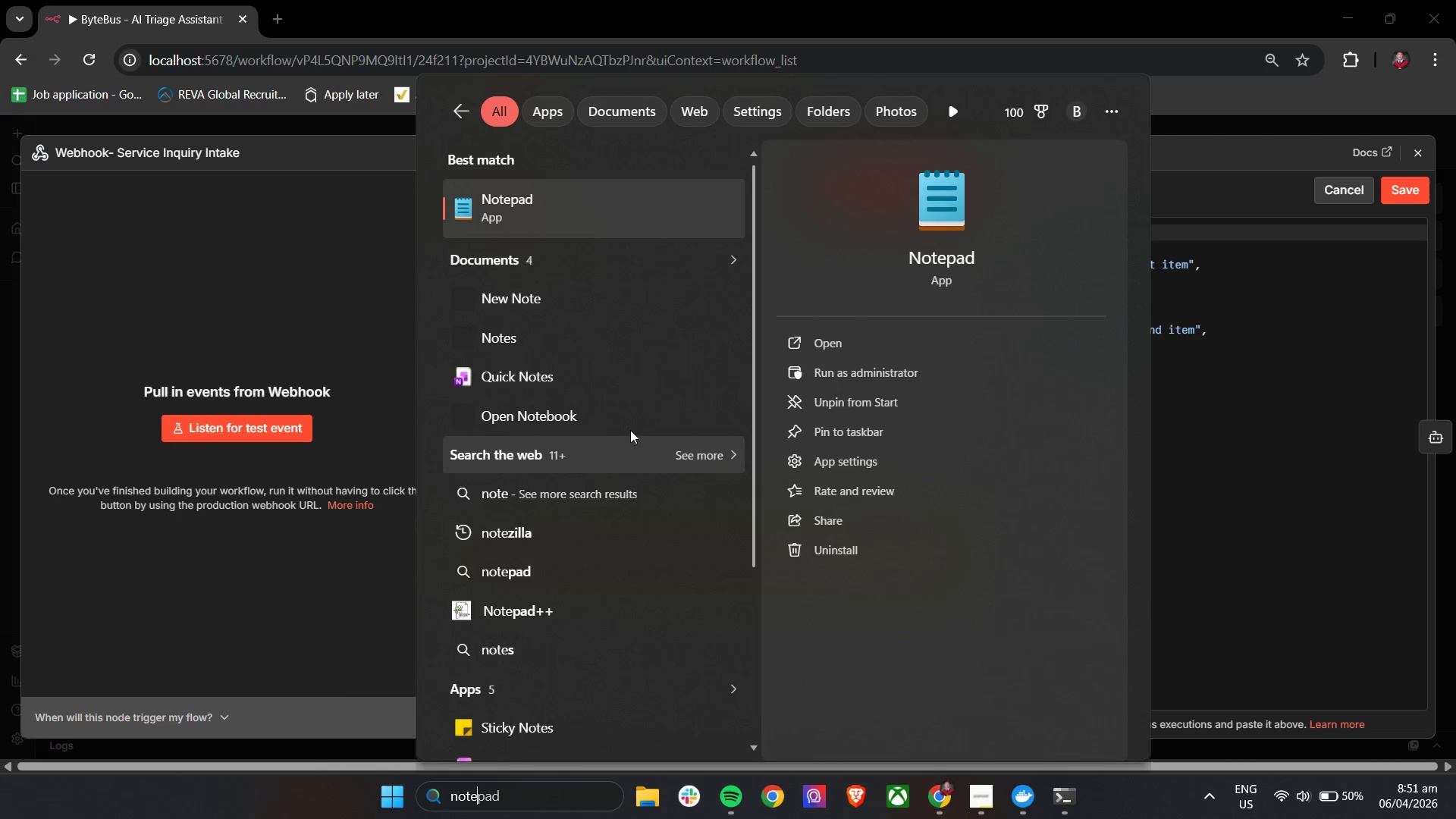 
left_click([612, 221])
 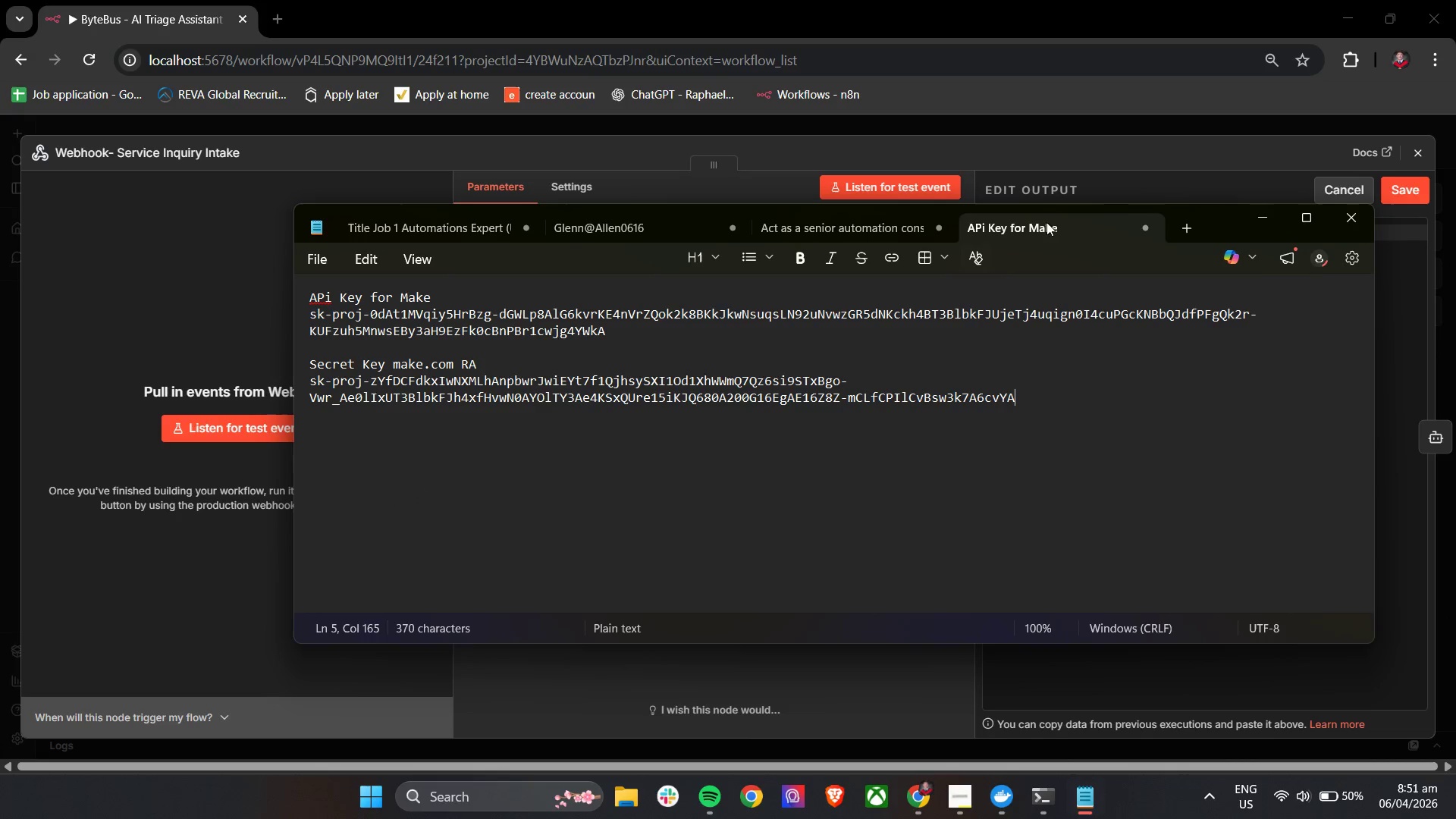 
left_click([1186, 231])
 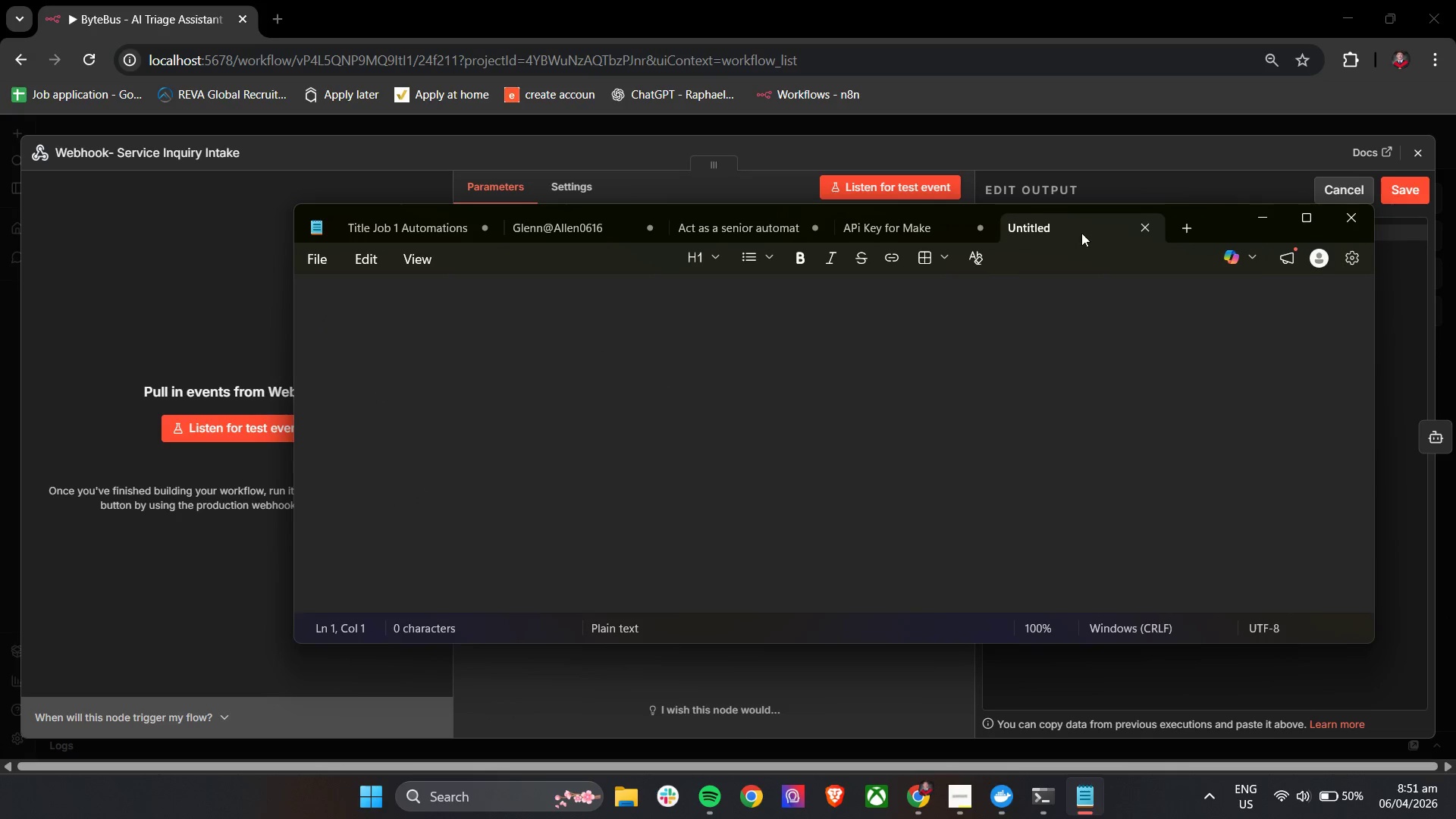 
left_click_drag(start_coordinate=[1078, 228], to_coordinate=[1059, 274])
 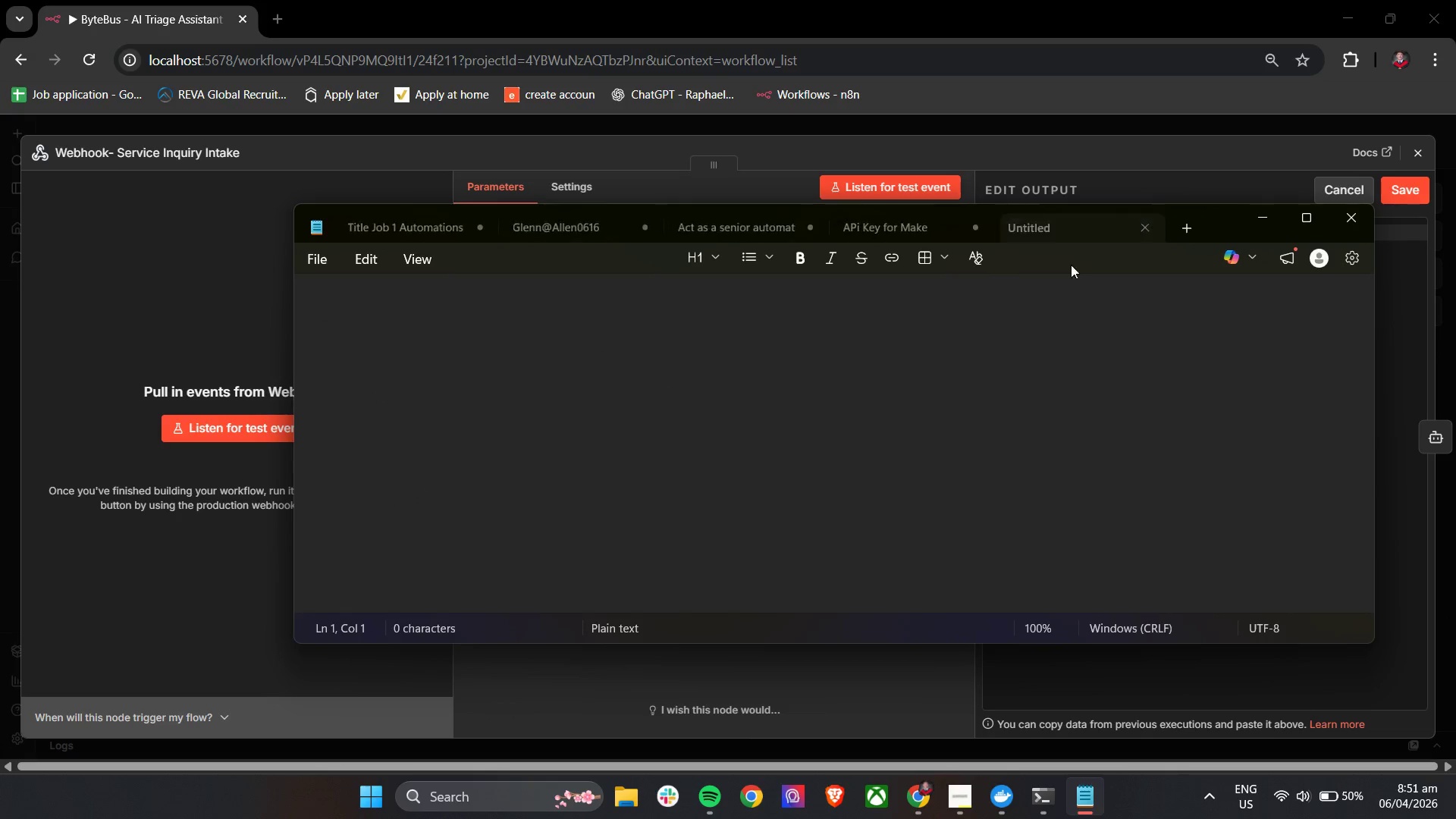 
key(Unknown)
 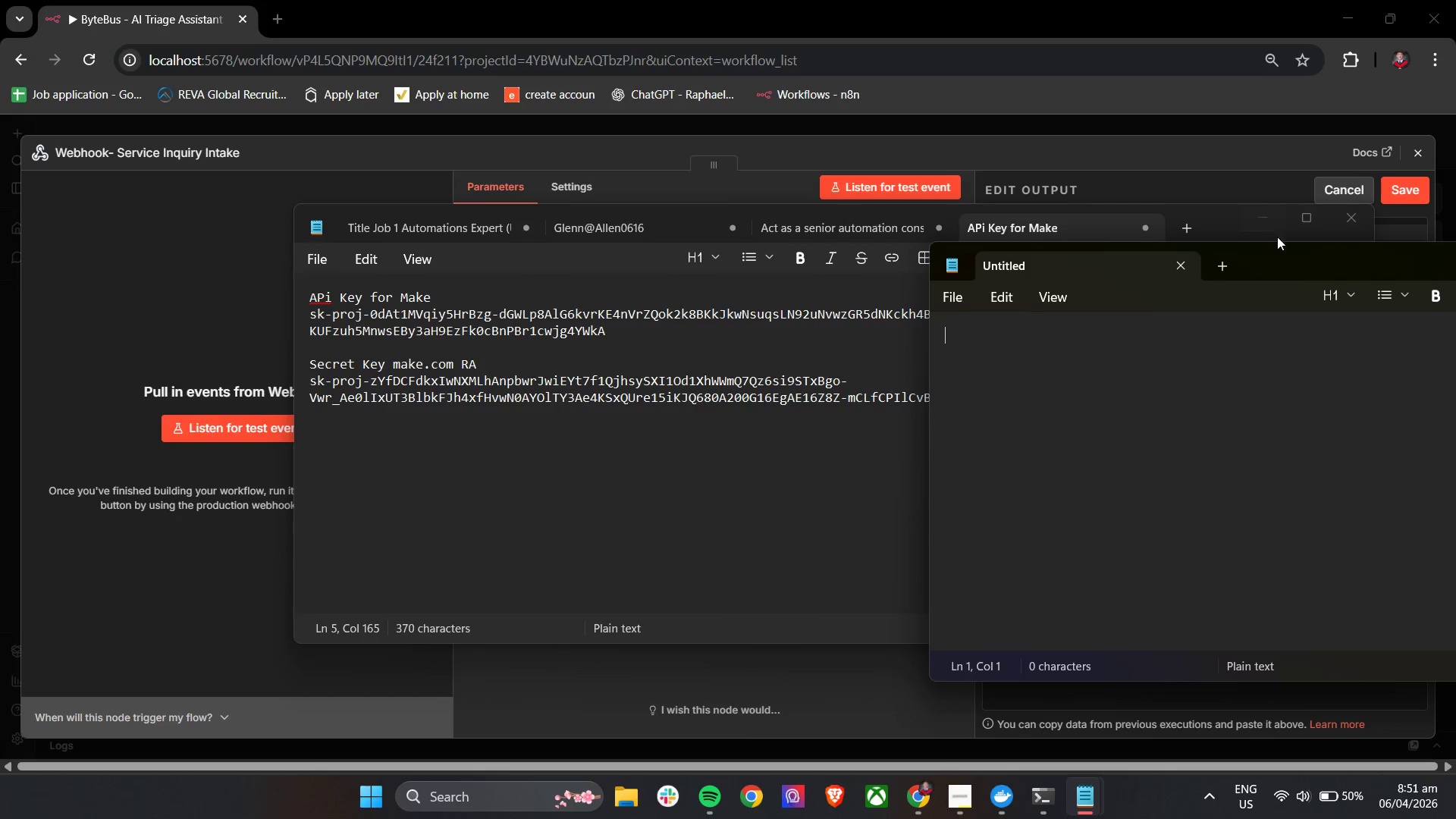 
left_click_drag(start_coordinate=[1287, 260], to_coordinate=[654, 273])
 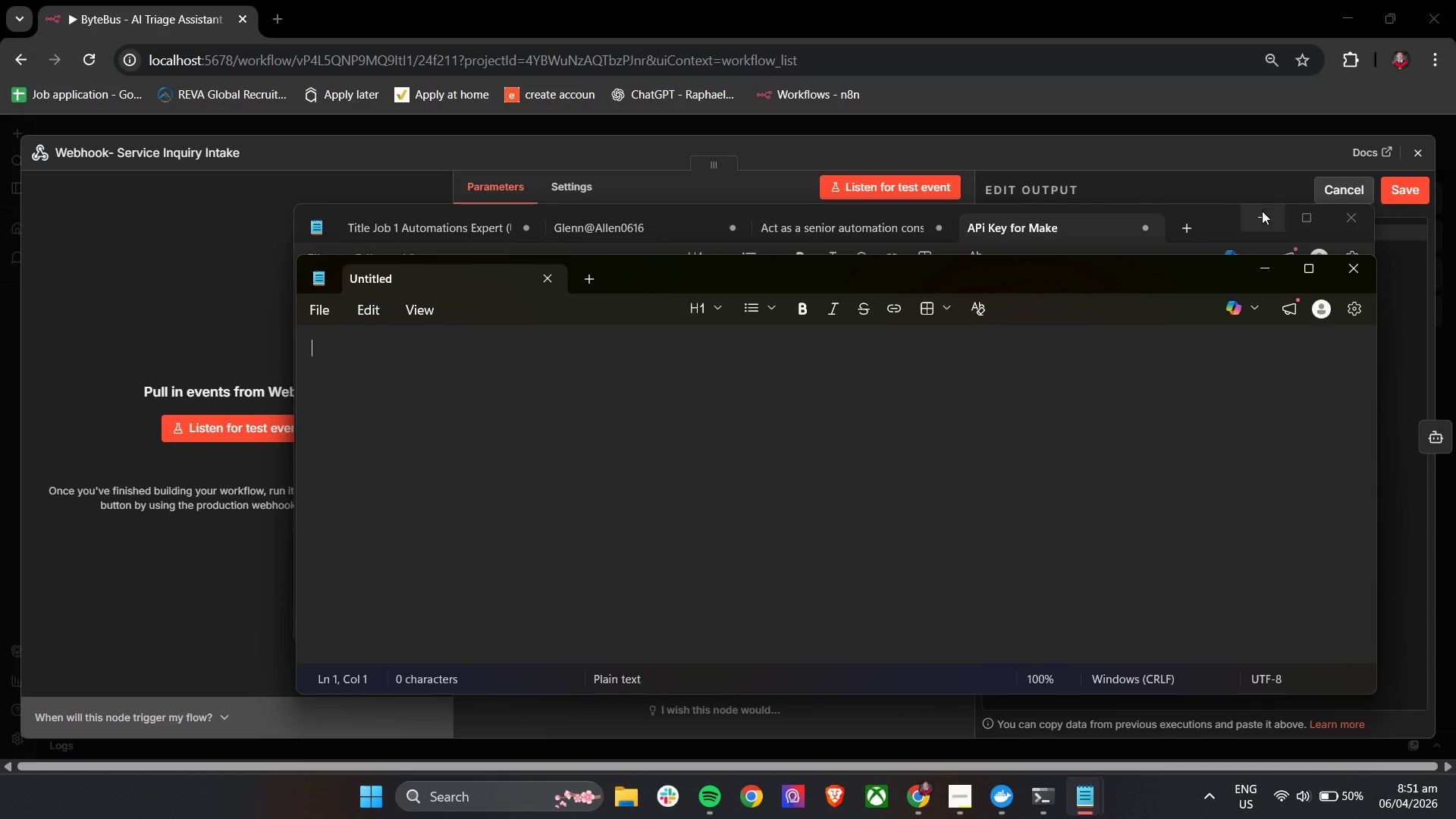 
left_click([1263, 214])
 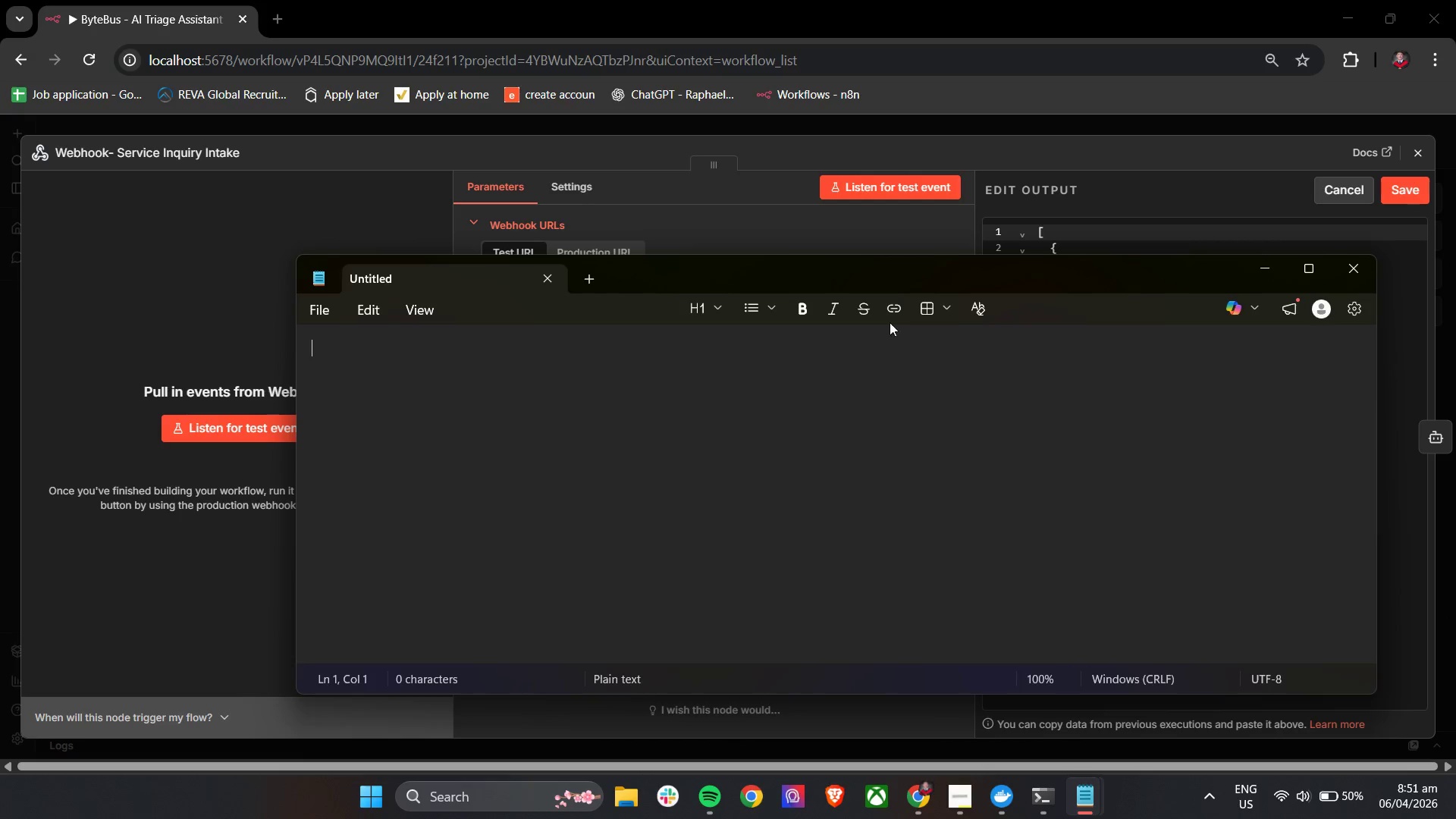 
left_click([794, 365])
 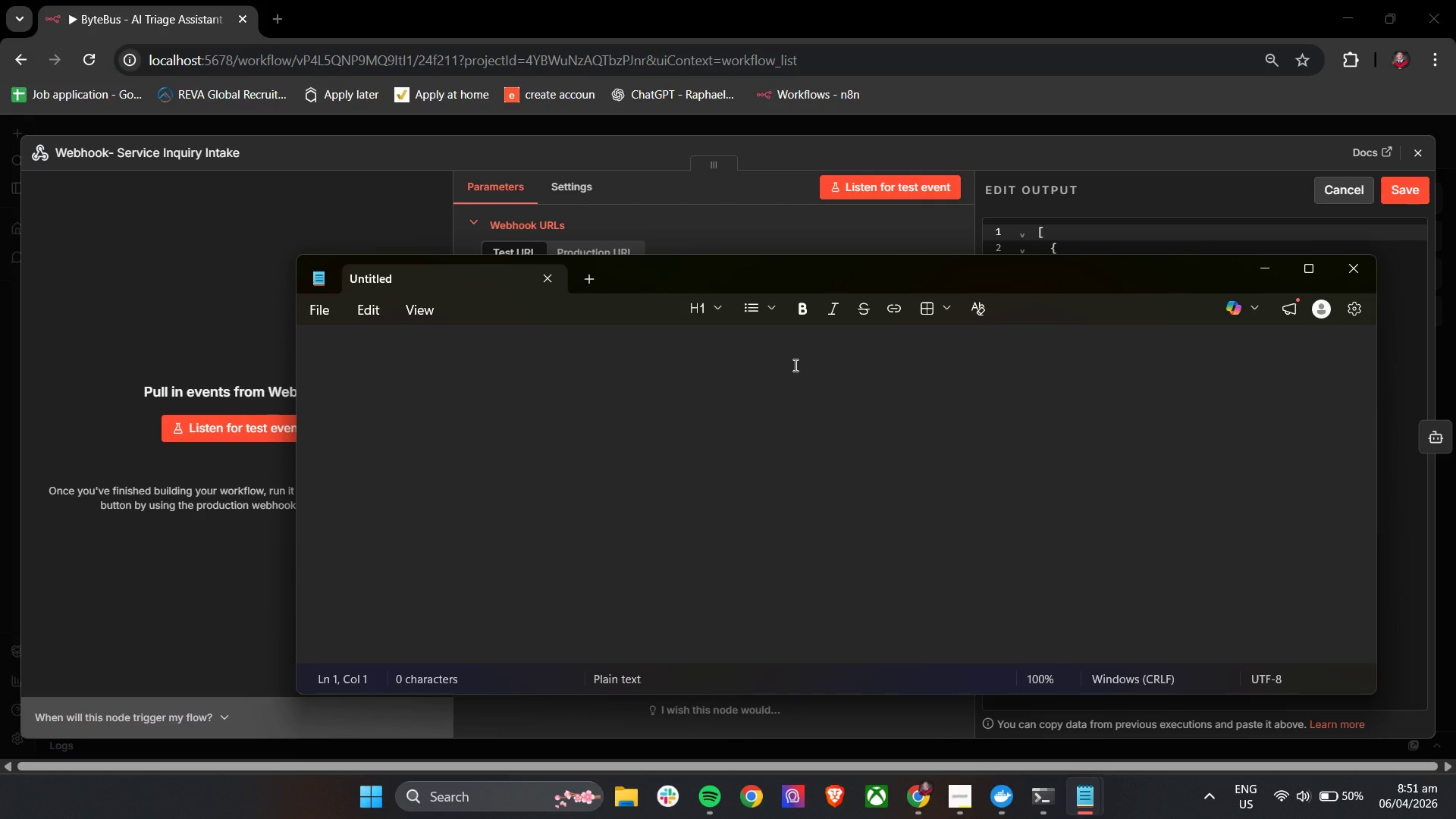 
key(Shift+BracketLeft)
 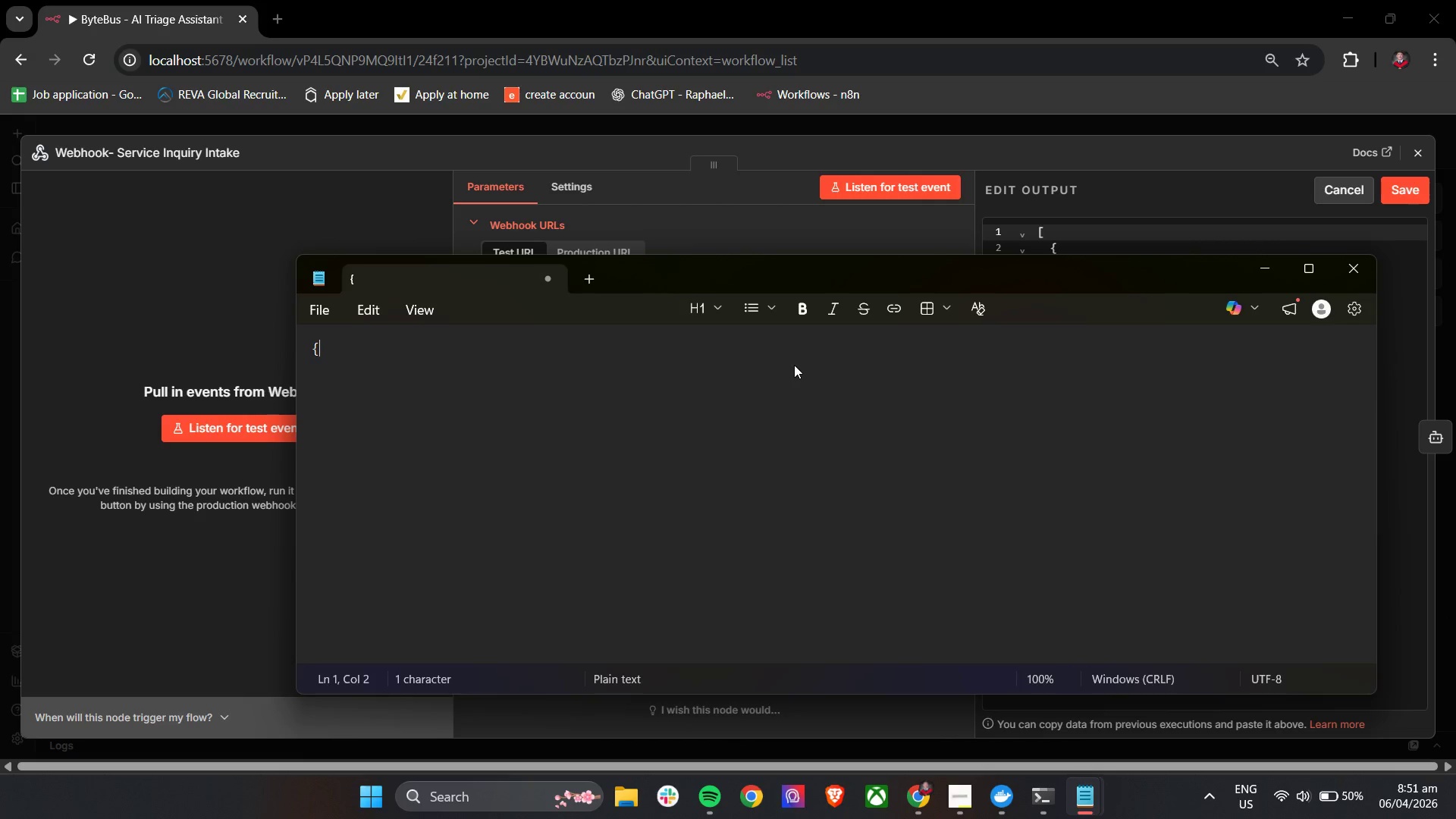 
key(Enter)
 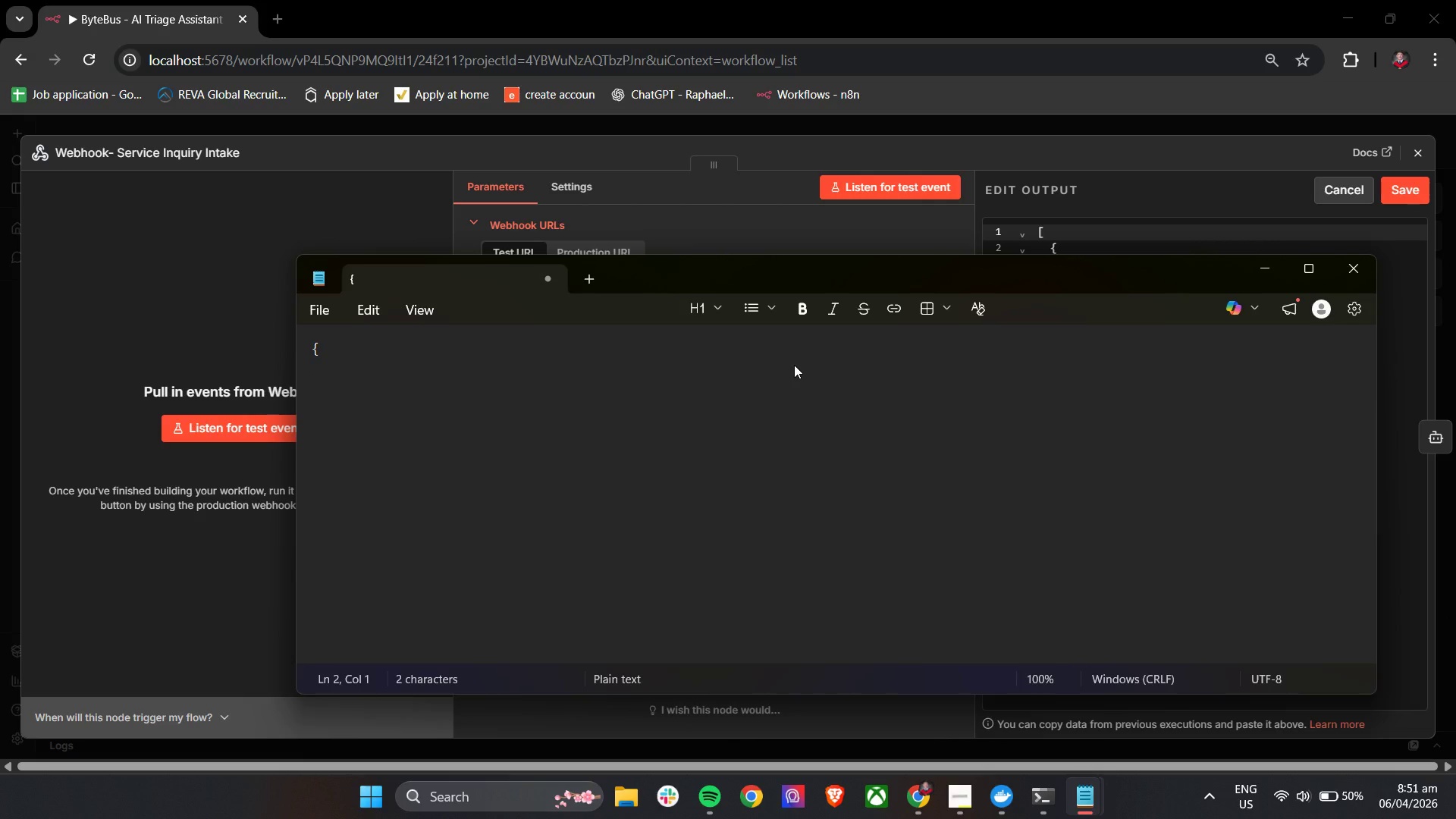 
type( "client_message')
key(Backspace)
type(": "my)
key(Backspace)
key(Backspace)
key(Backspace)
type("My office internet is down adn )
key(Backspace)
key(Backspace)
key(Backspace)
type(nd the server is not responding")
 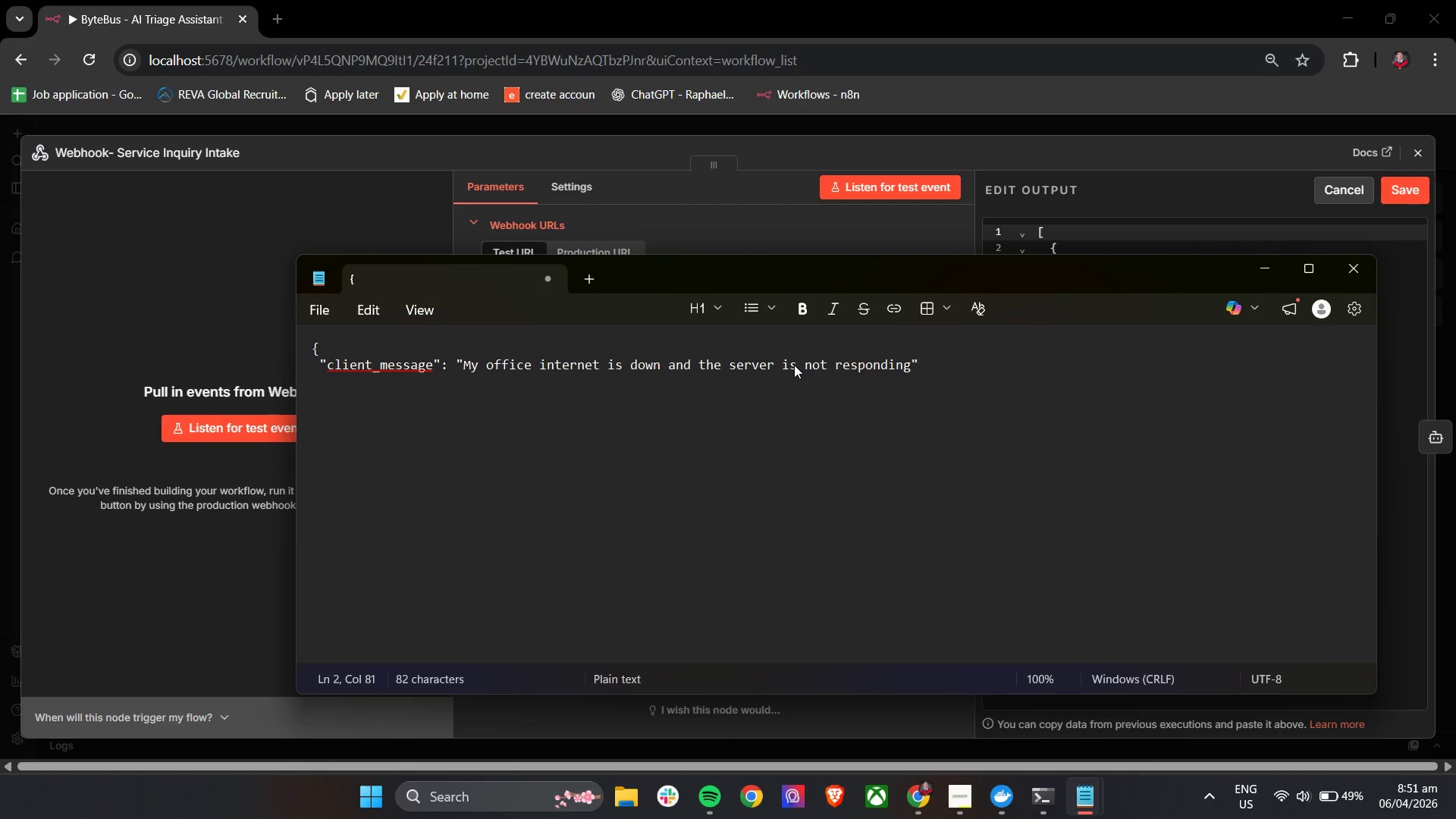 
key(Enter)
 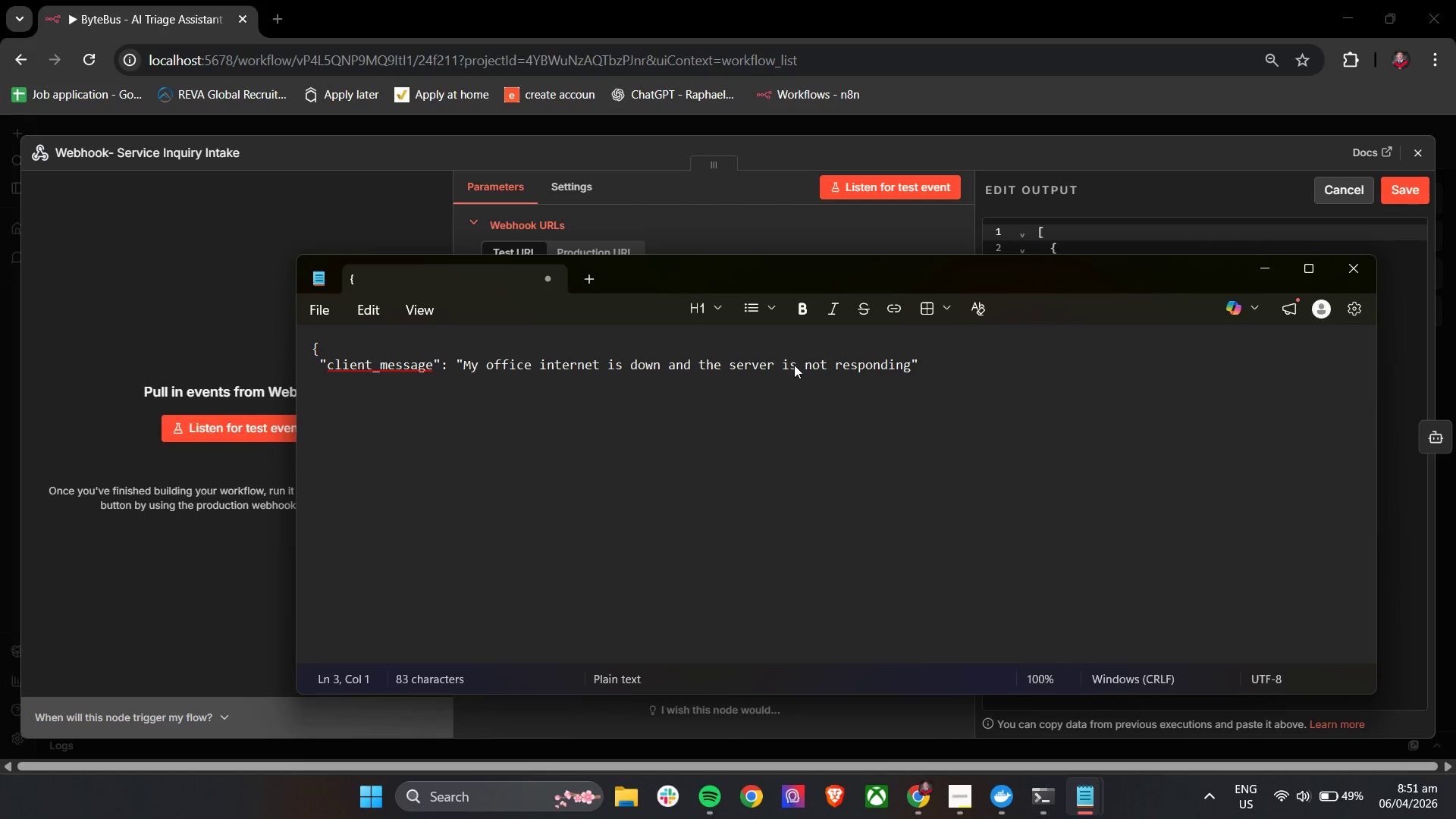 
key(Enter)
 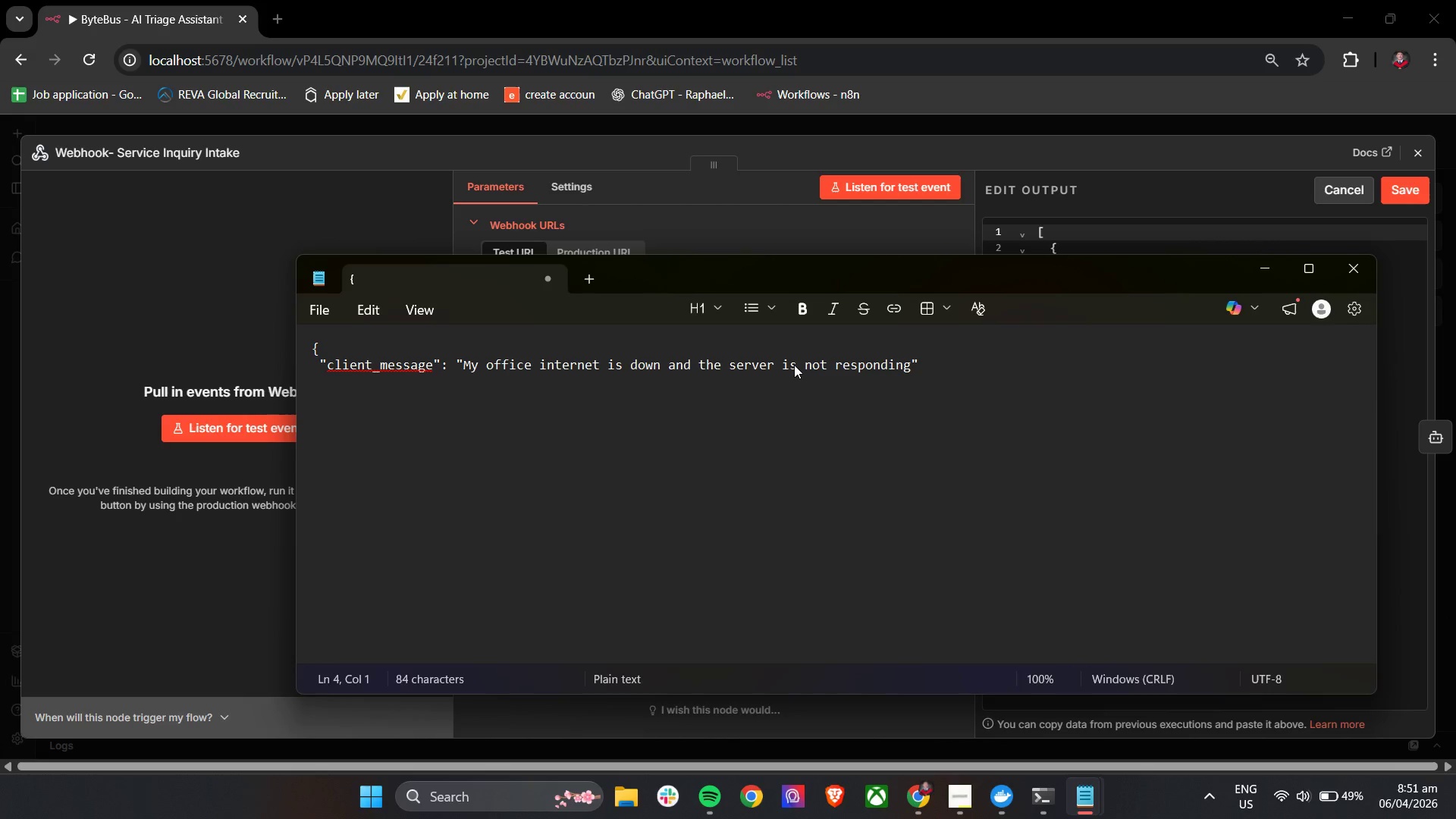 
key(Backspace)
 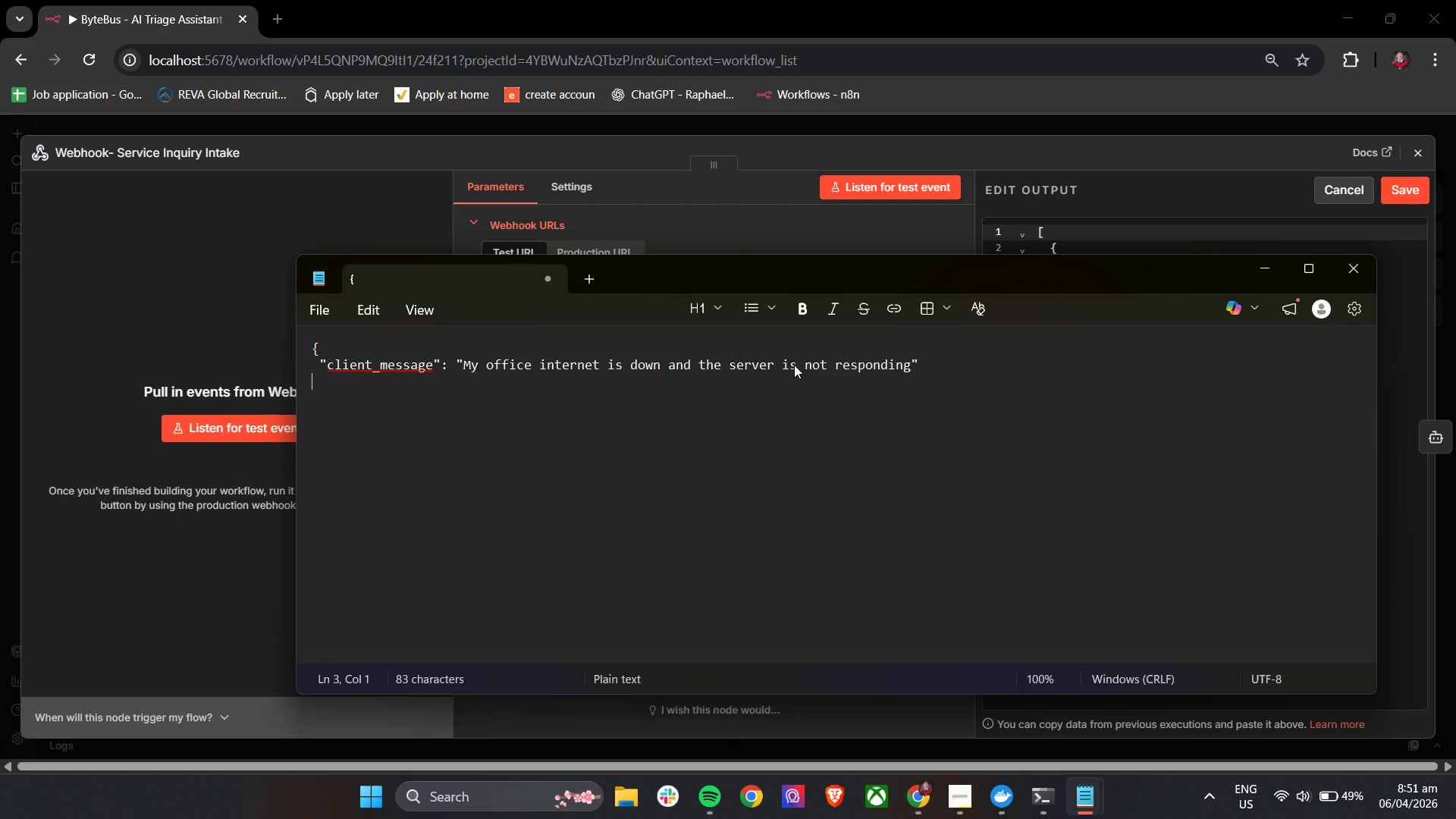 
key(Shift+BracketRight)
 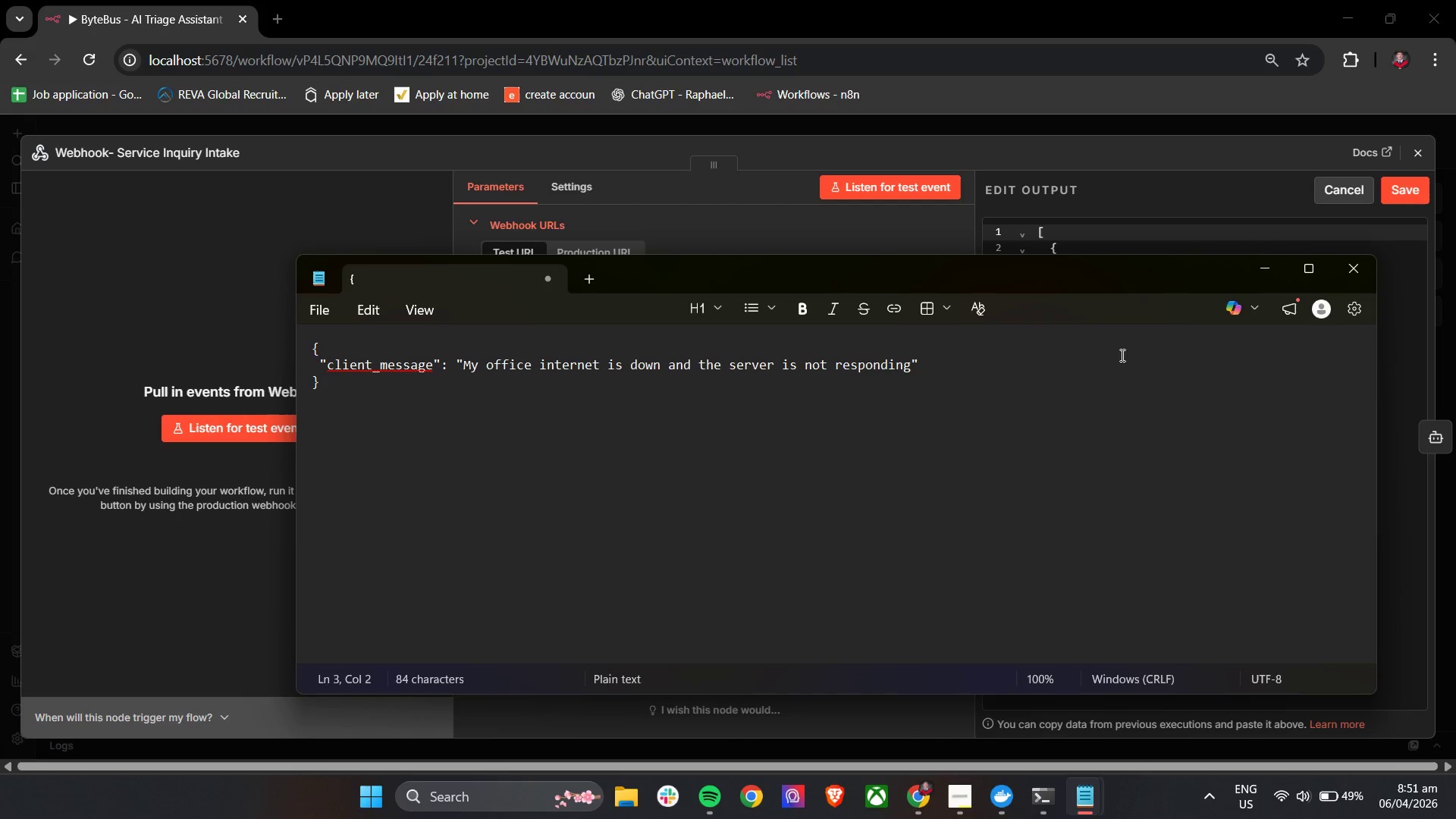 
left_click([1266, 265])
 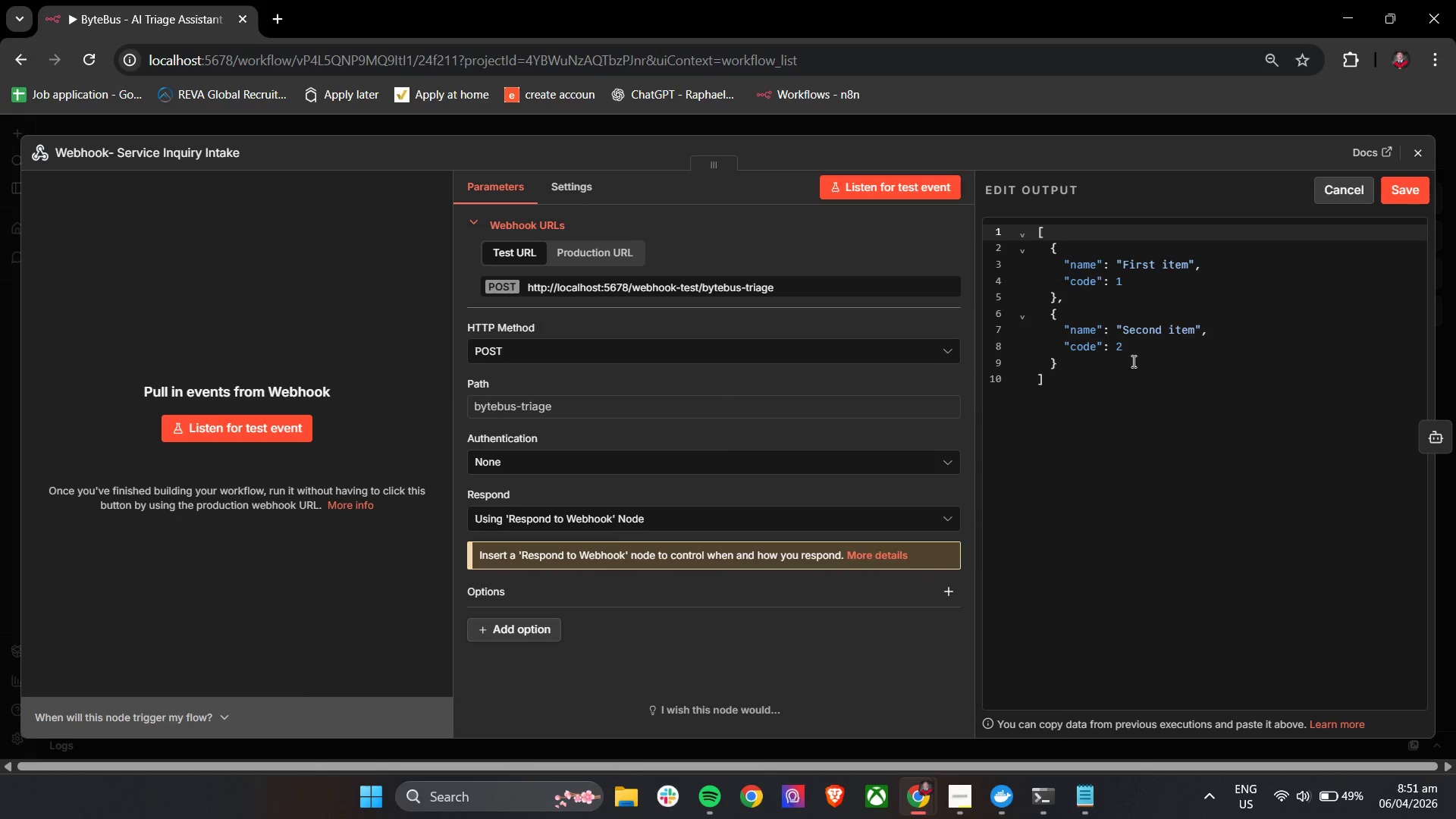 
left_click_drag(start_coordinate=[1141, 378], to_coordinate=[1013, 214])
 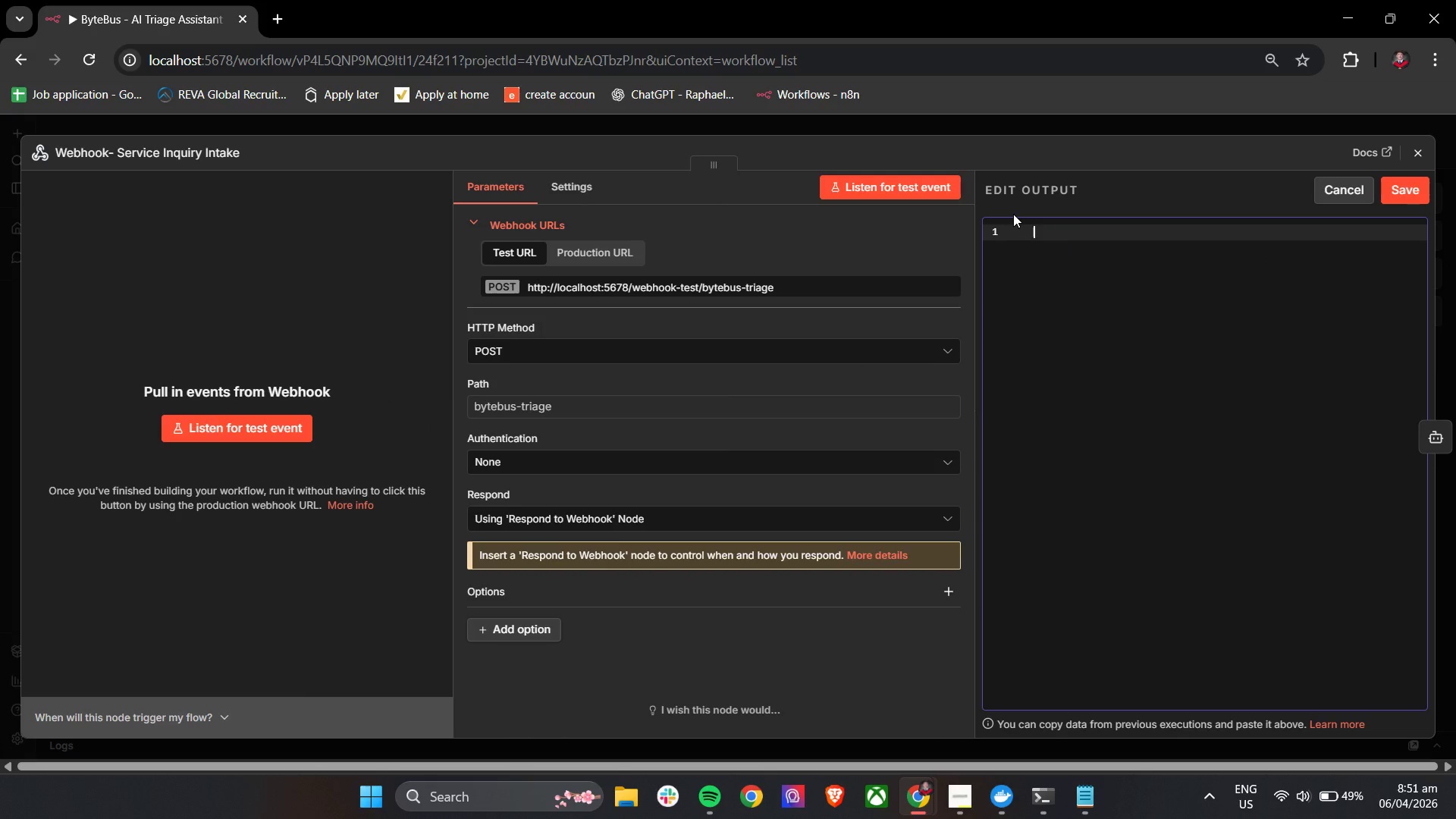 
key(Backspace)
 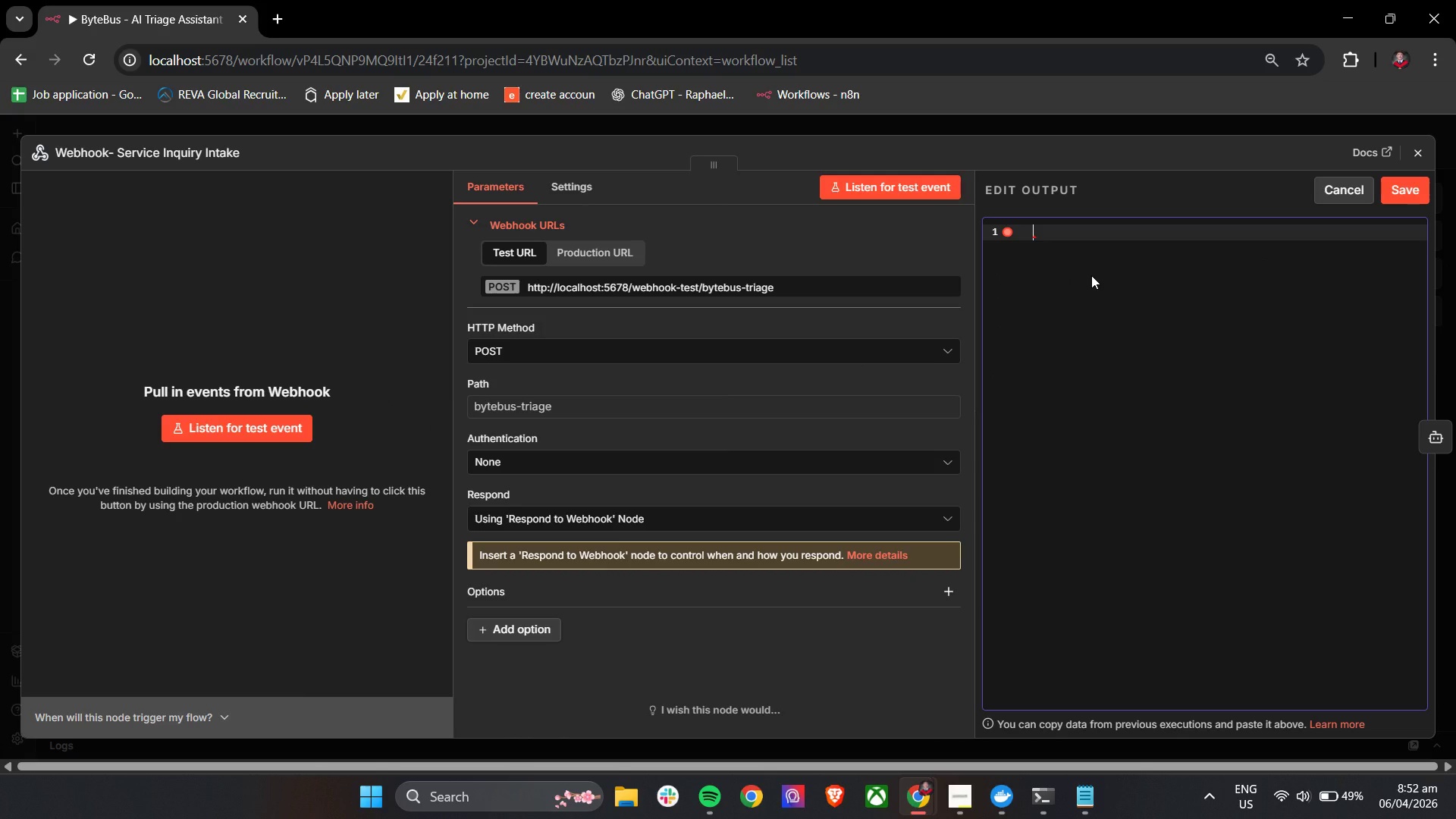 
wait(7.34)
 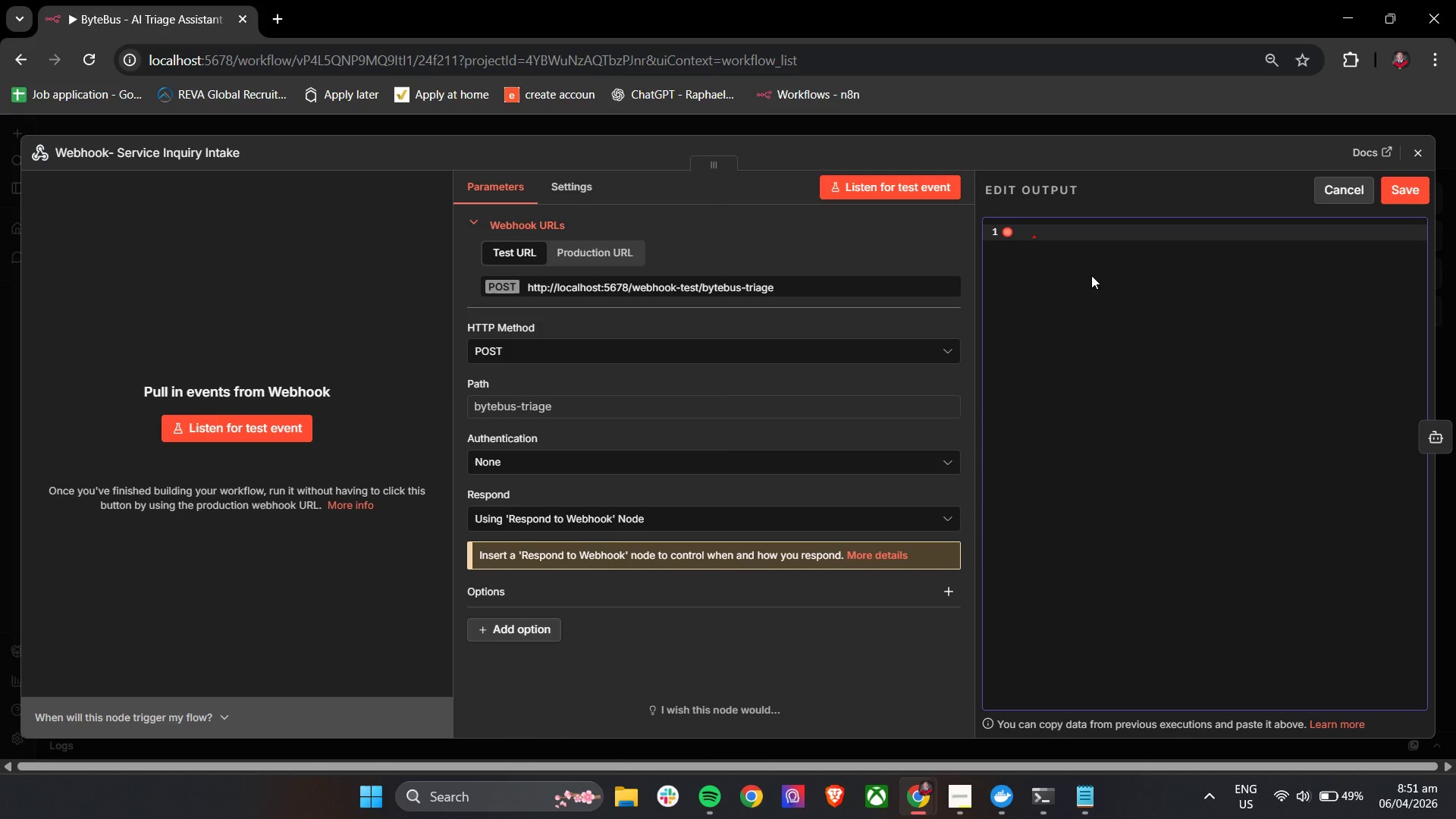 
key(Shift+BracketLeft)
 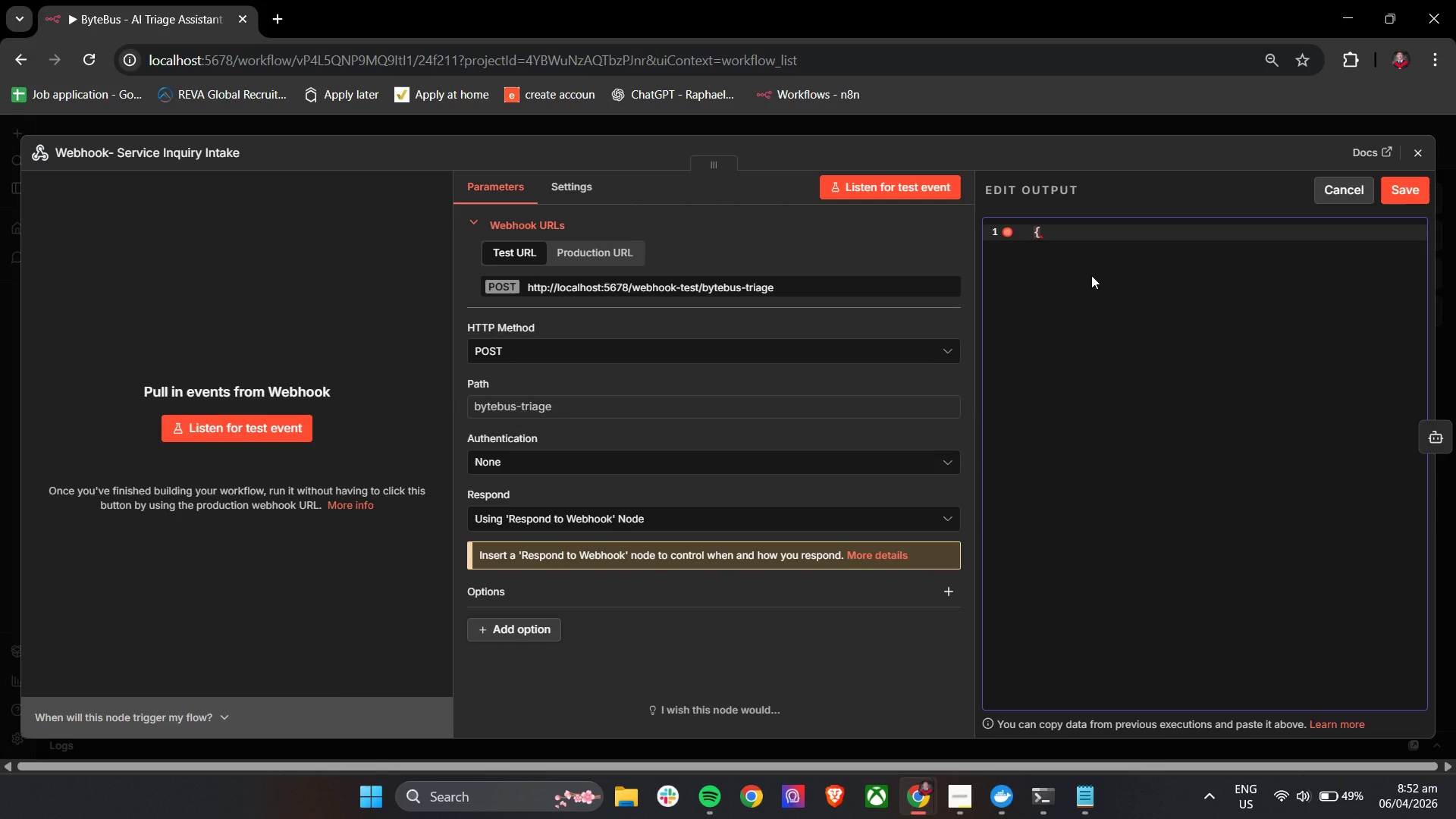 
wait(8.41)
 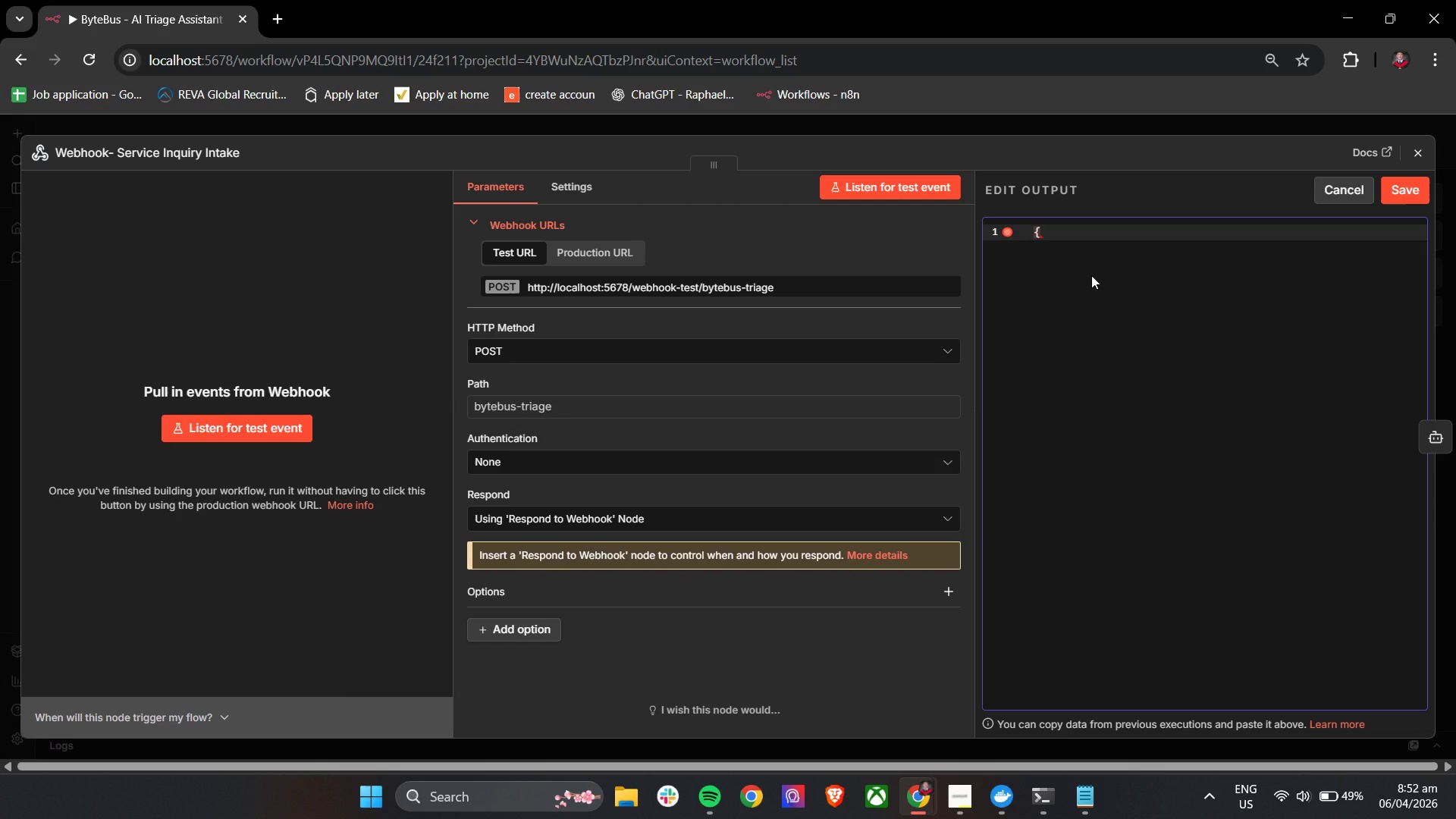 
key(Enter)
 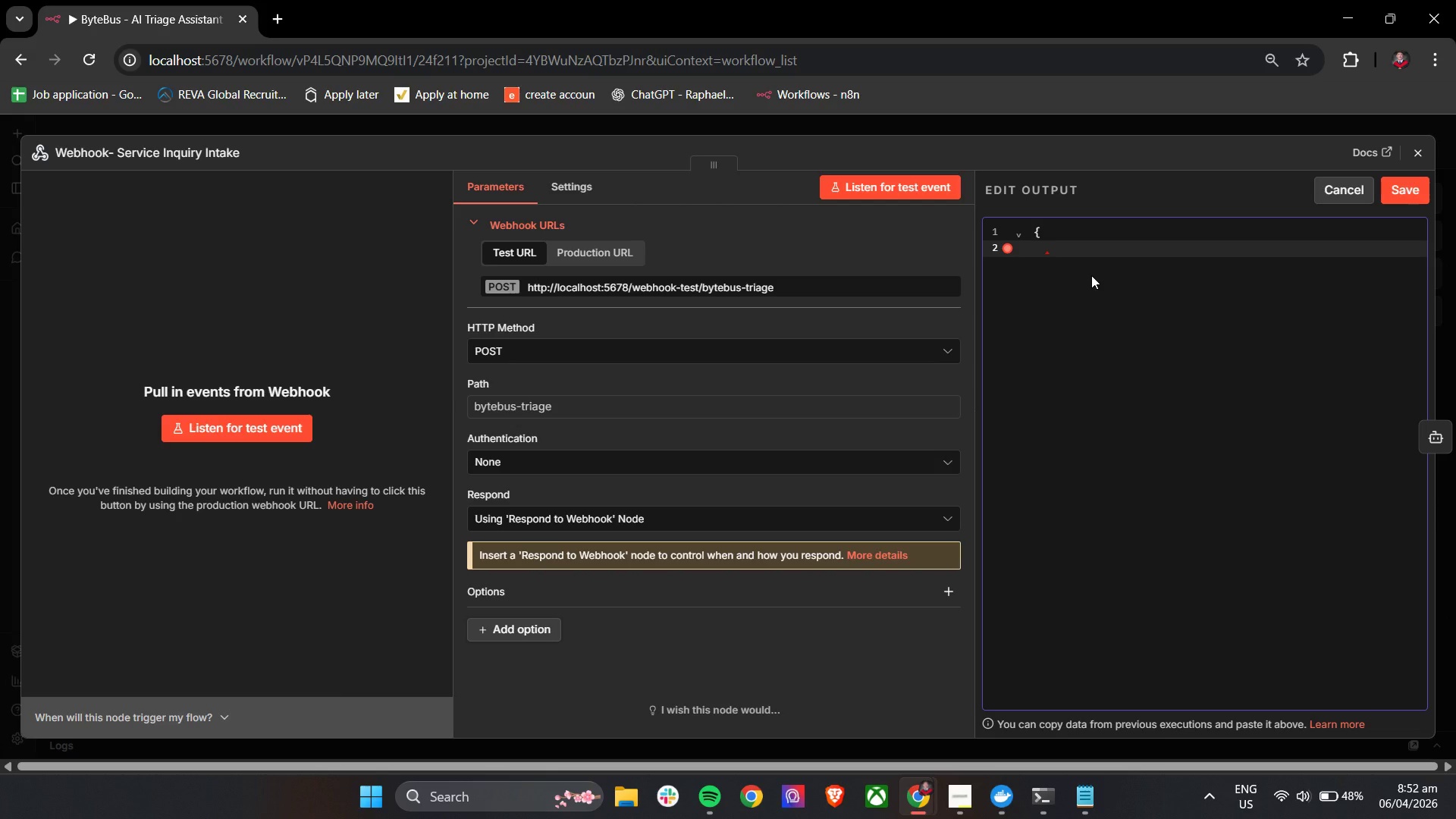 
type("client_message":)
 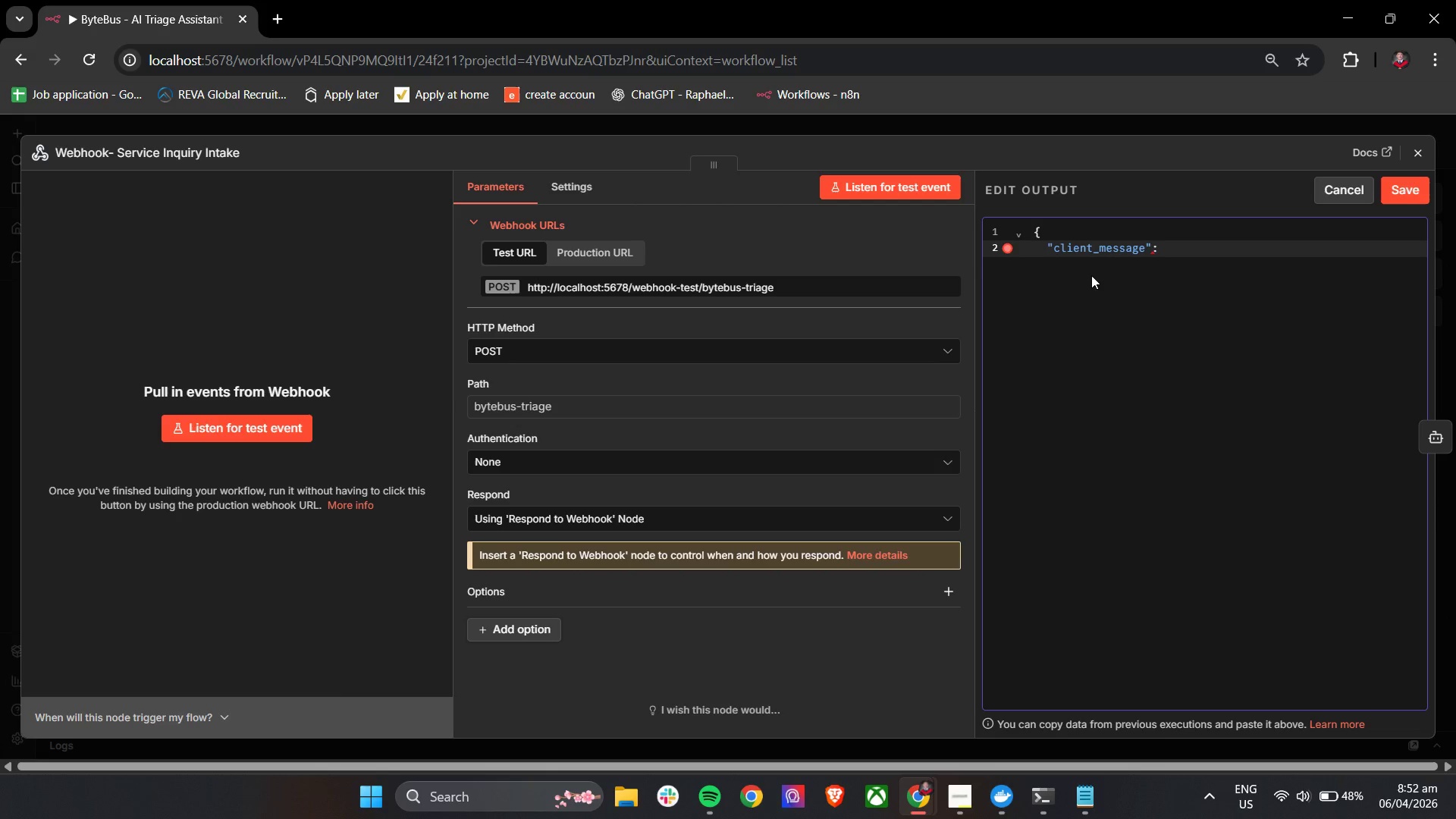 
type( "My a)
key(Backspace)
type(laptop is )
key(Backspace)
key(Backspace)
key(Backspace)
type(screen is cracked")
 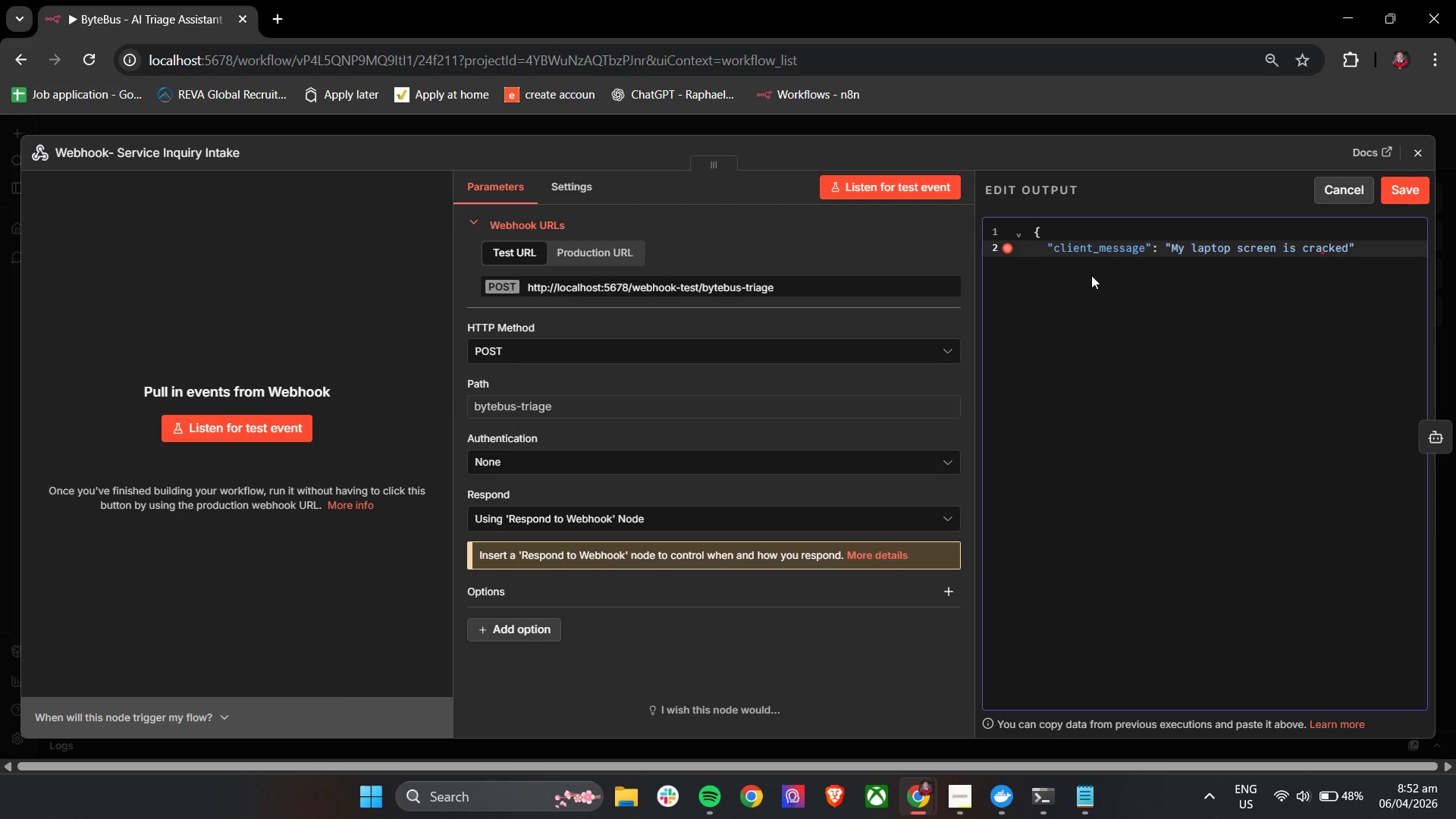 
key(Enter)
 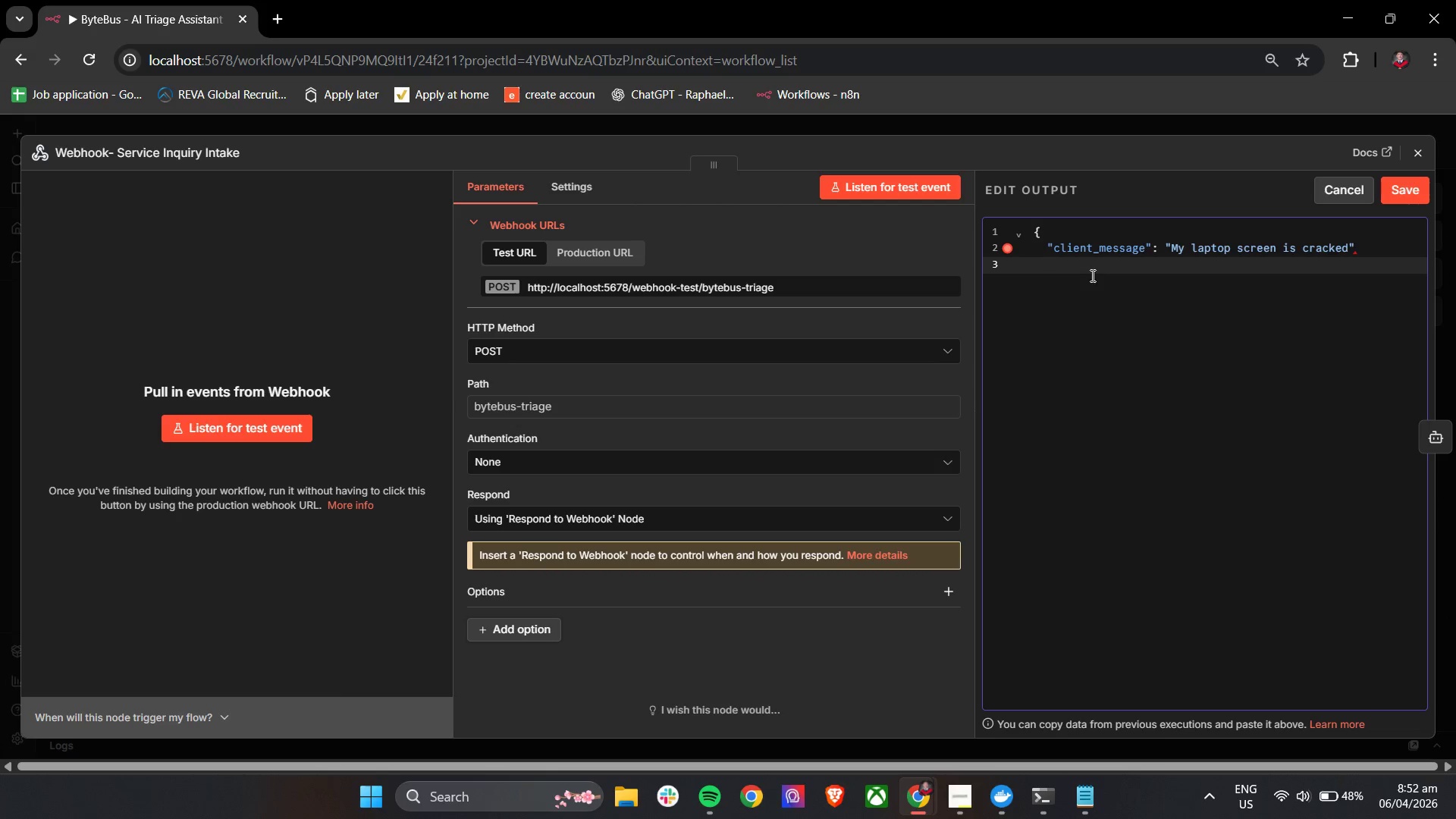 
key(Shift+BracketRight)
 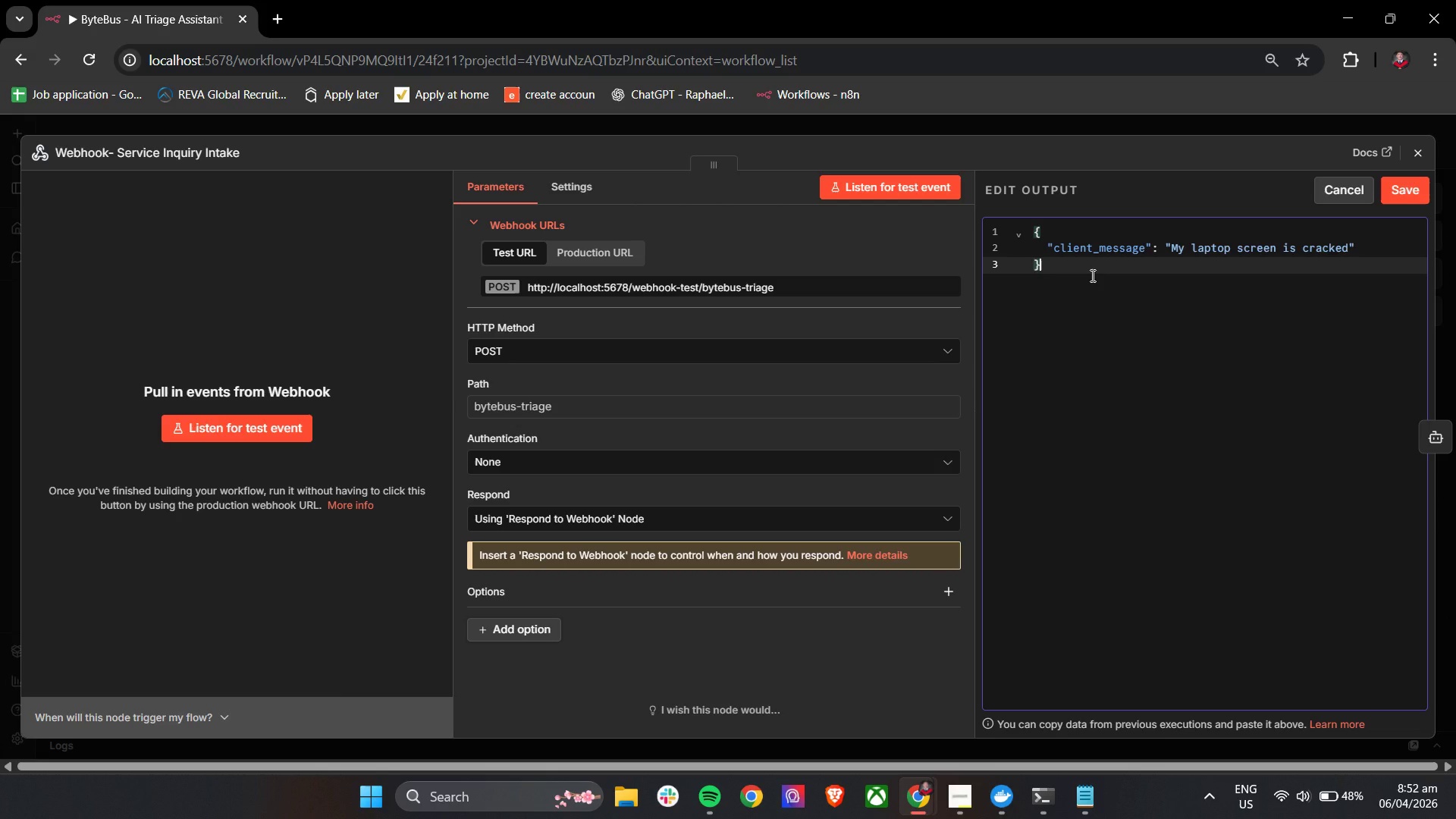 
scroll: coordinate [1091, 275], scroll_direction: up, amount: 1.0
 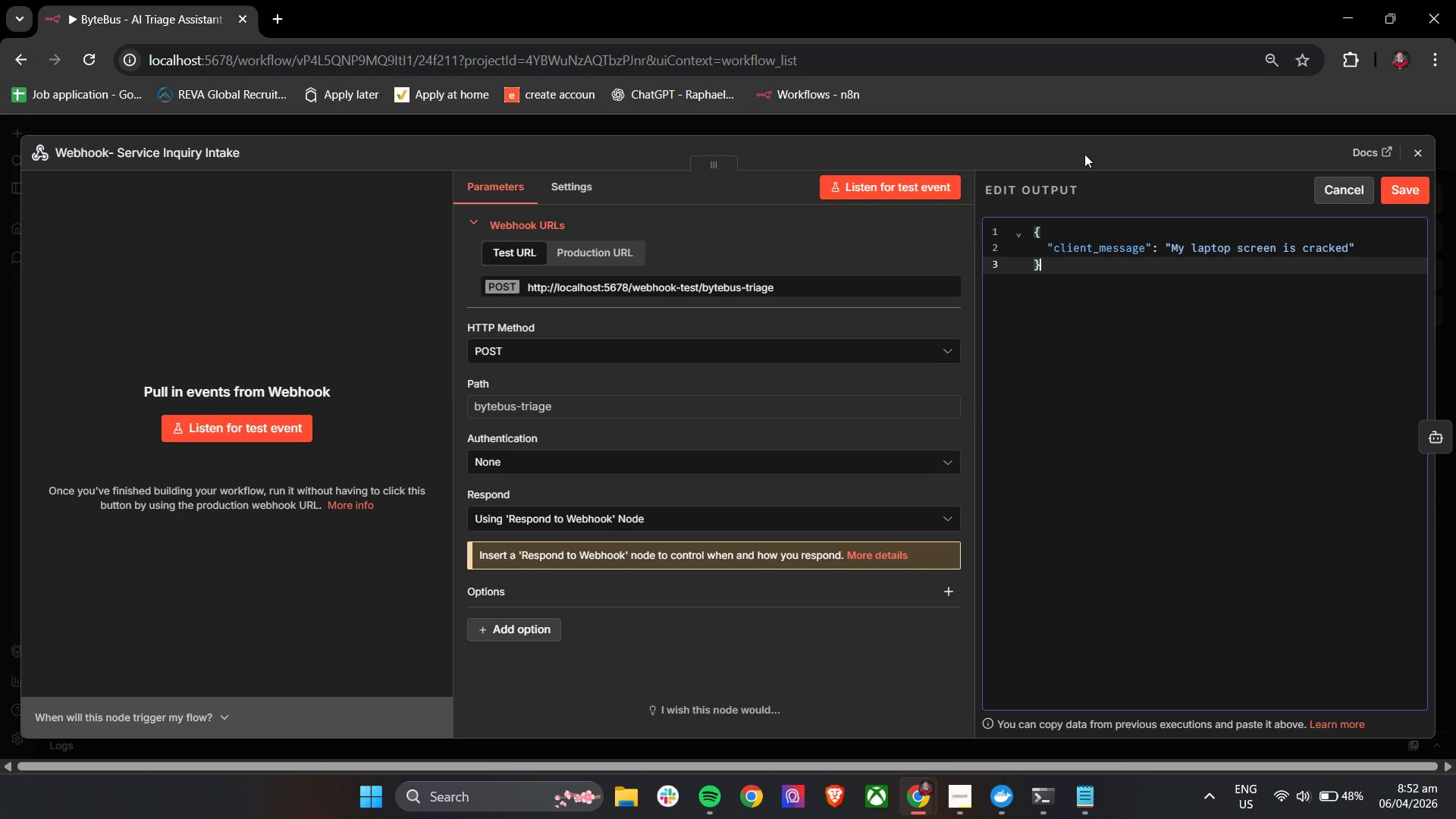 
left_click([1087, 150])
 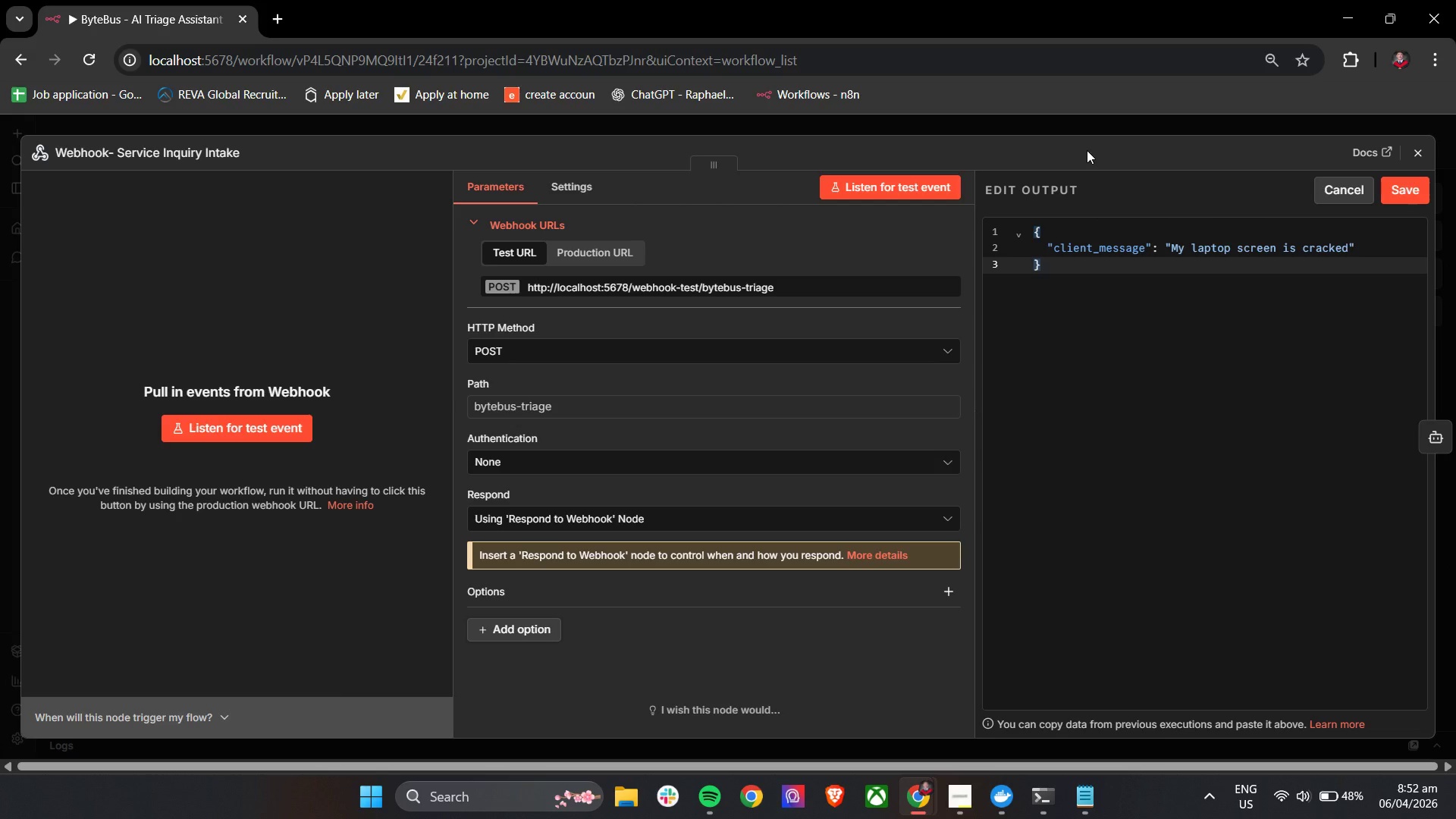 
wait(15.91)
 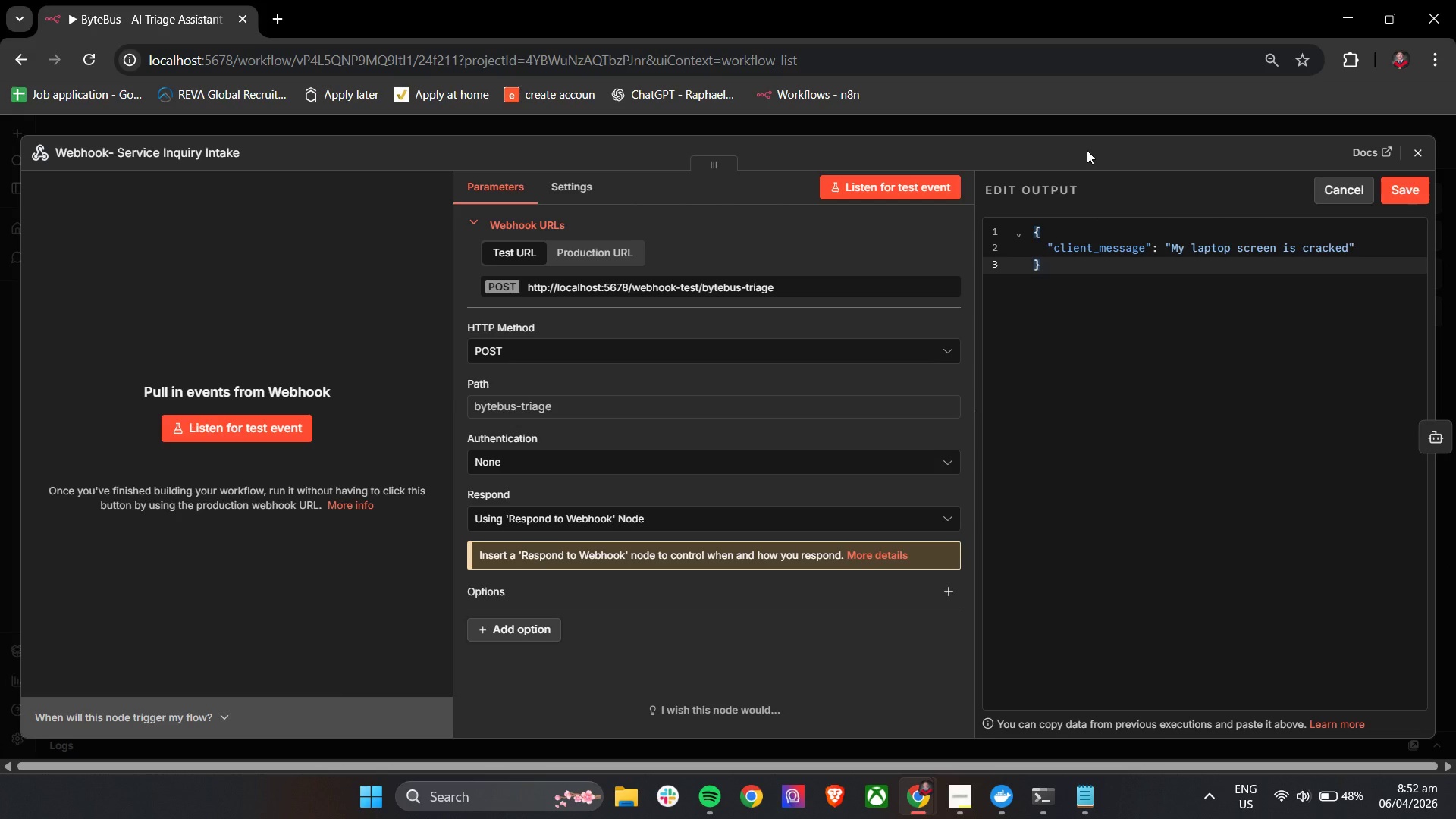 
left_click([1084, 814])
 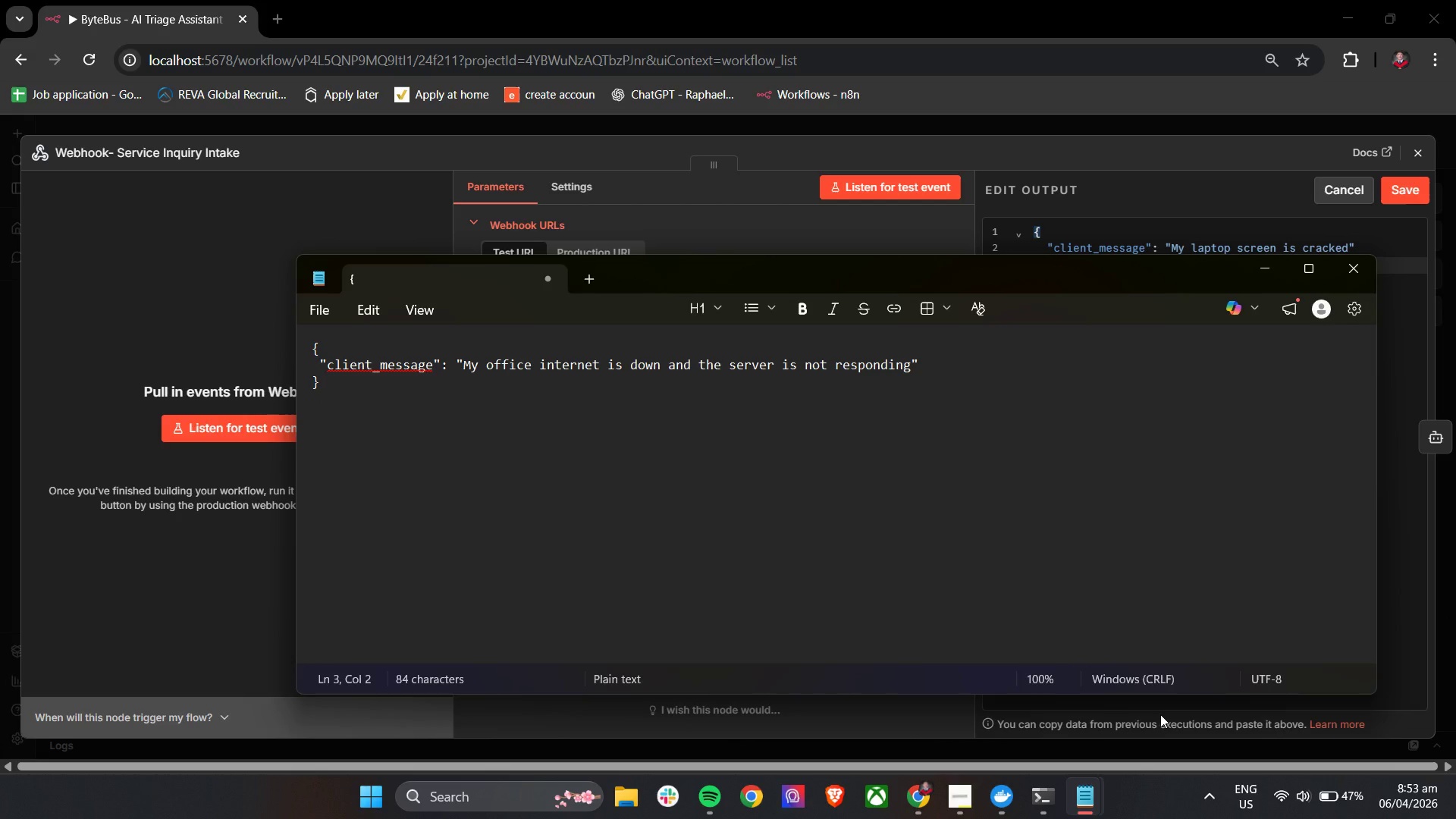 
wait(19.38)
 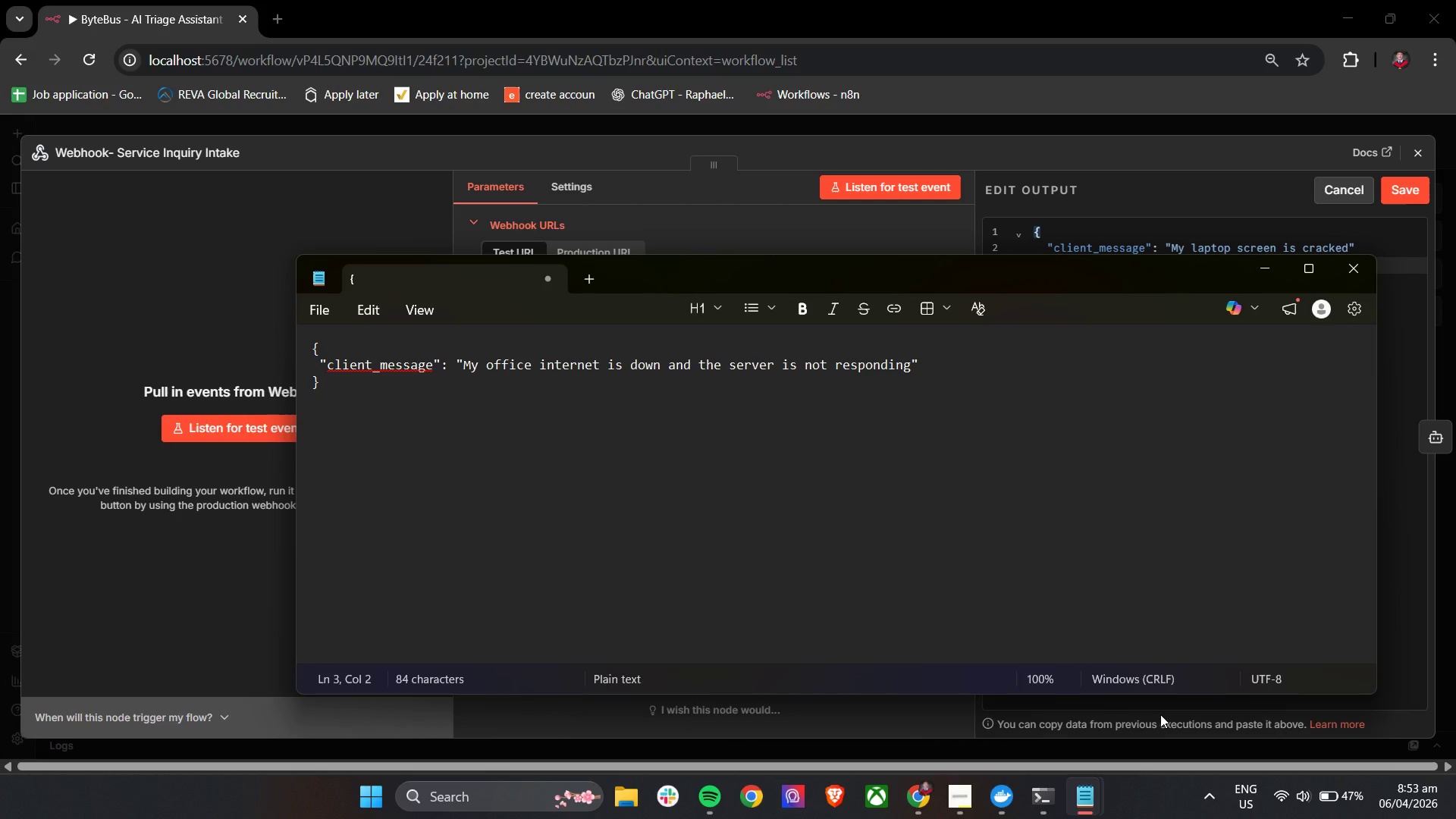 
left_click([1128, 155])
 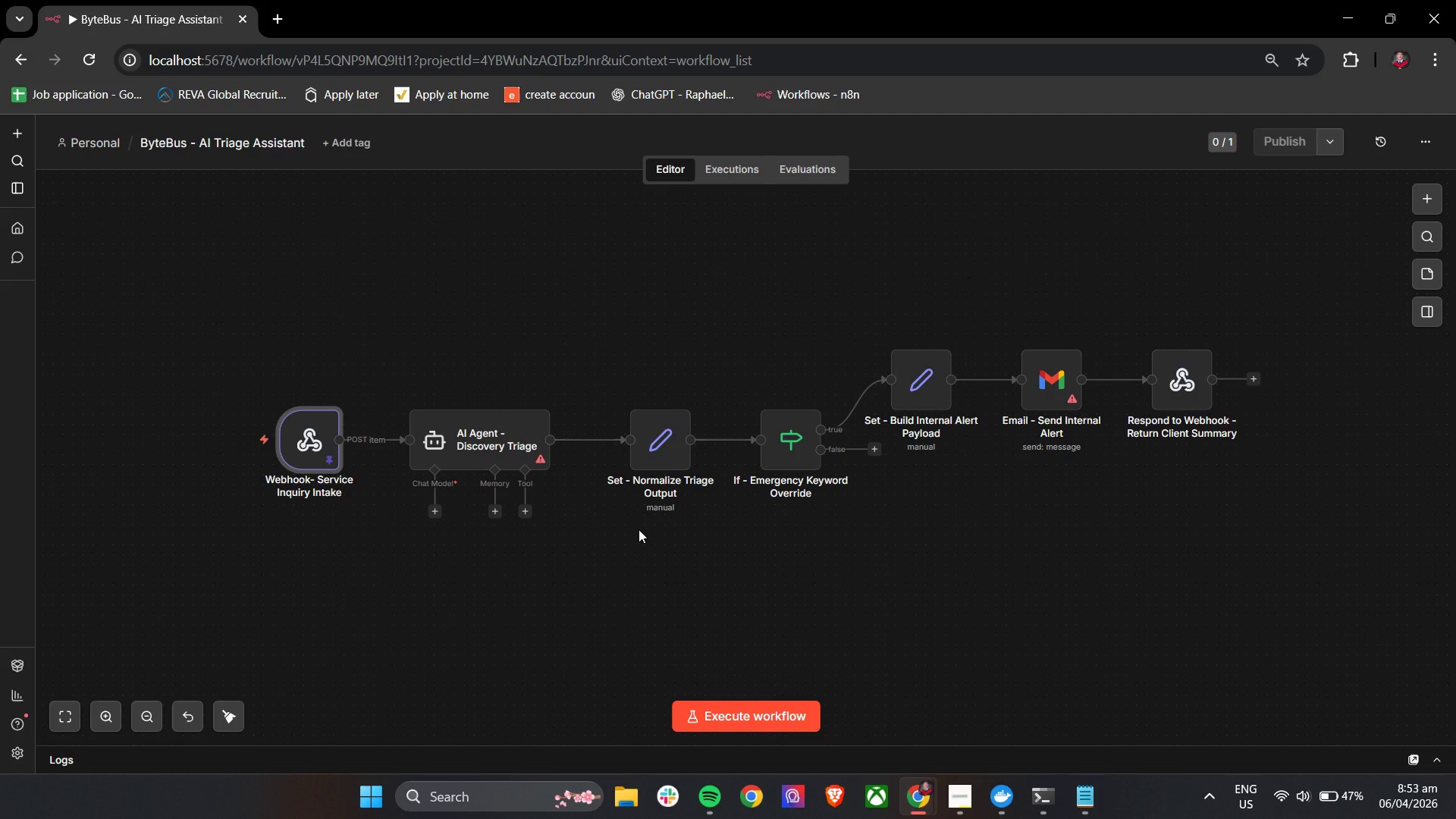 
wait(7.22)
 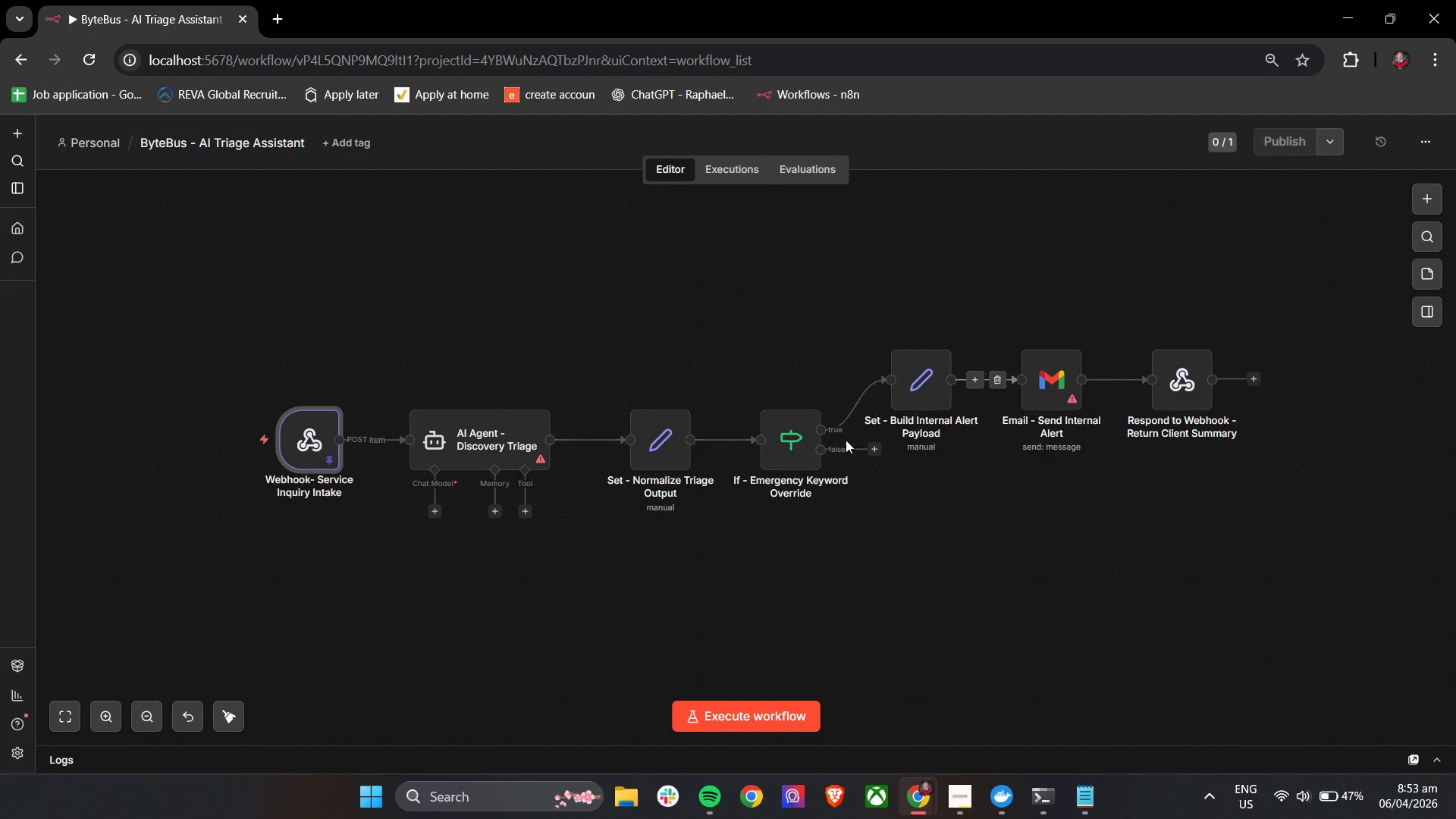 
double_click([489, 447])
 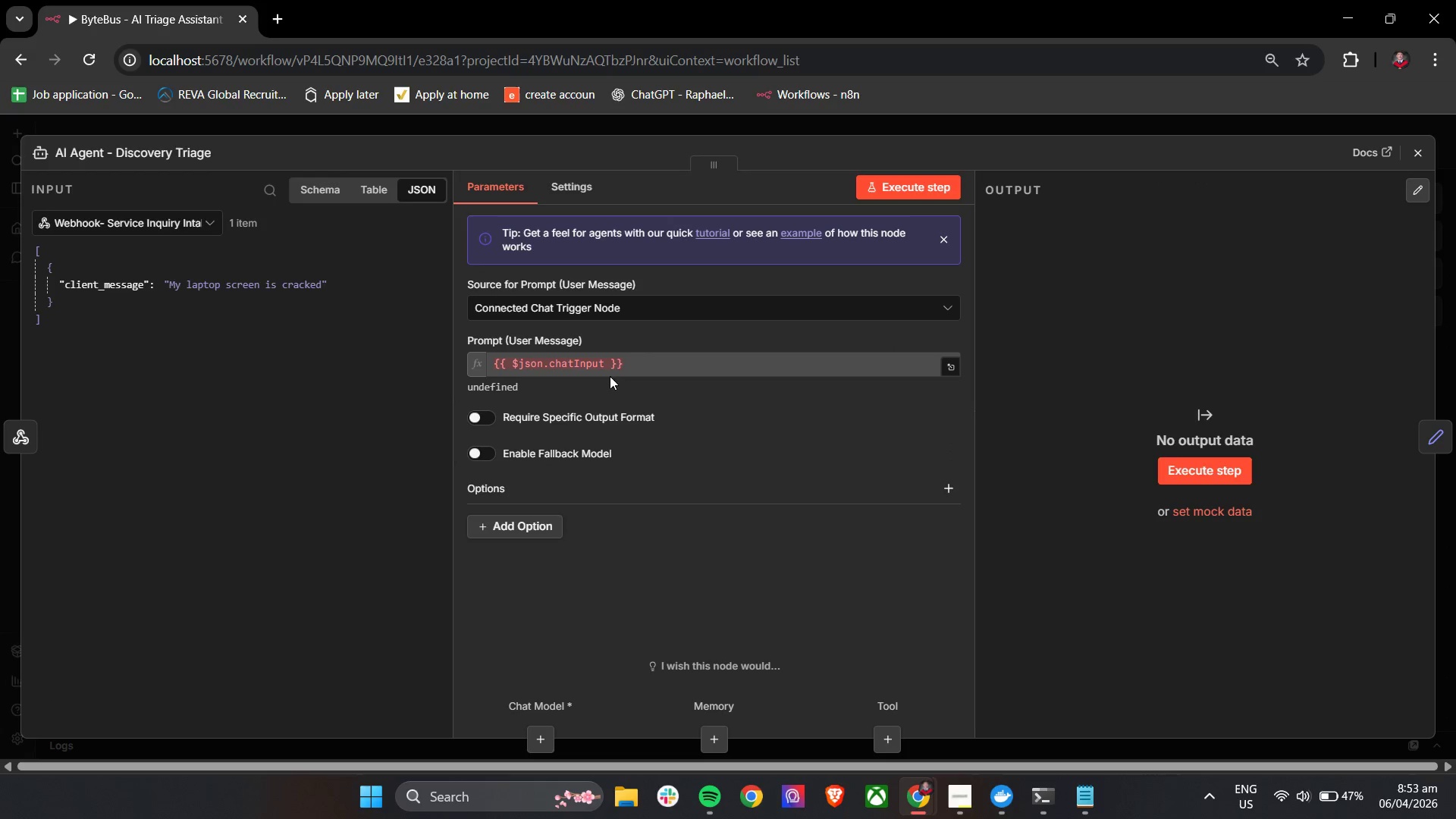 
left_click([645, 366])
 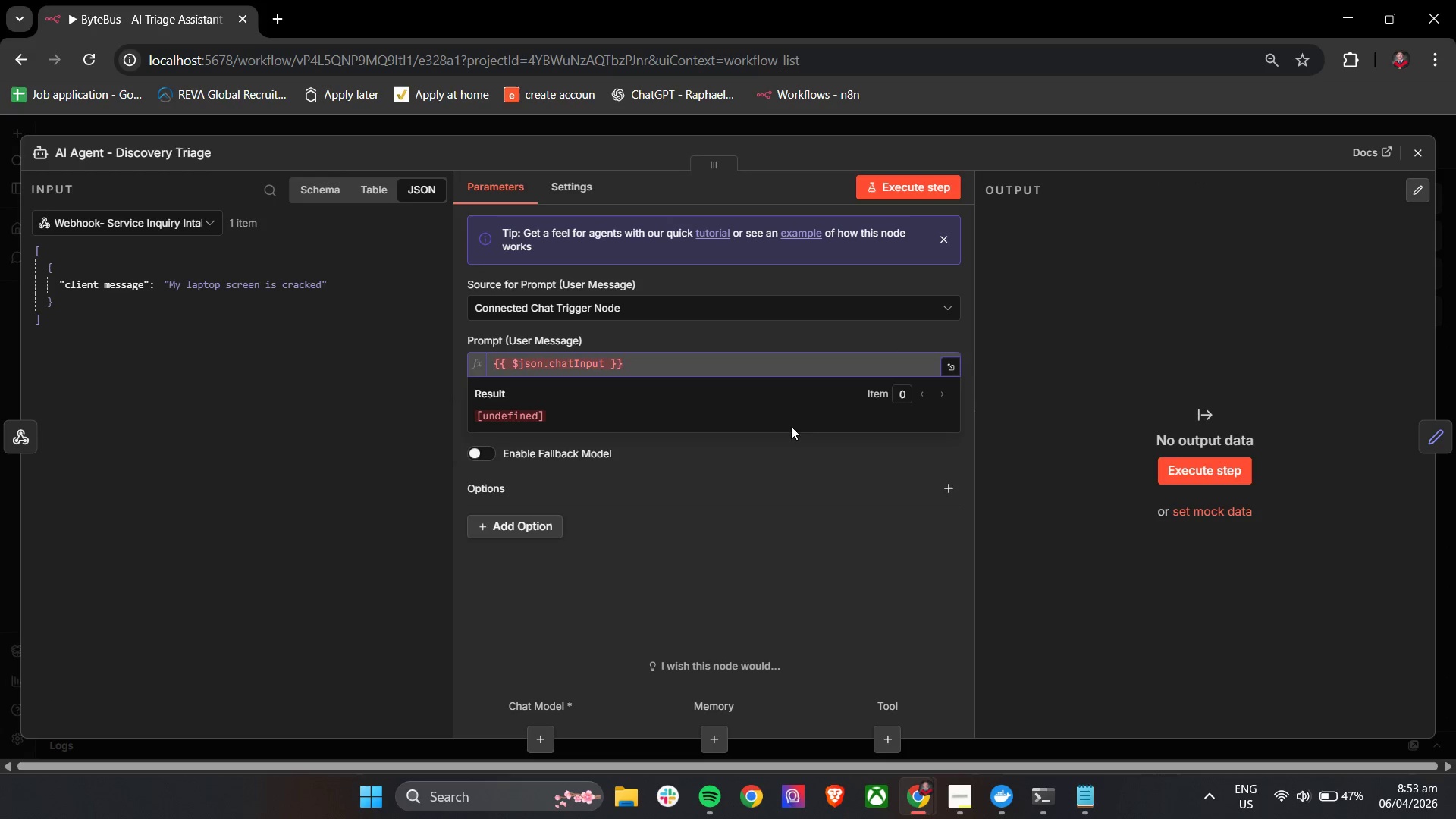 
double_click([692, 304])
 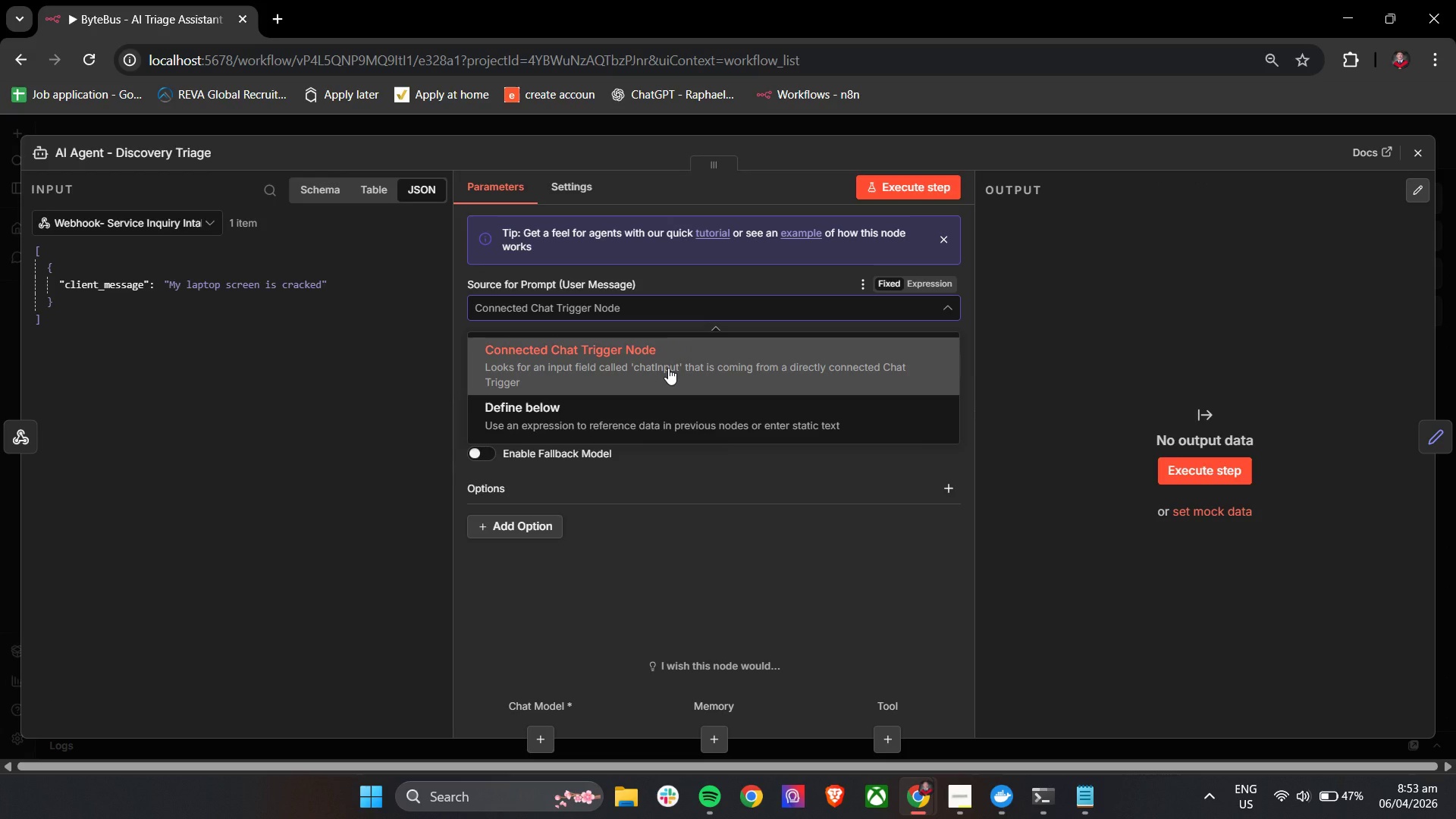 
left_click([668, 368])
 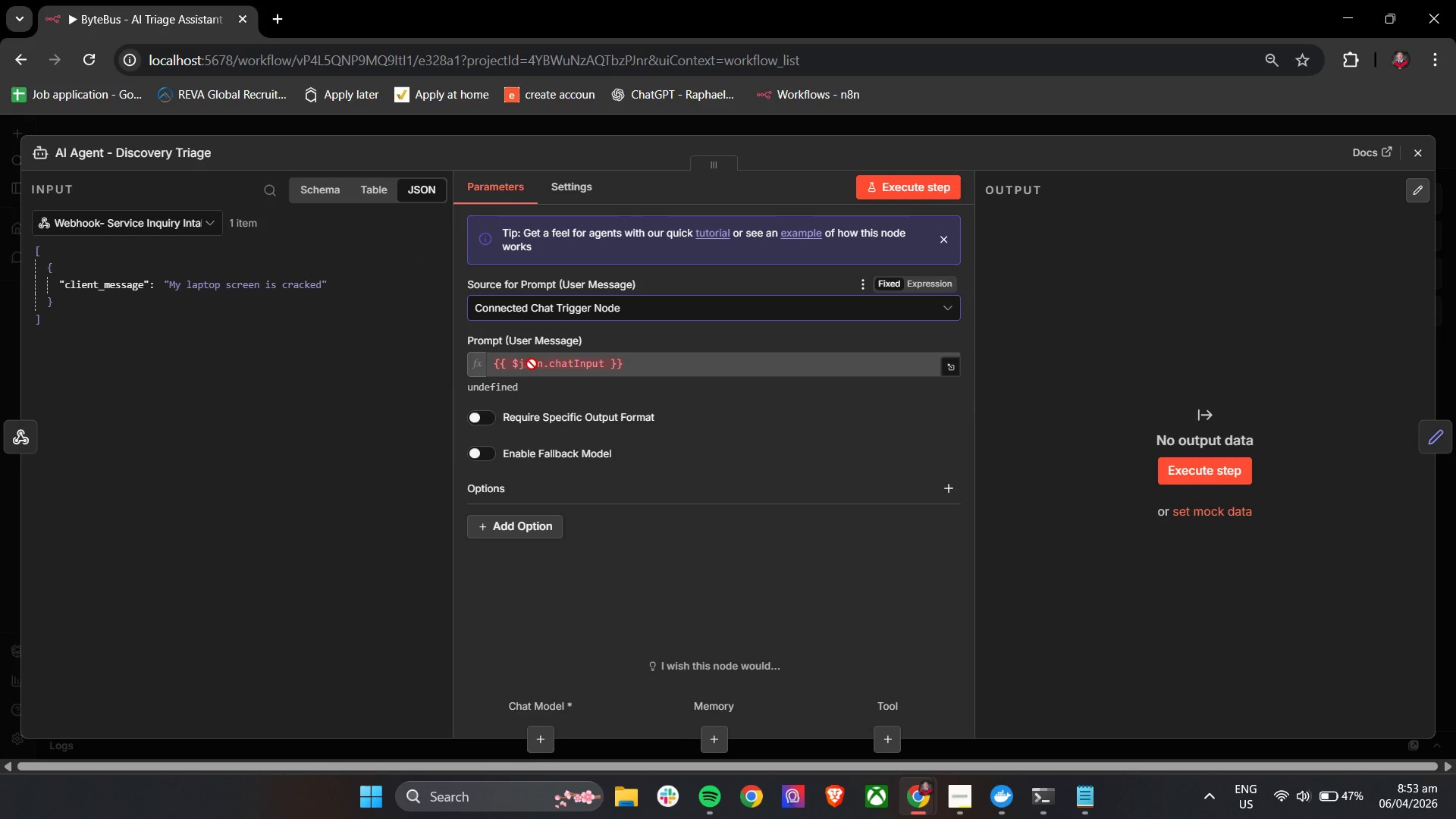 
wait(6.7)
 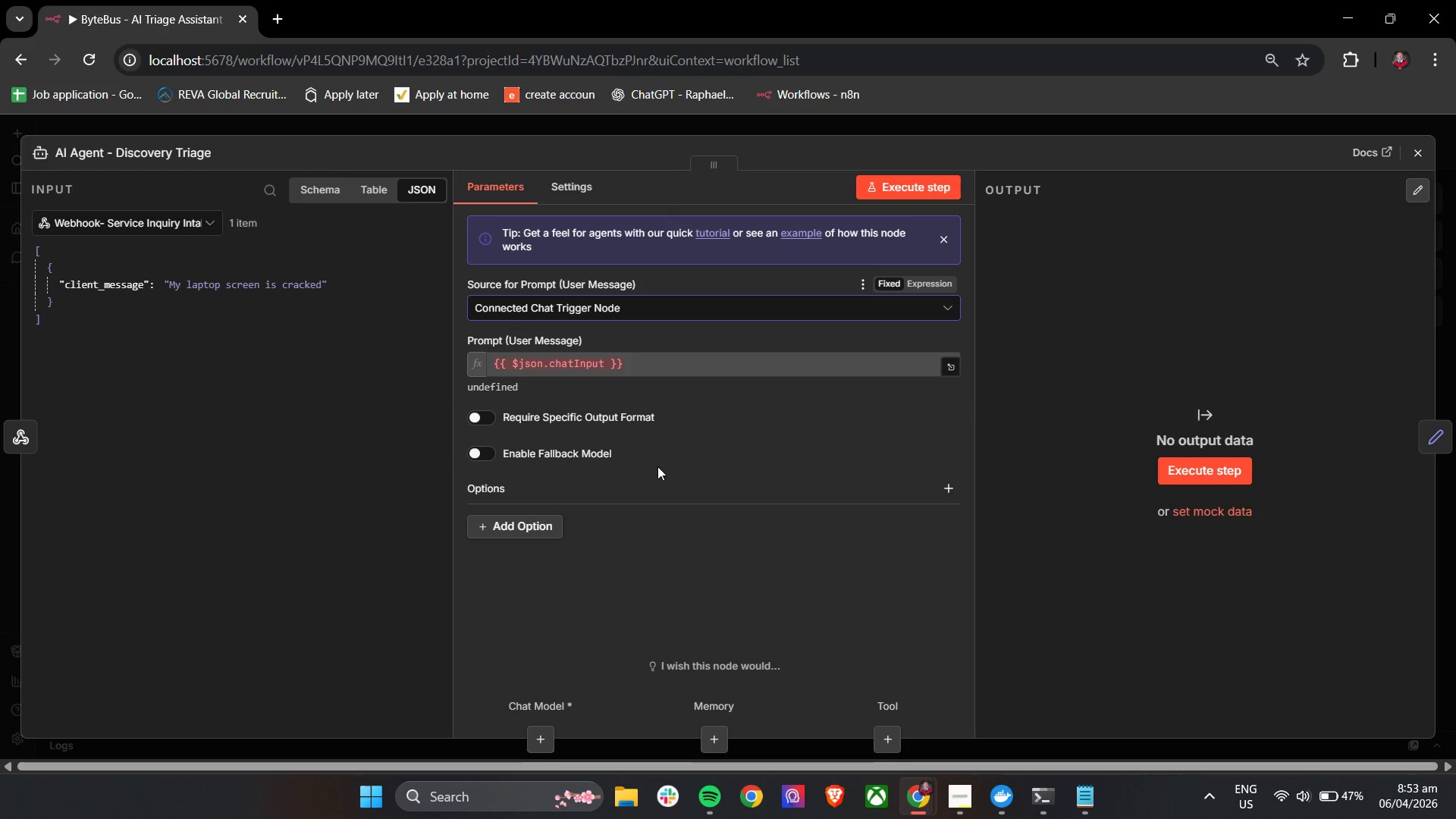 
left_click([950, 366])
 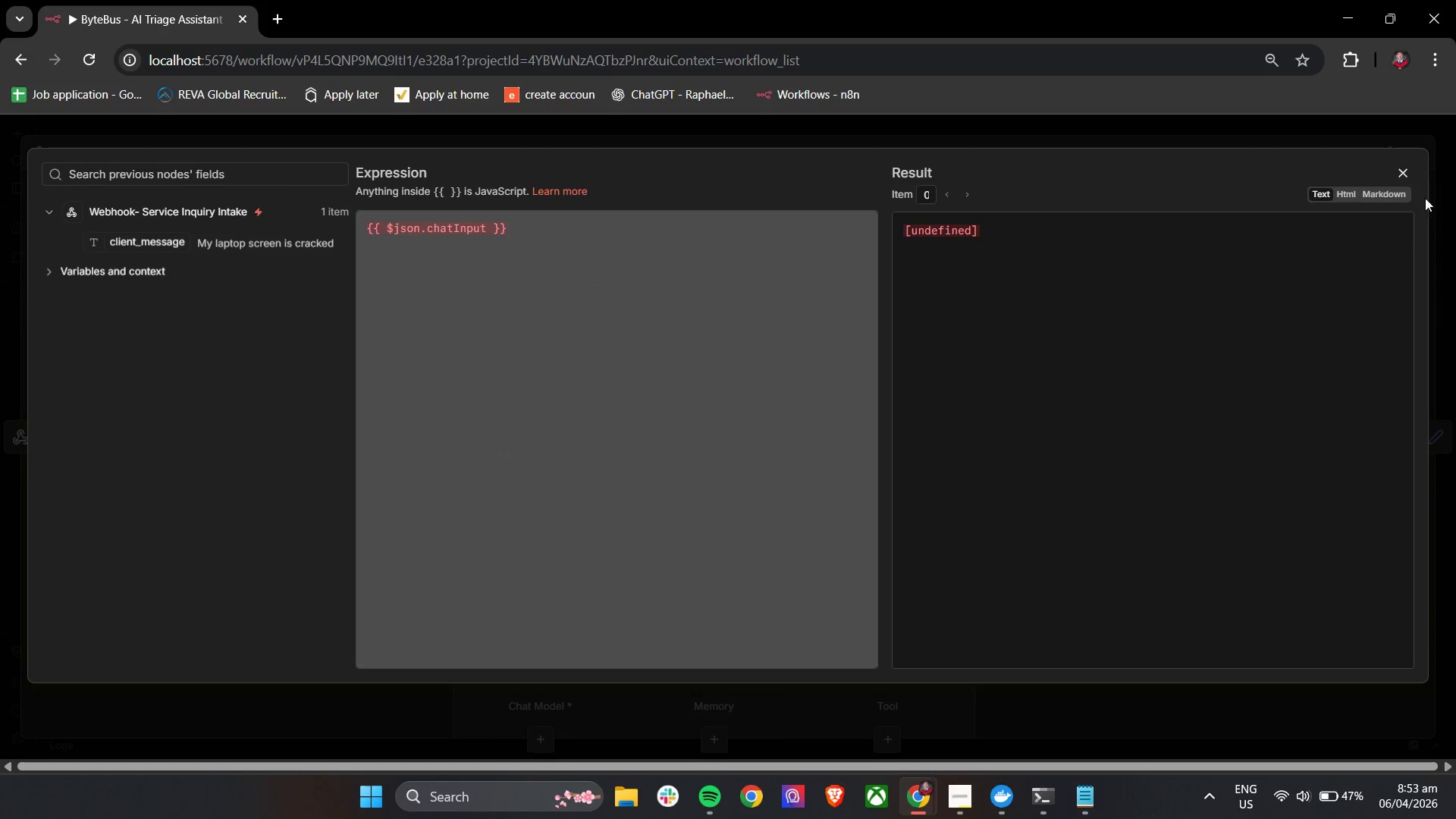 
left_click([1407, 172])
 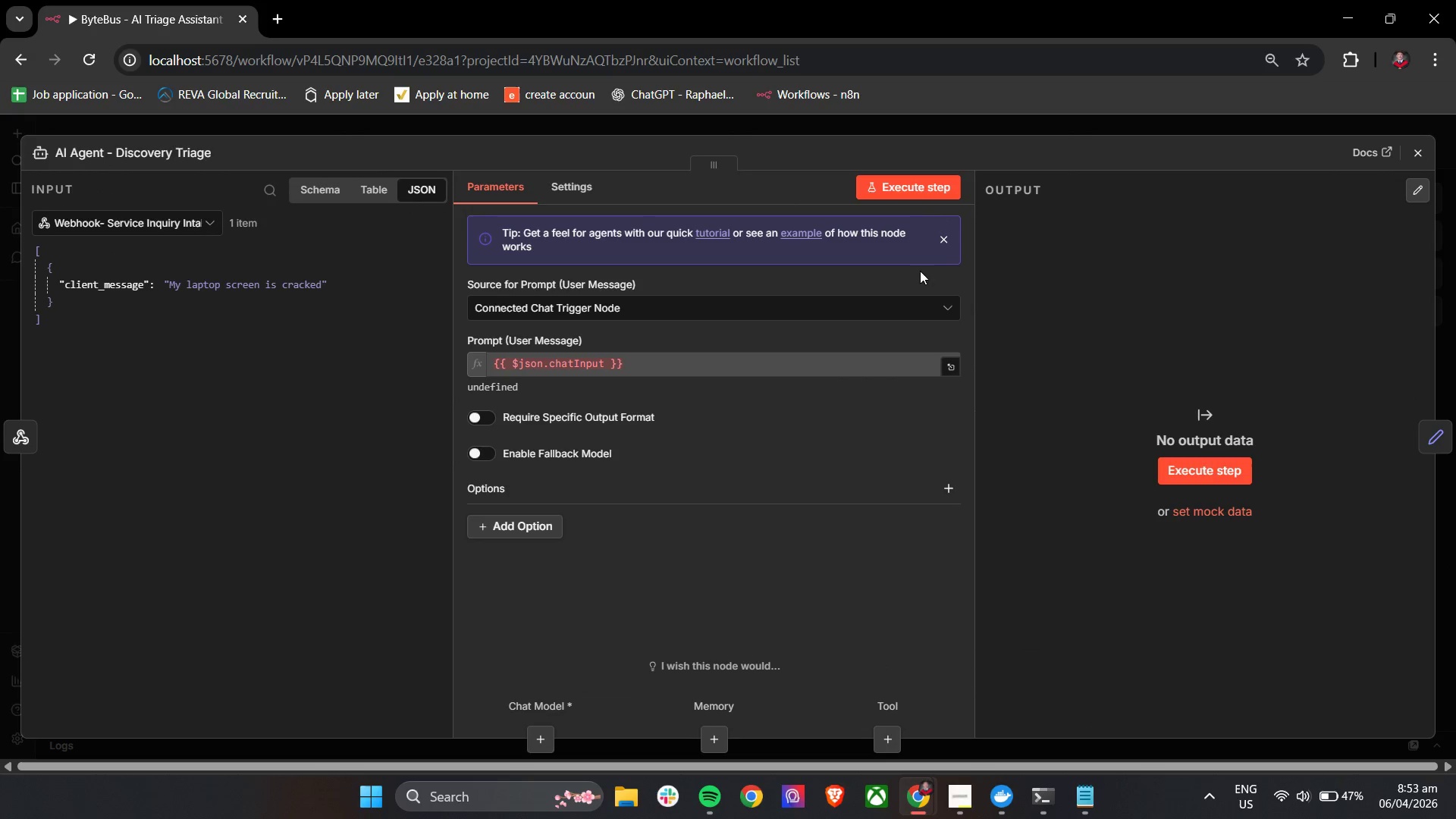 
left_click([918, 287])
 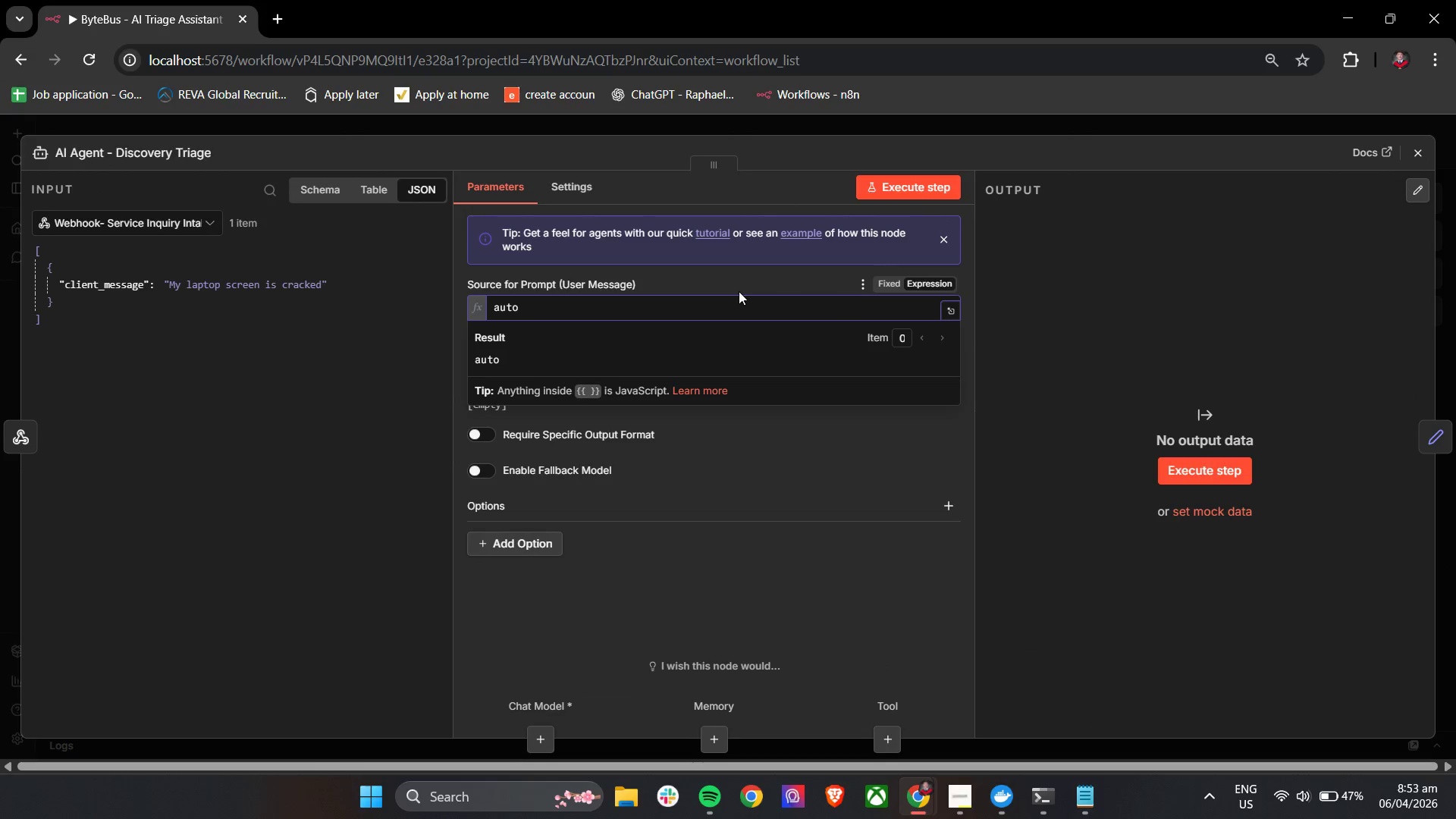 
left_click([720, 286])
 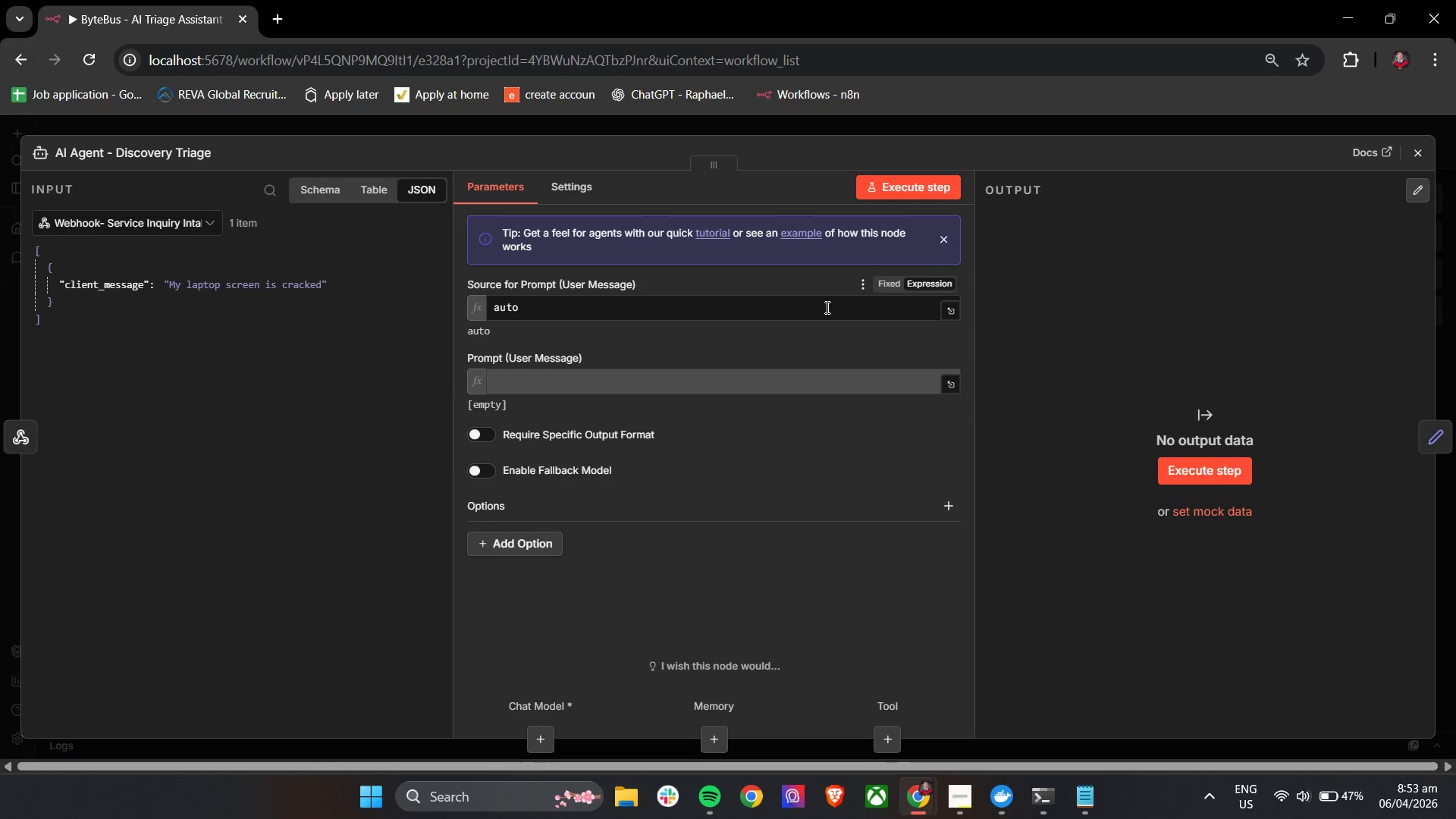 
left_click([884, 291])
 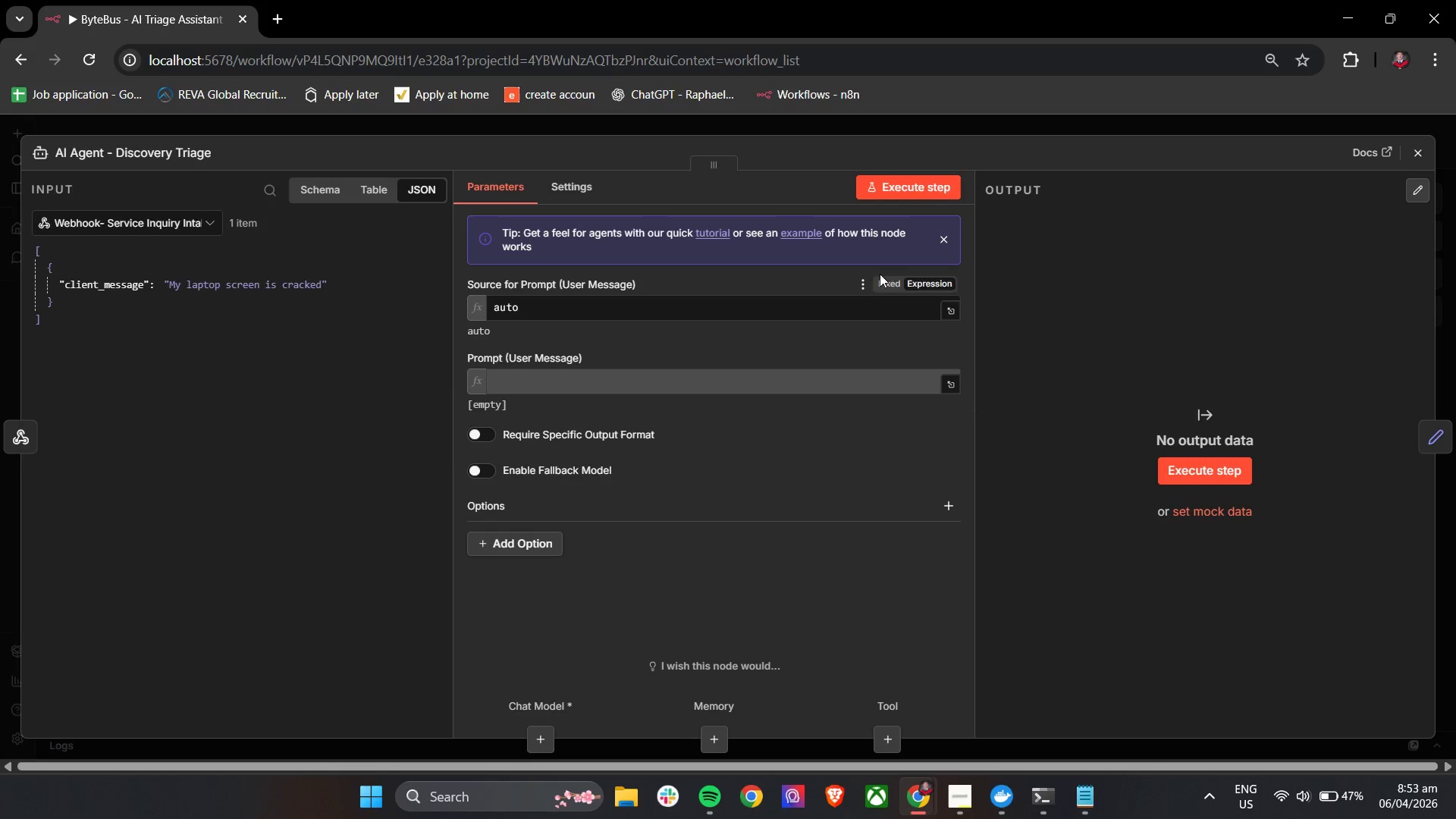 
left_click([886, 284])
 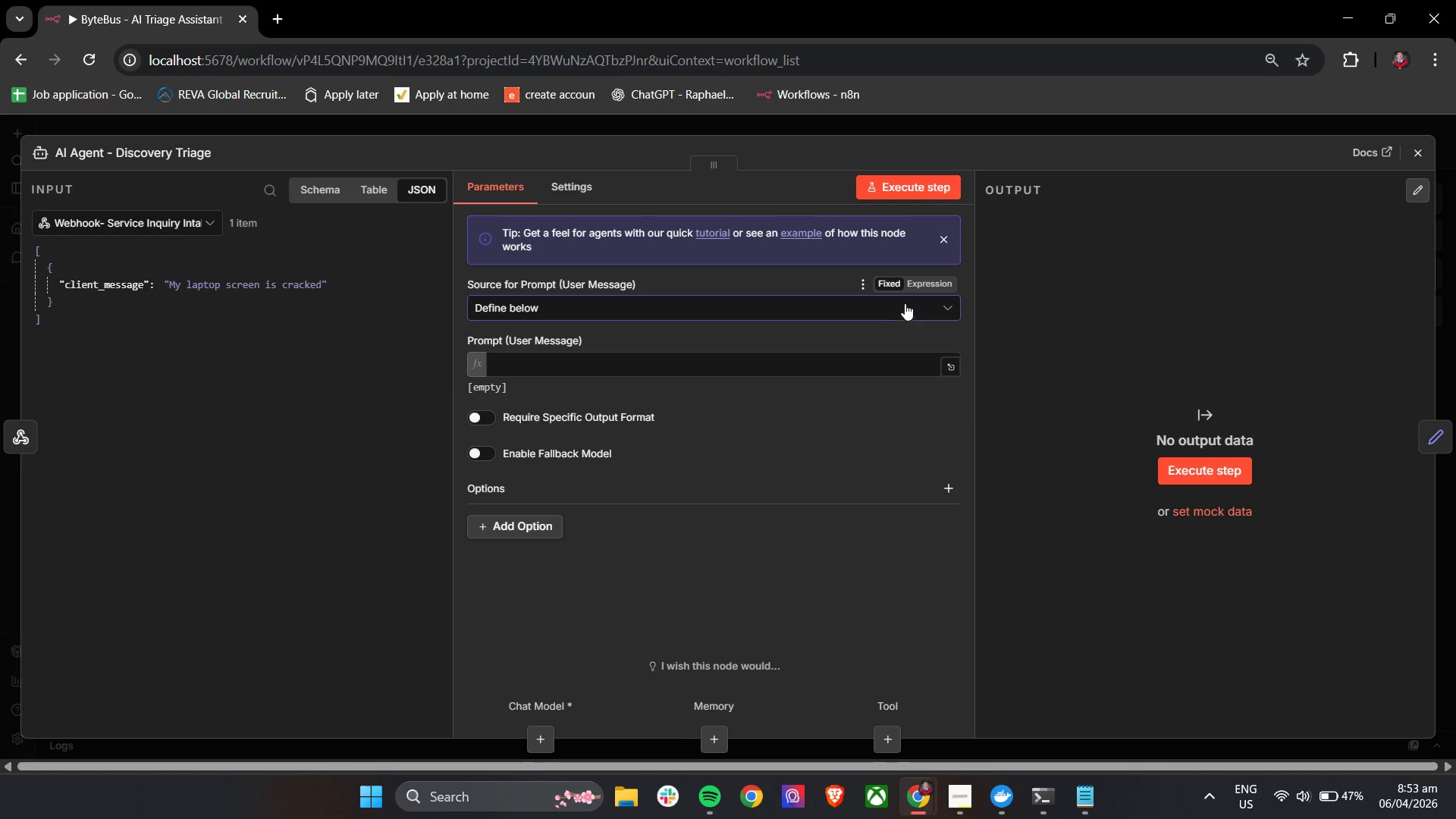 
wait(5.06)
 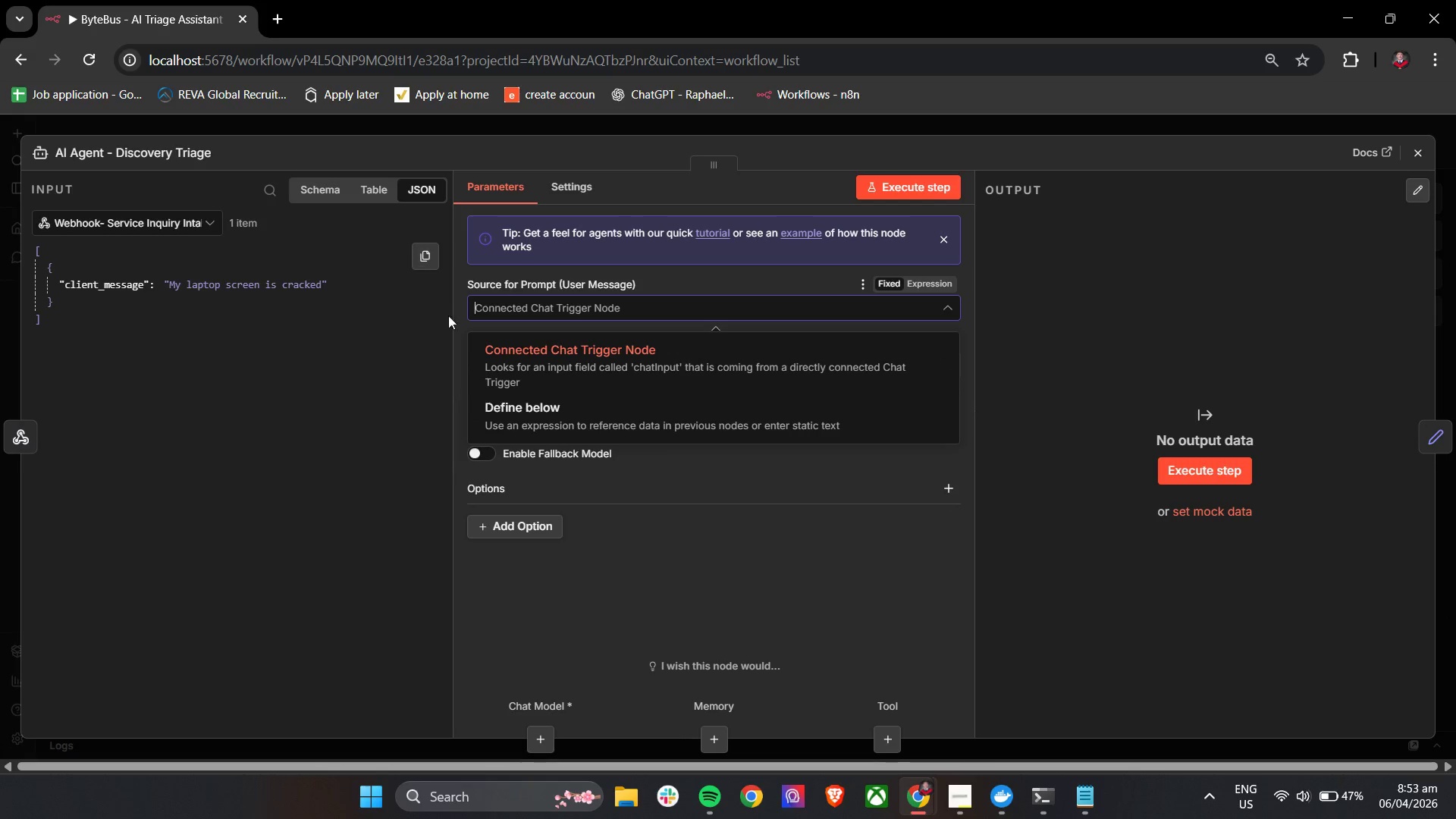 
left_click([577, 303])
 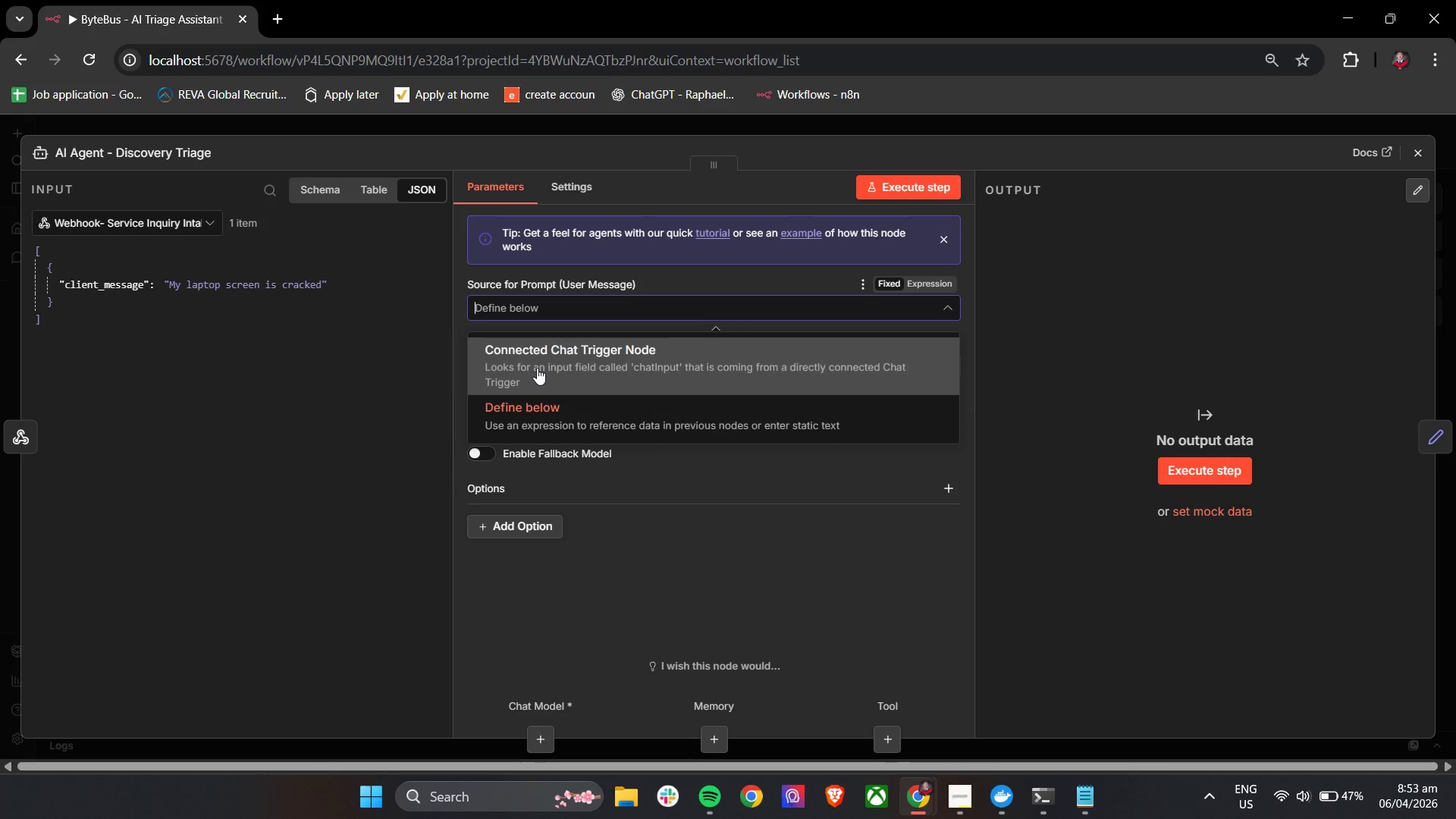 
left_click([537, 368])
 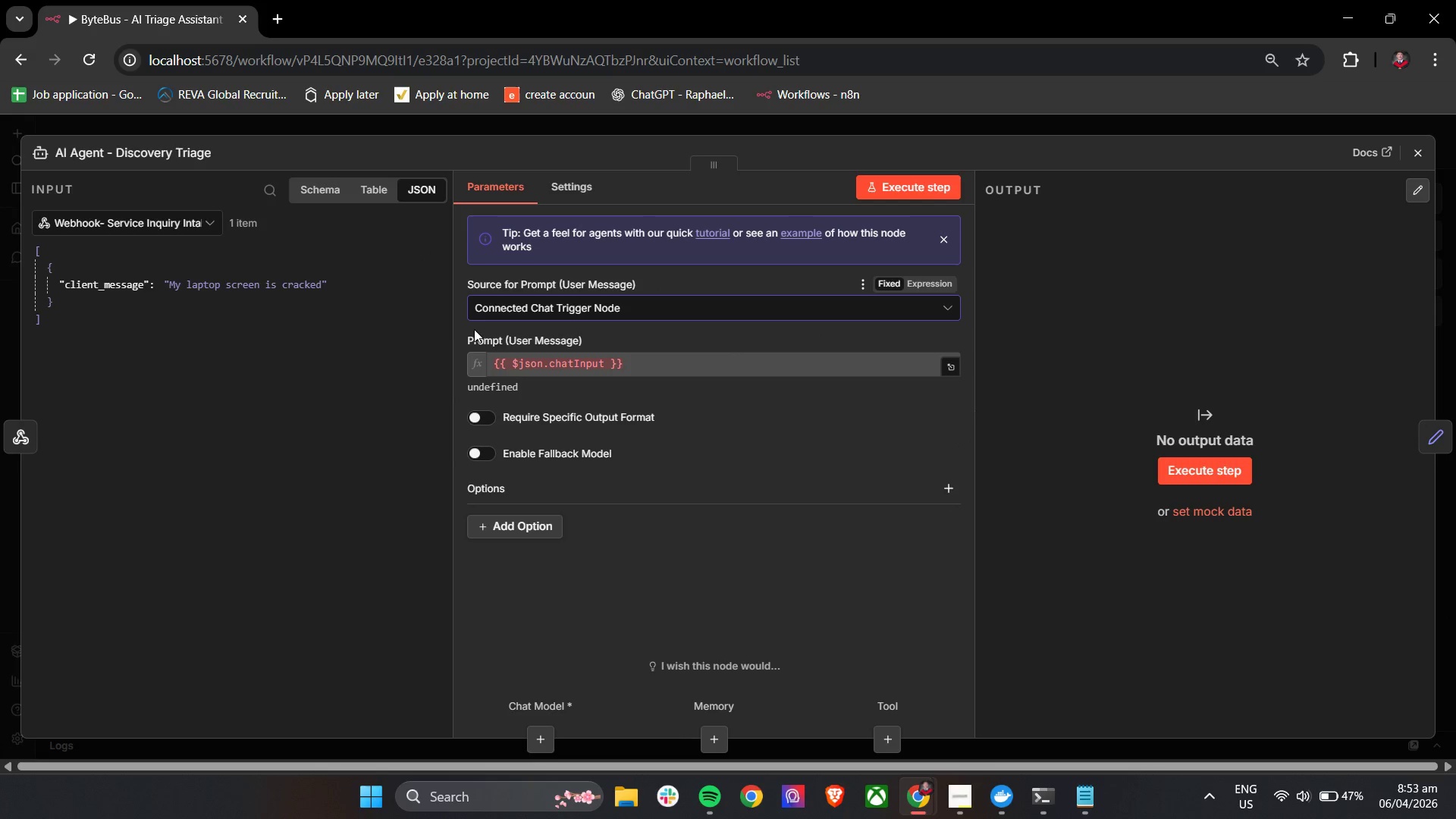 
left_click([457, 328])
 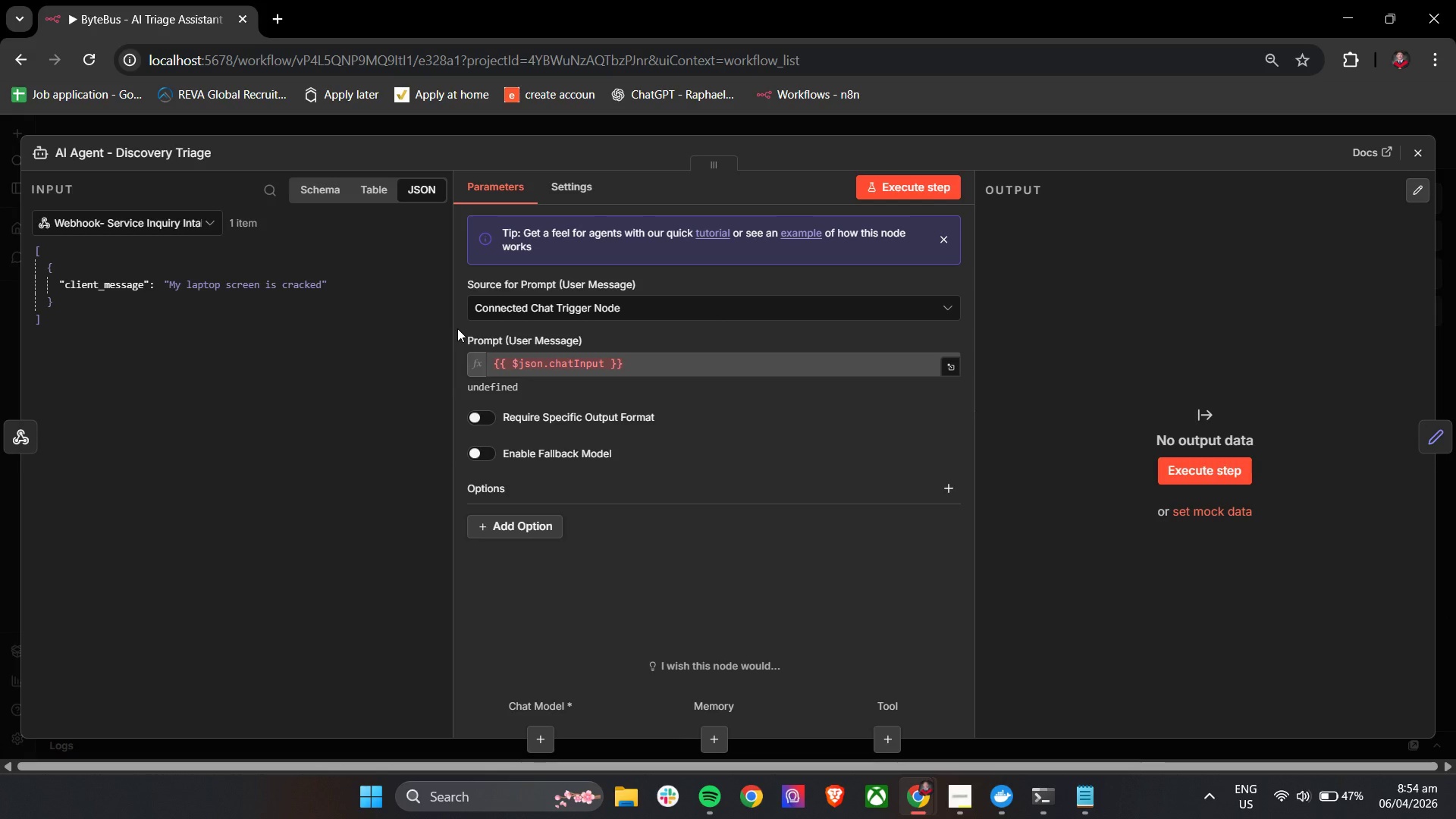 
wait(9.19)
 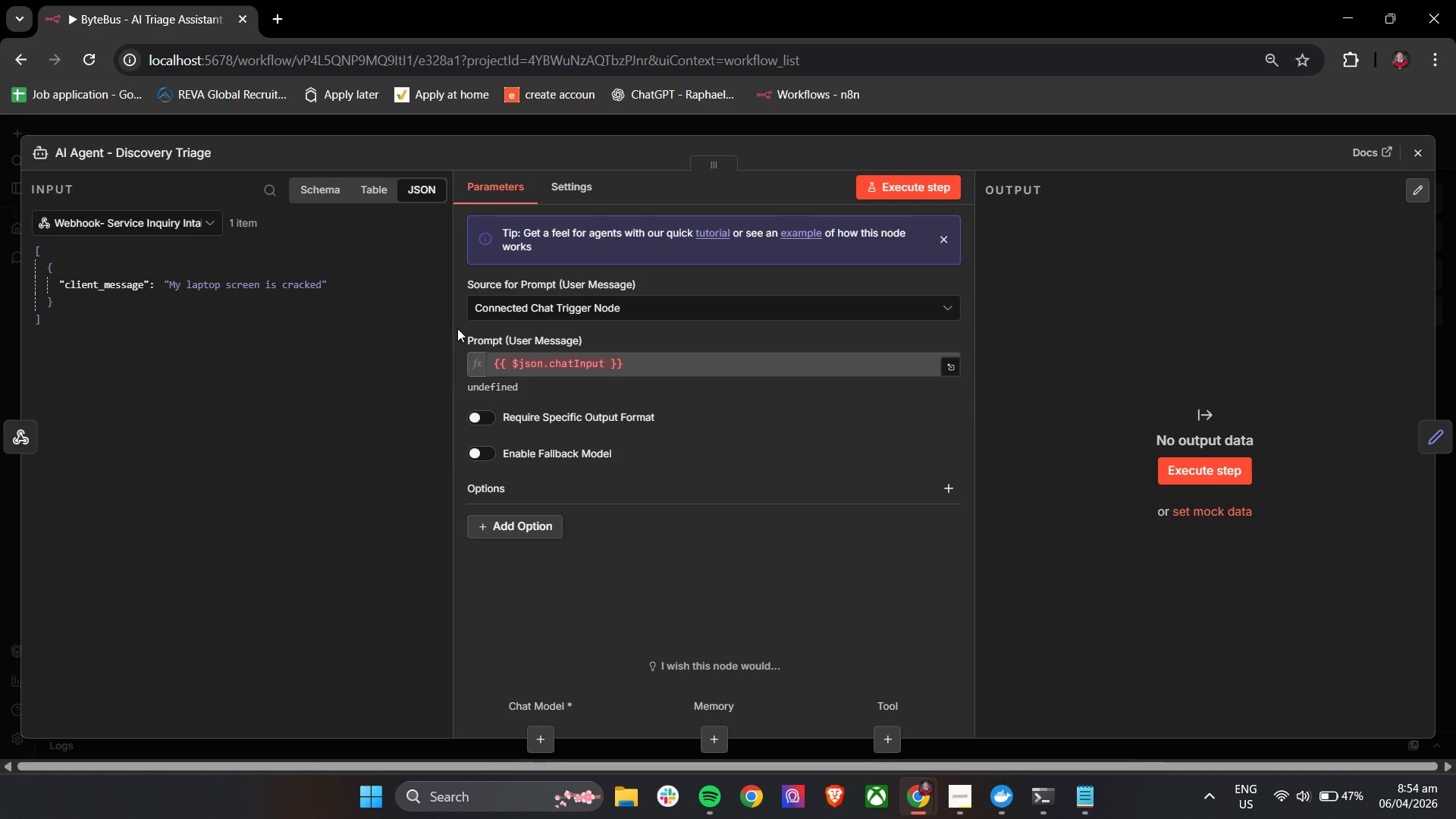 
left_click([521, 527])
 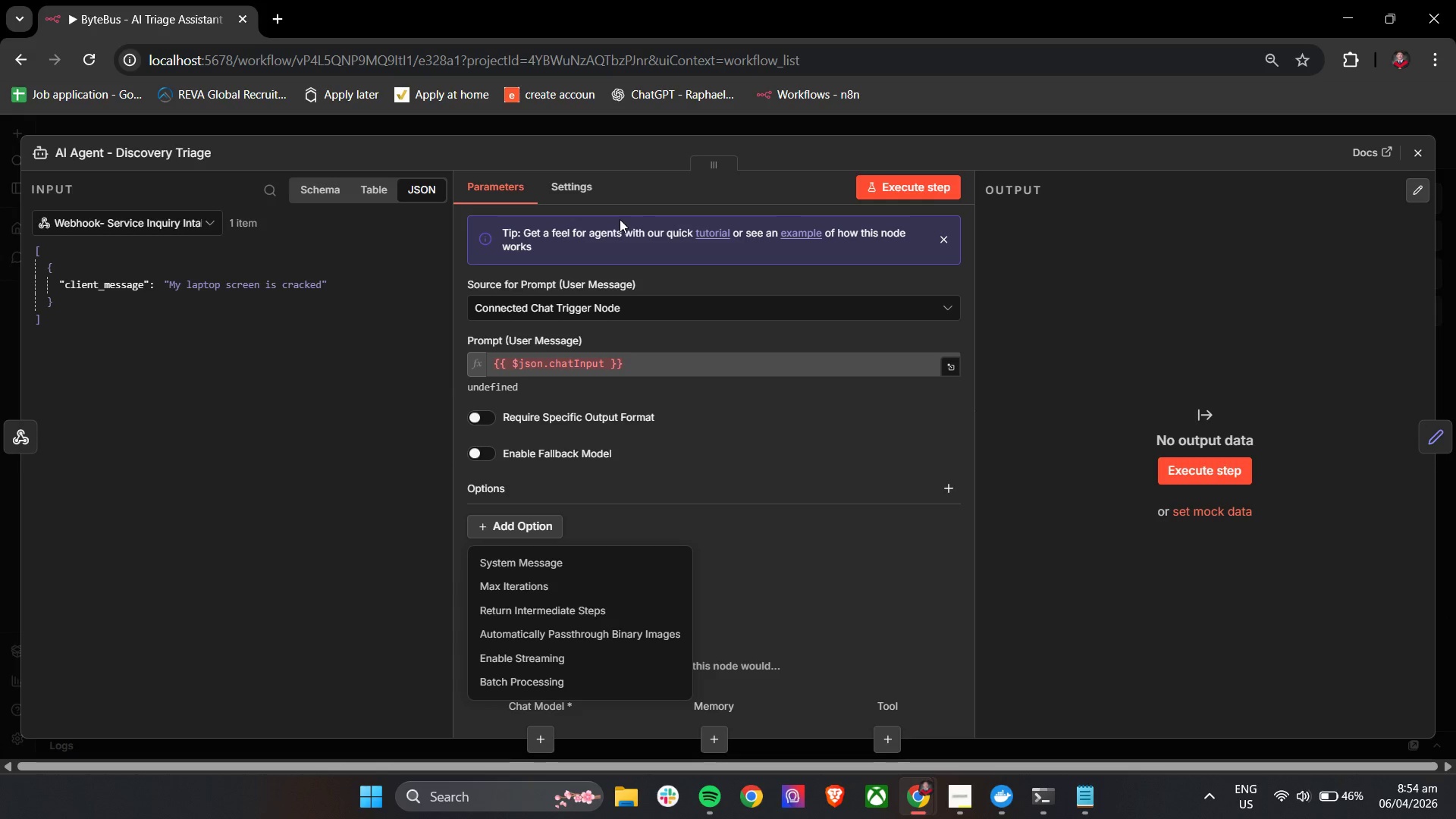 
left_click([584, 192])
 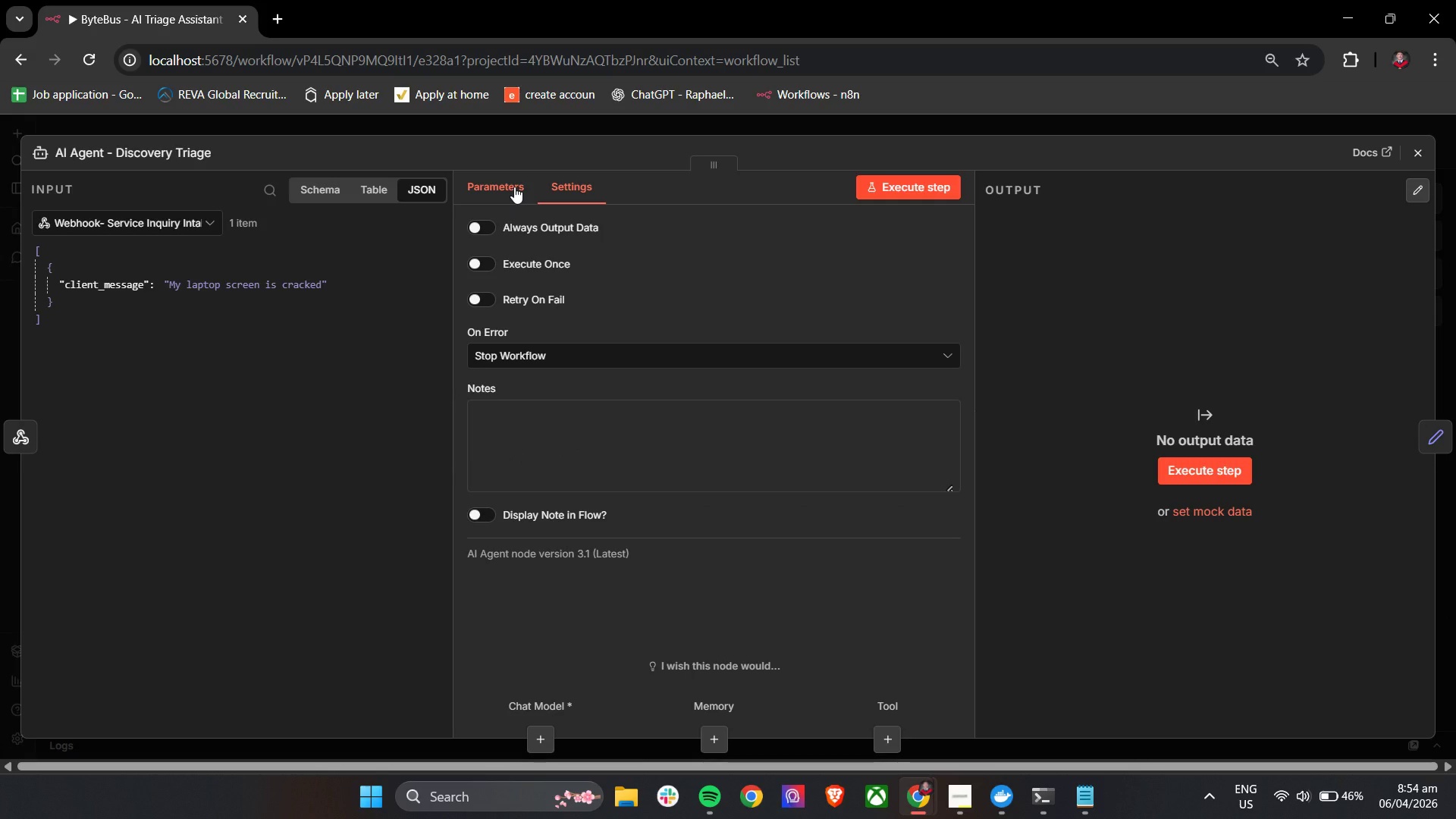 
left_click([514, 187])
 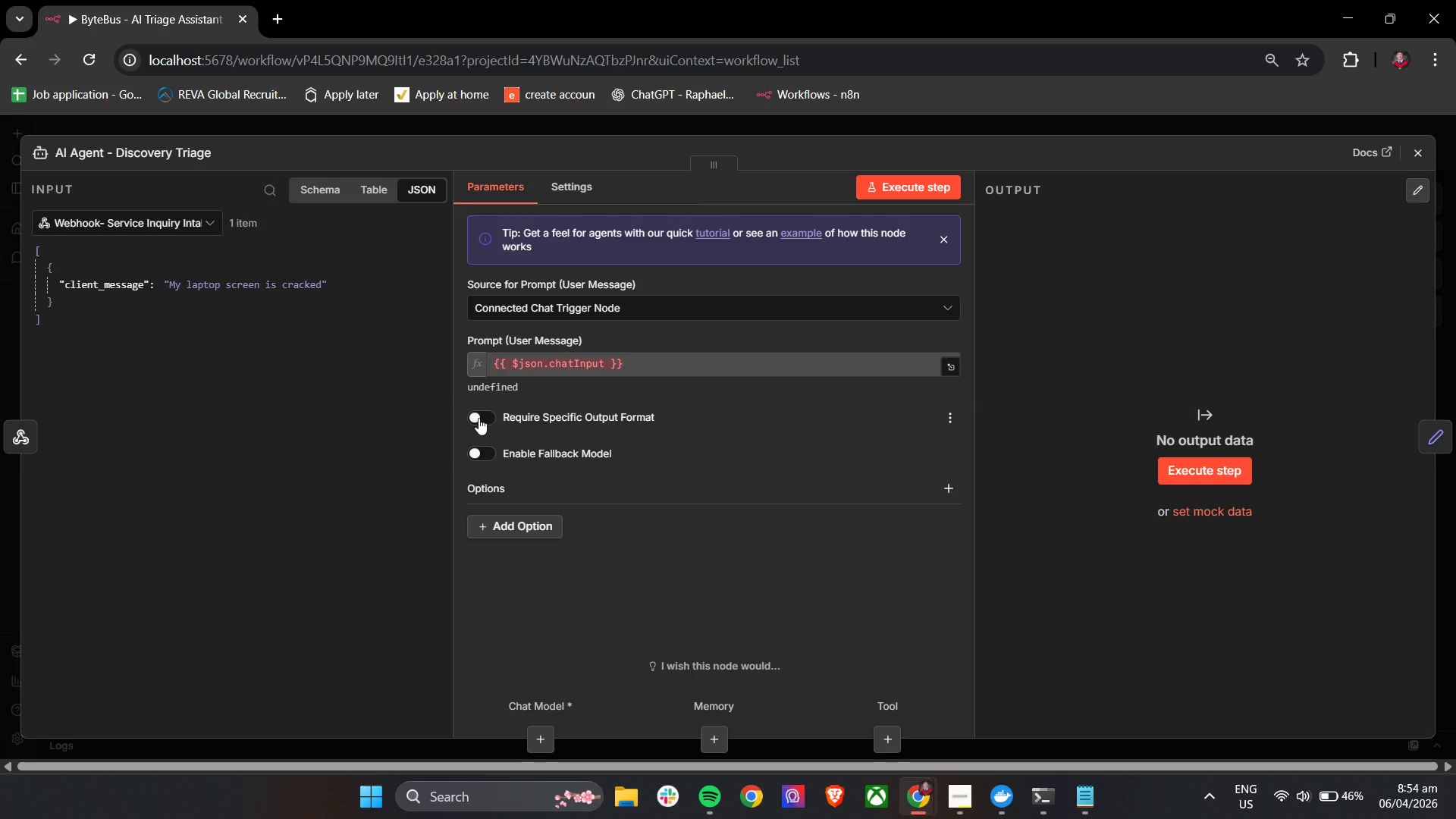 
left_click([510, 519])
 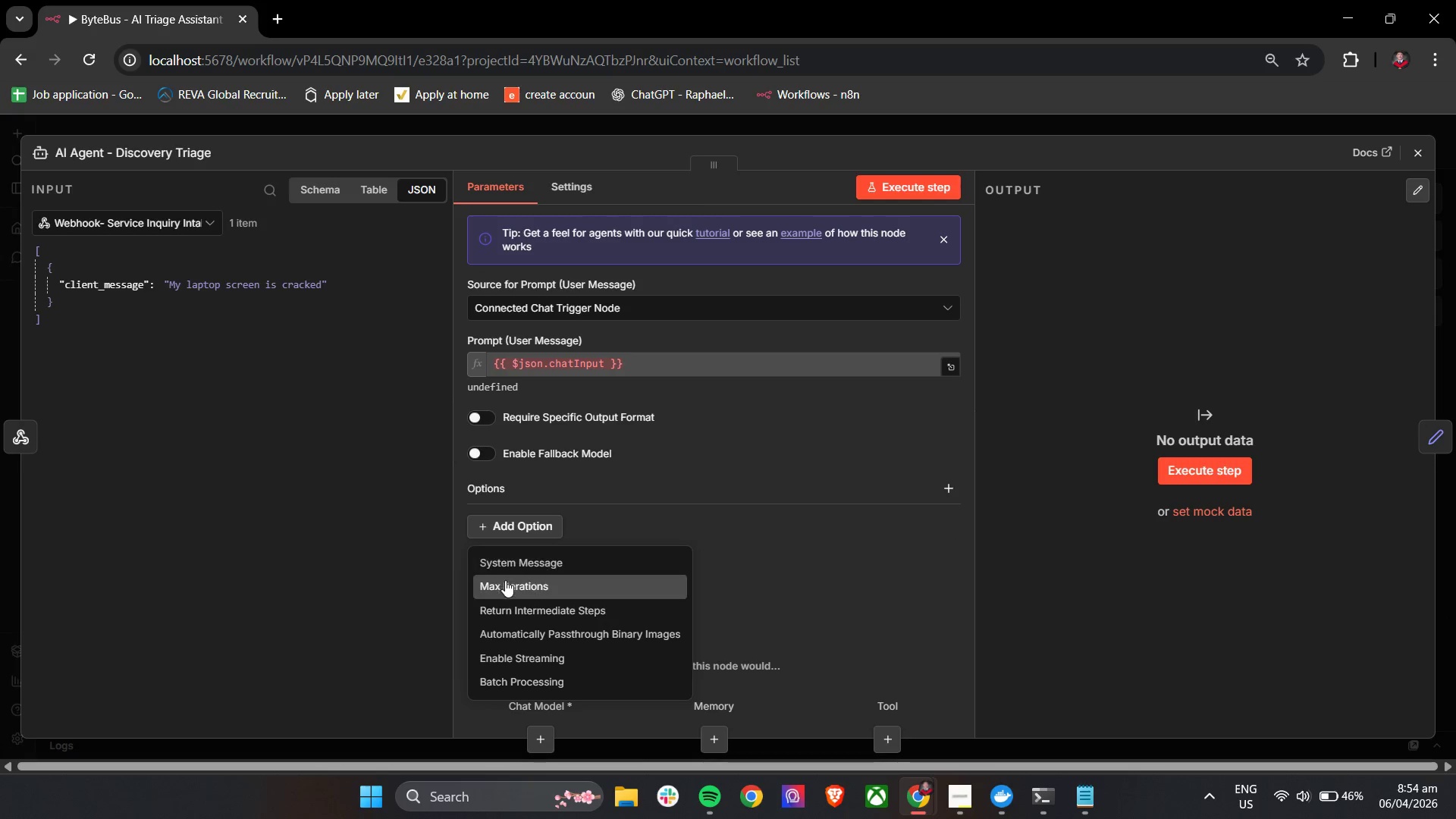 
left_click([505, 584])
 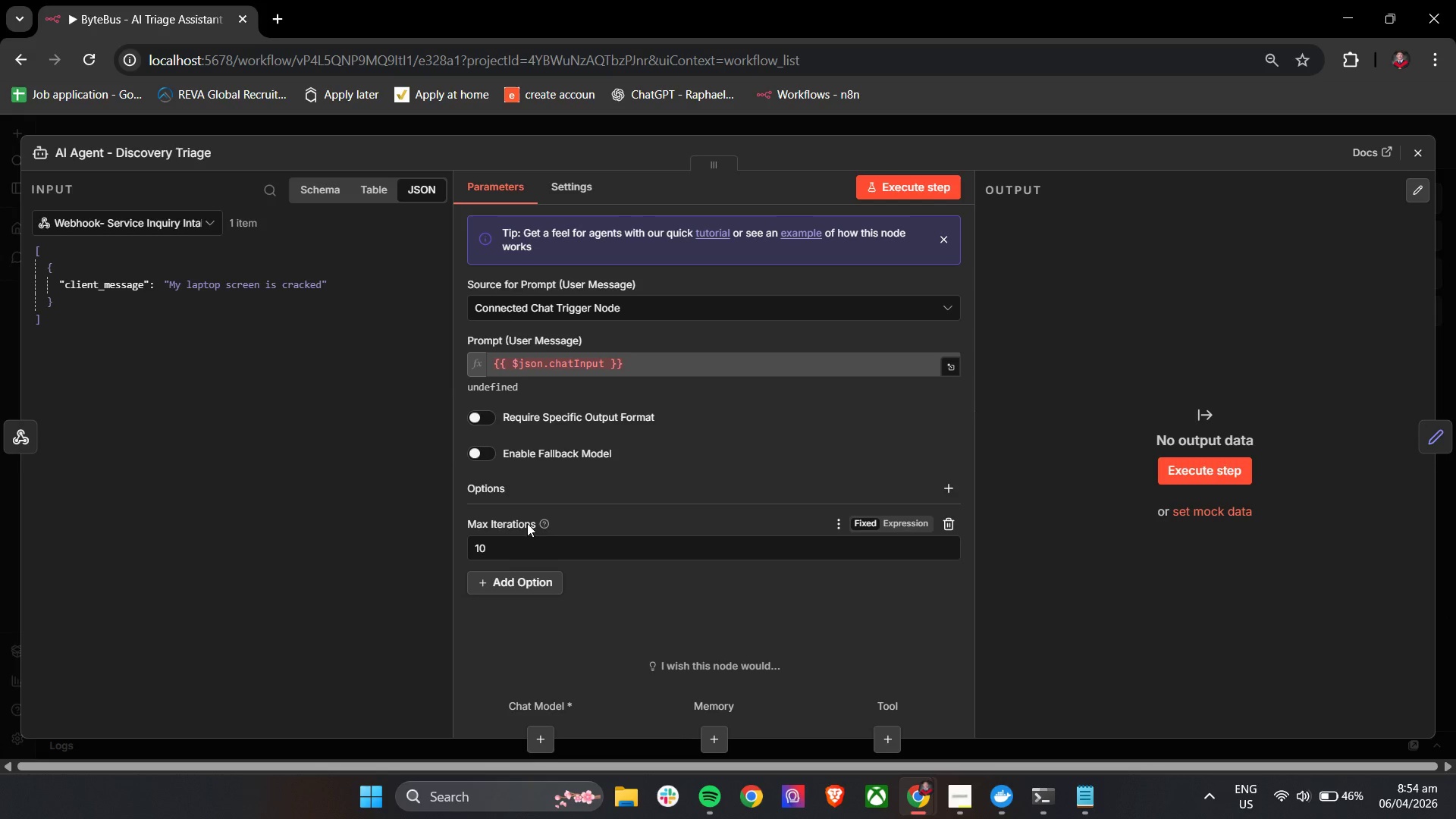 
left_click([941, 521])
 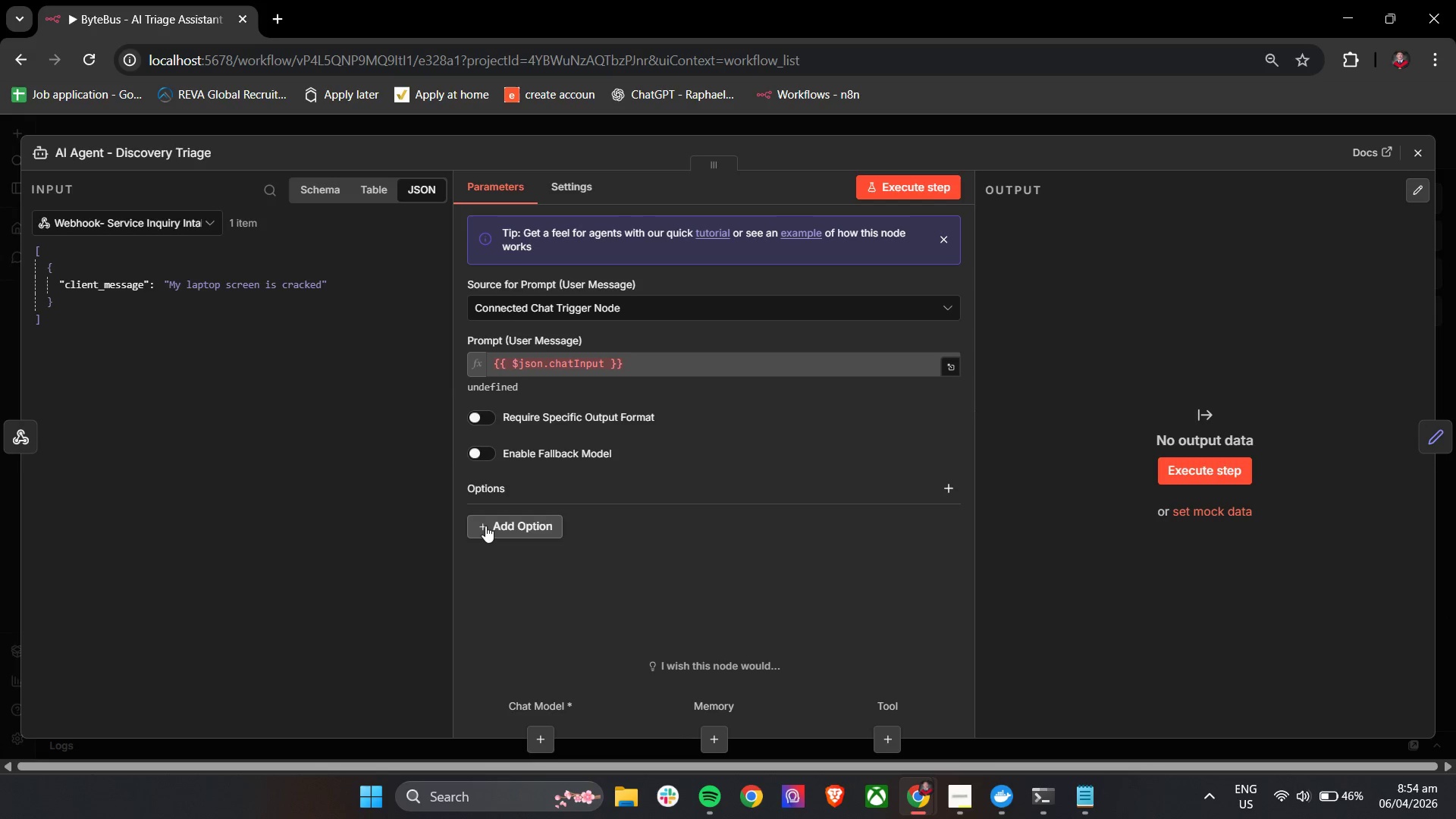 
double_click([485, 526])
 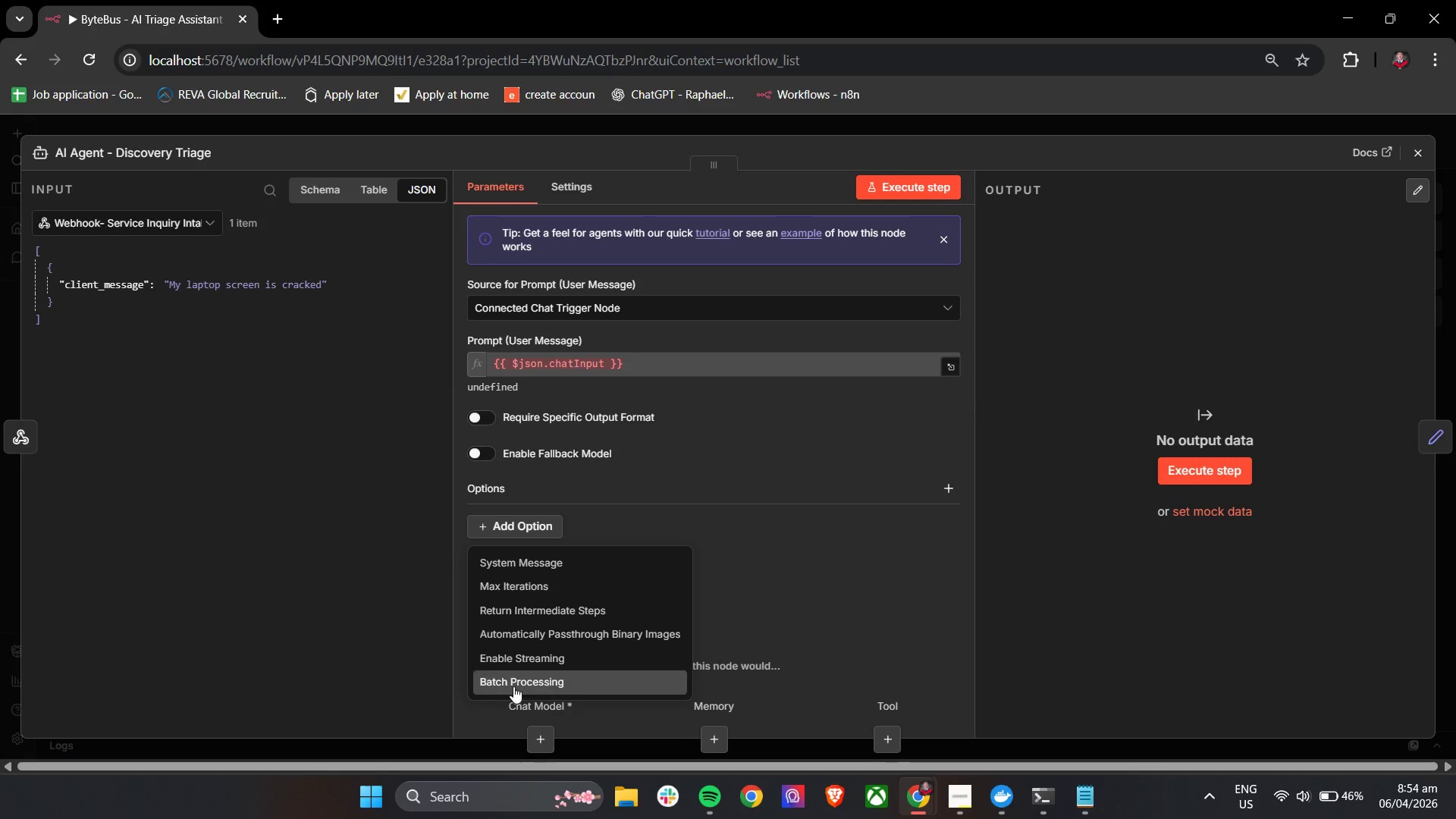 
left_click([777, 421])
 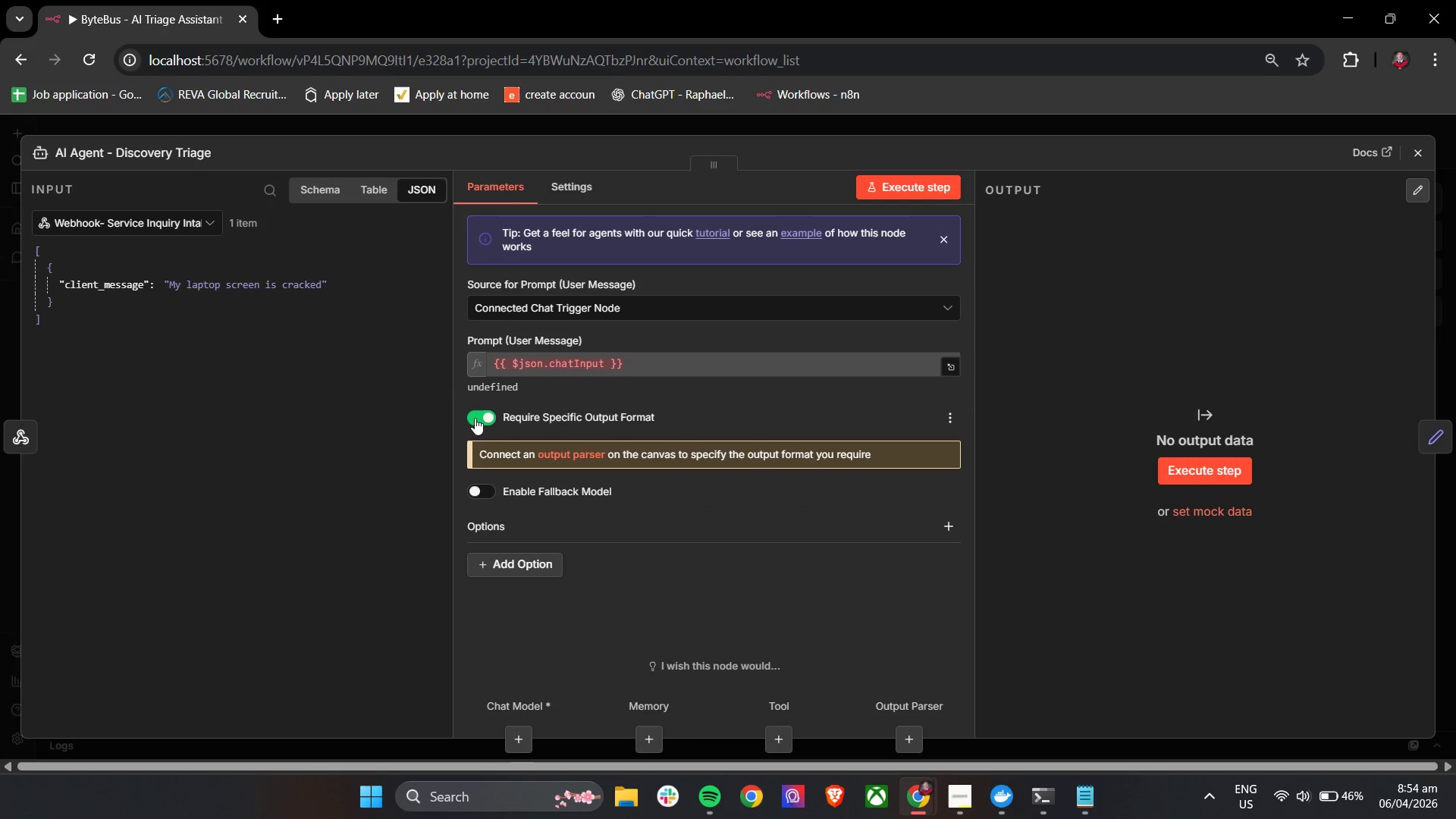 
left_click([483, 455])
 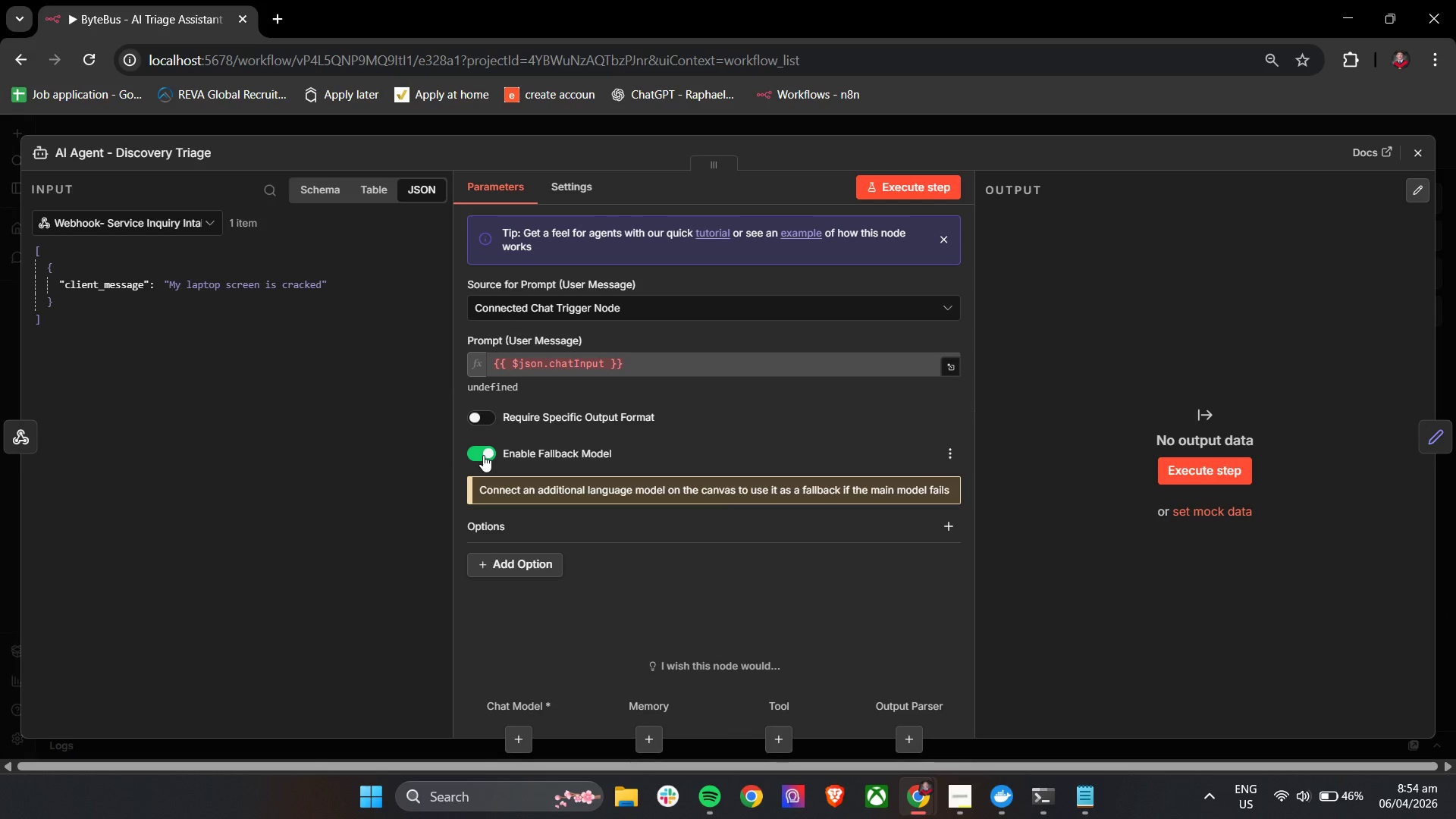 
left_click([483, 455])
 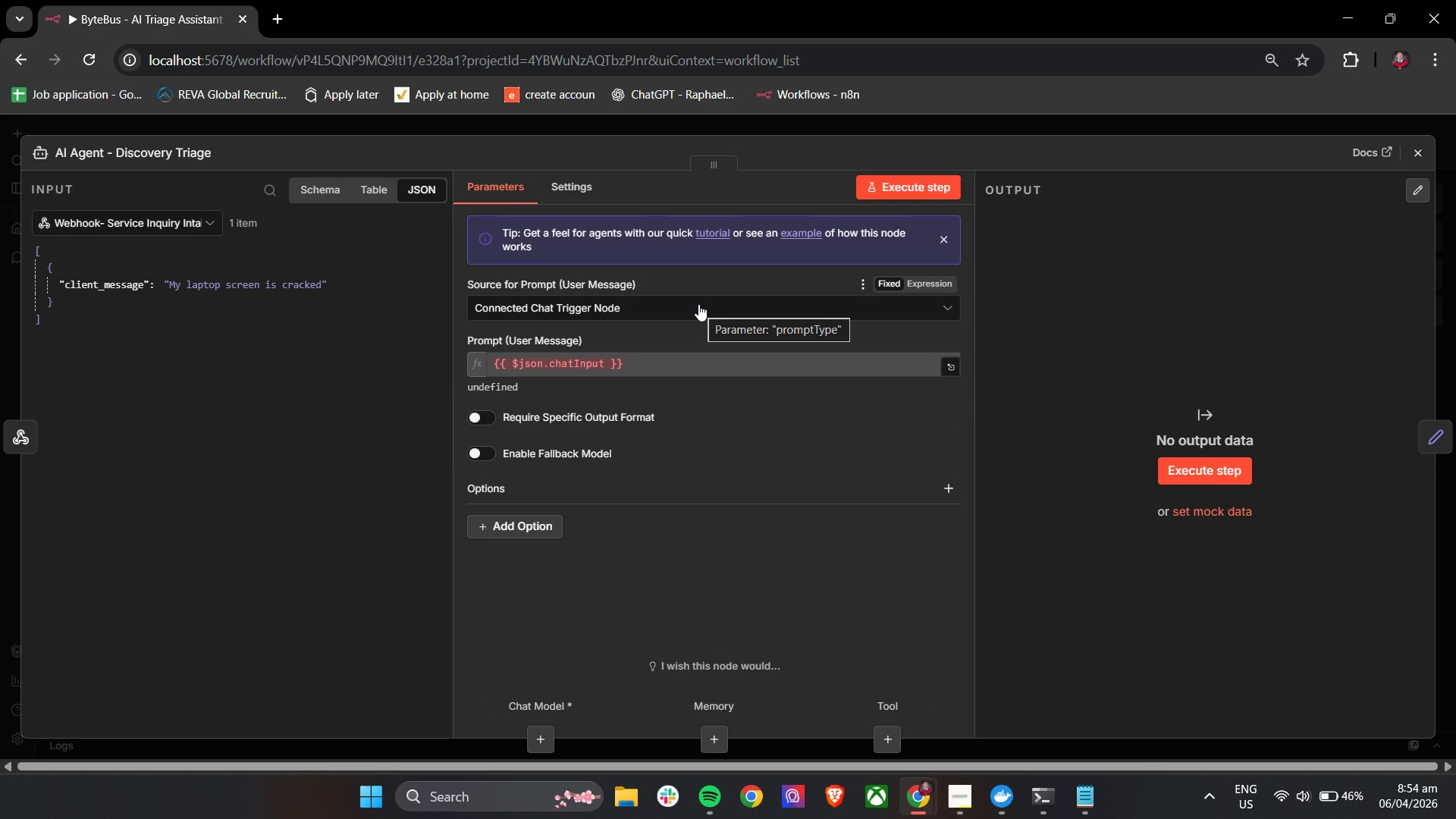 
wait(5.31)
 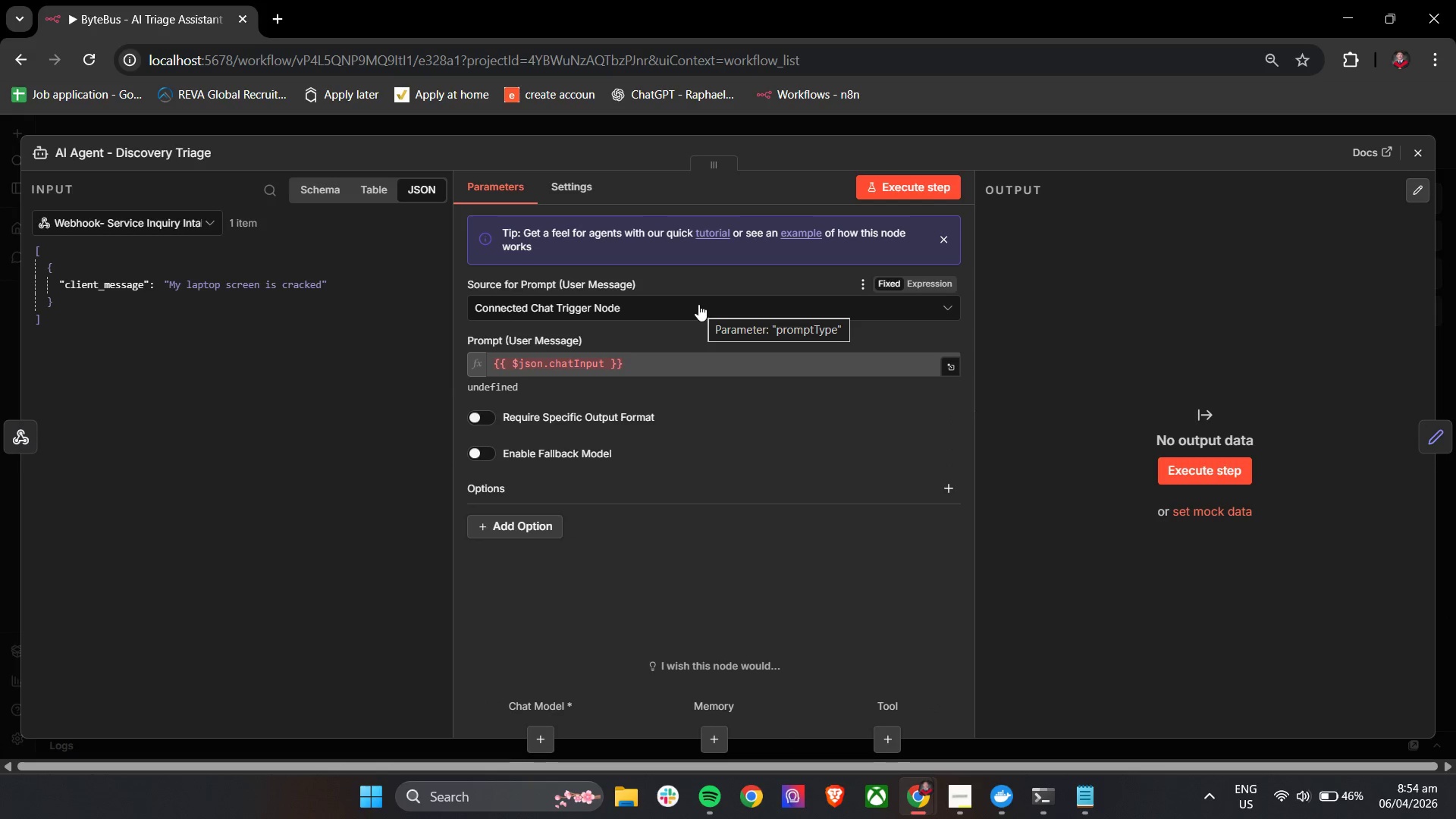 
left_click([698, 304])
 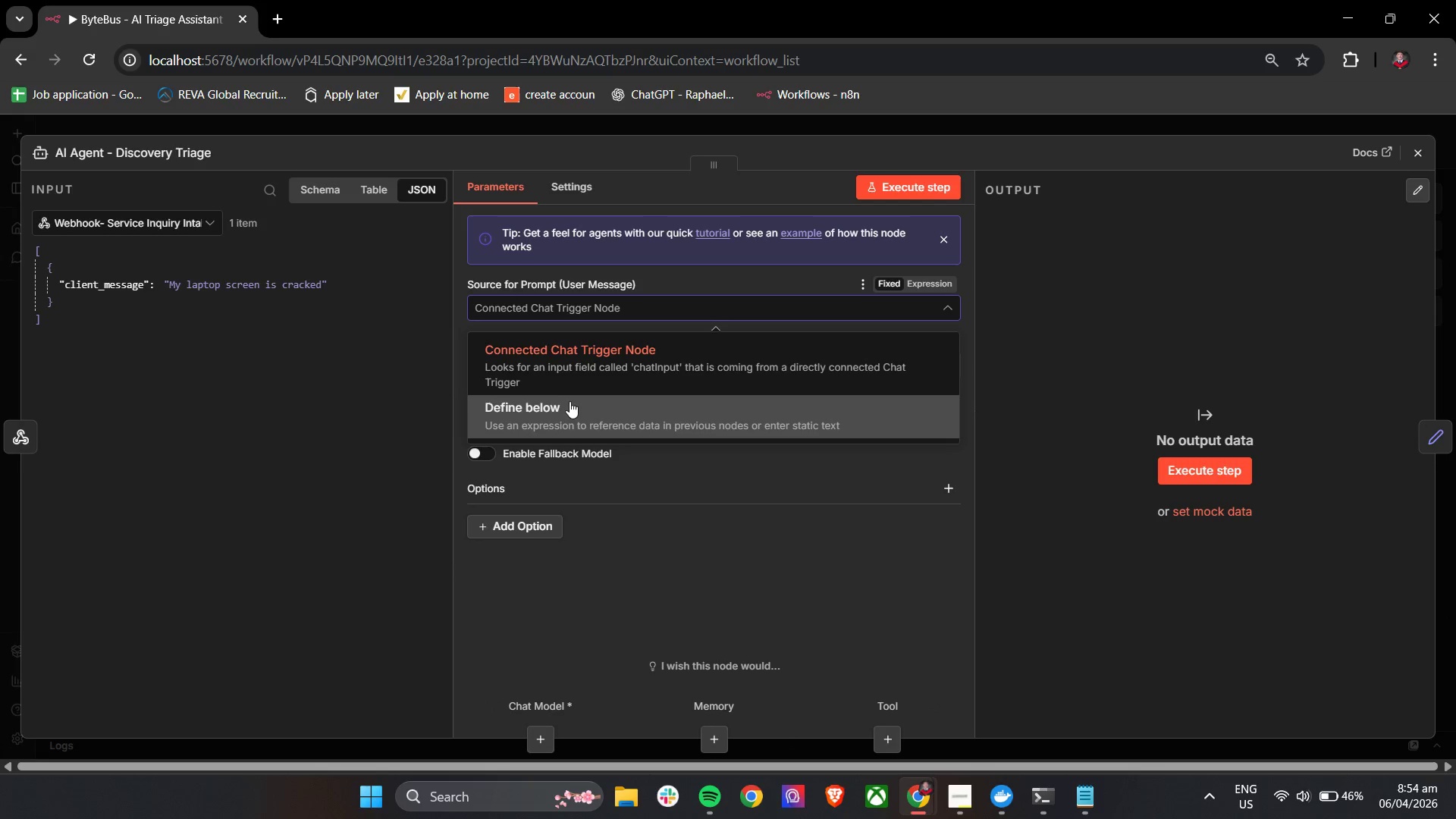 
left_click([569, 406])
 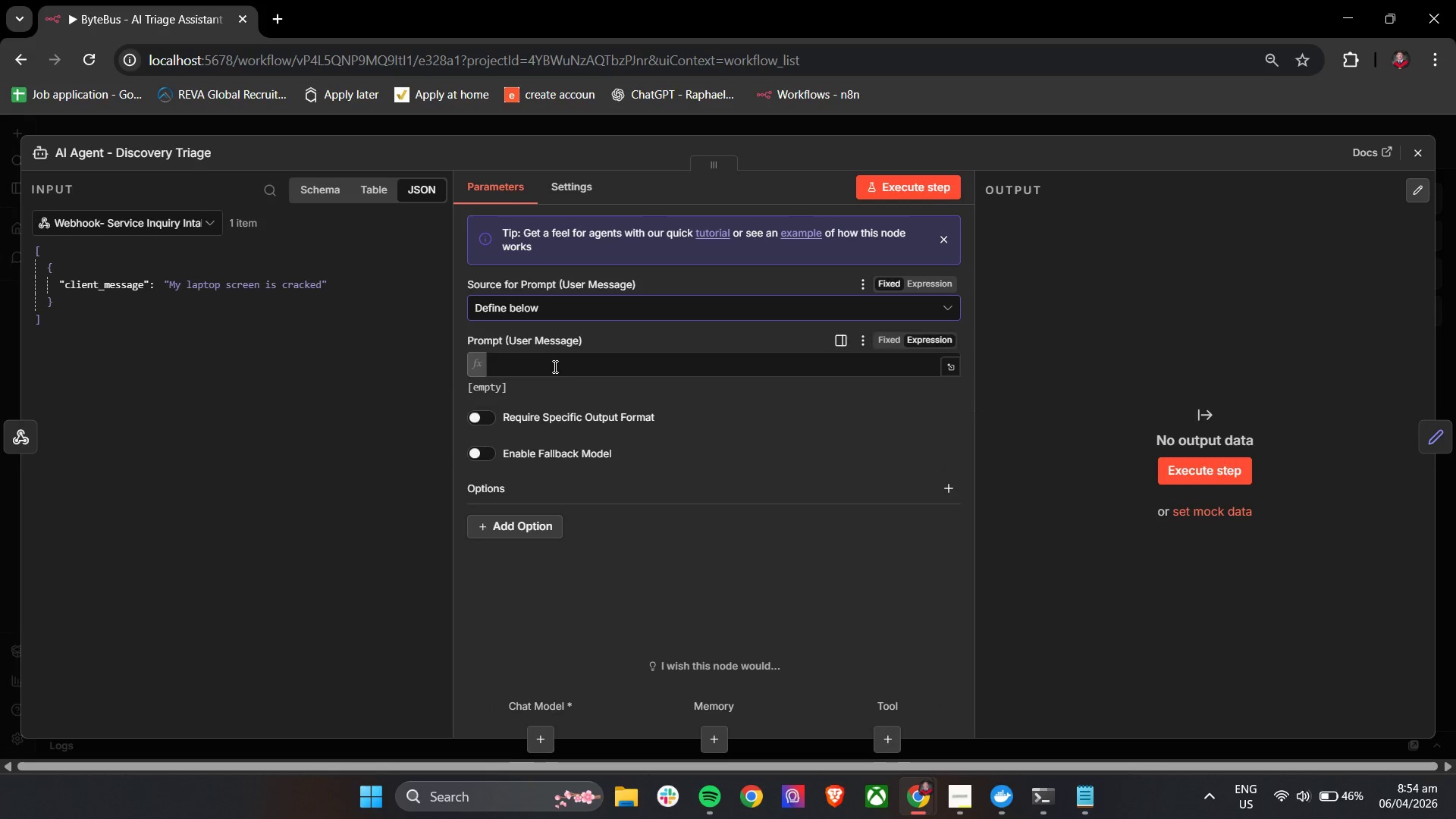 
left_click([554, 365])
 